 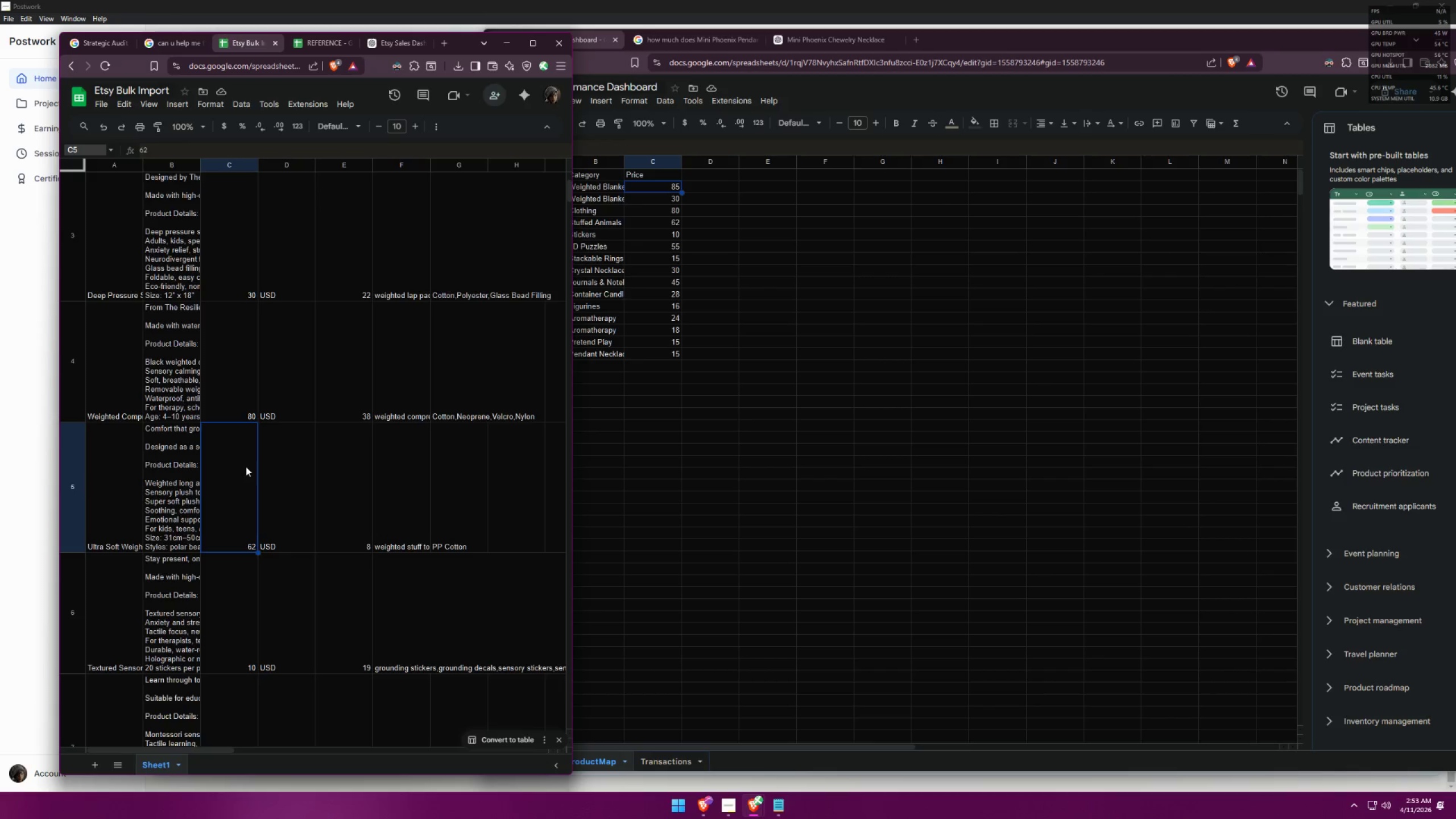 
scroll: coordinate [247, 464], scroll_direction: down, amount: 2.0
 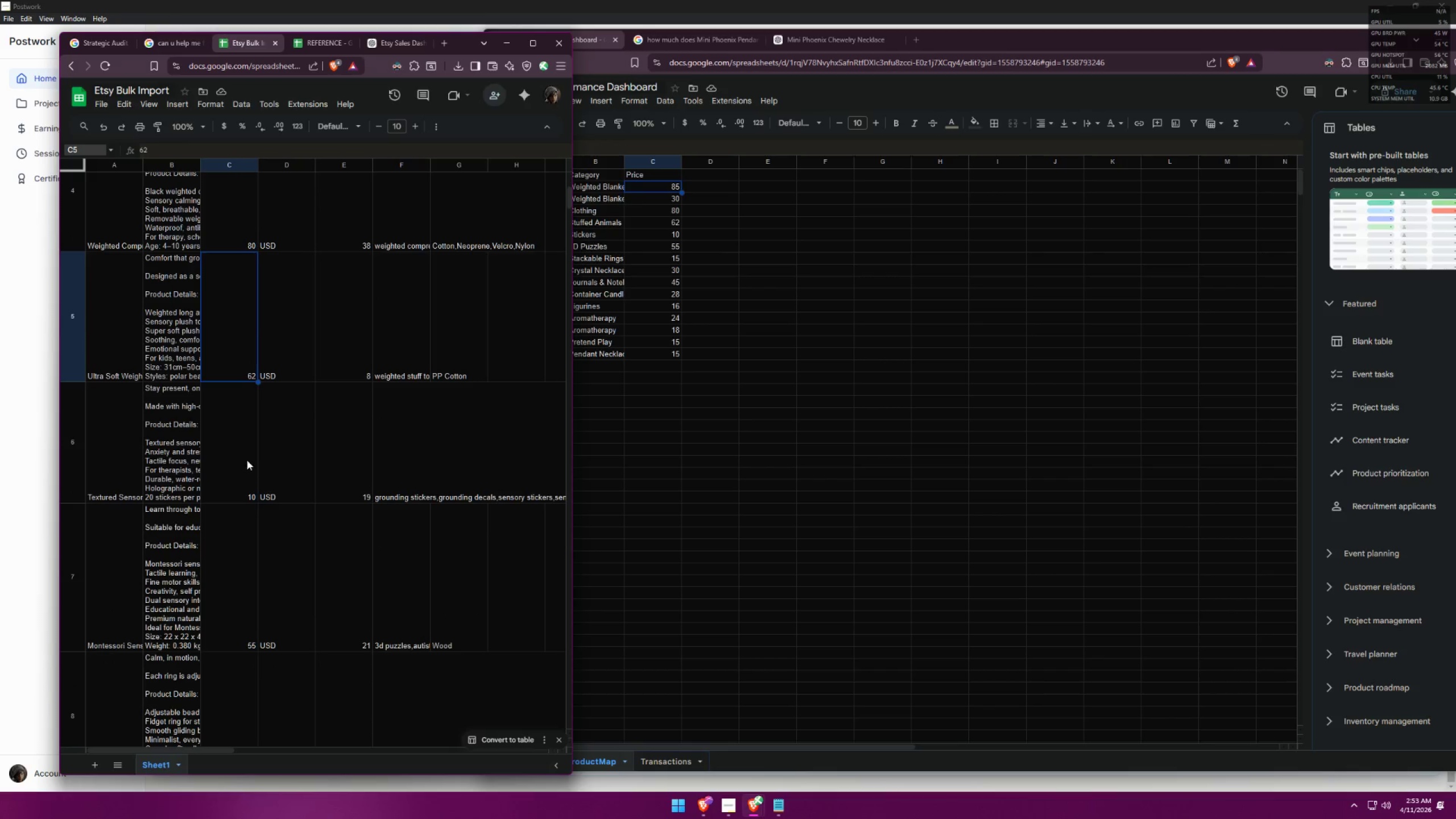 
left_click([234, 442])
 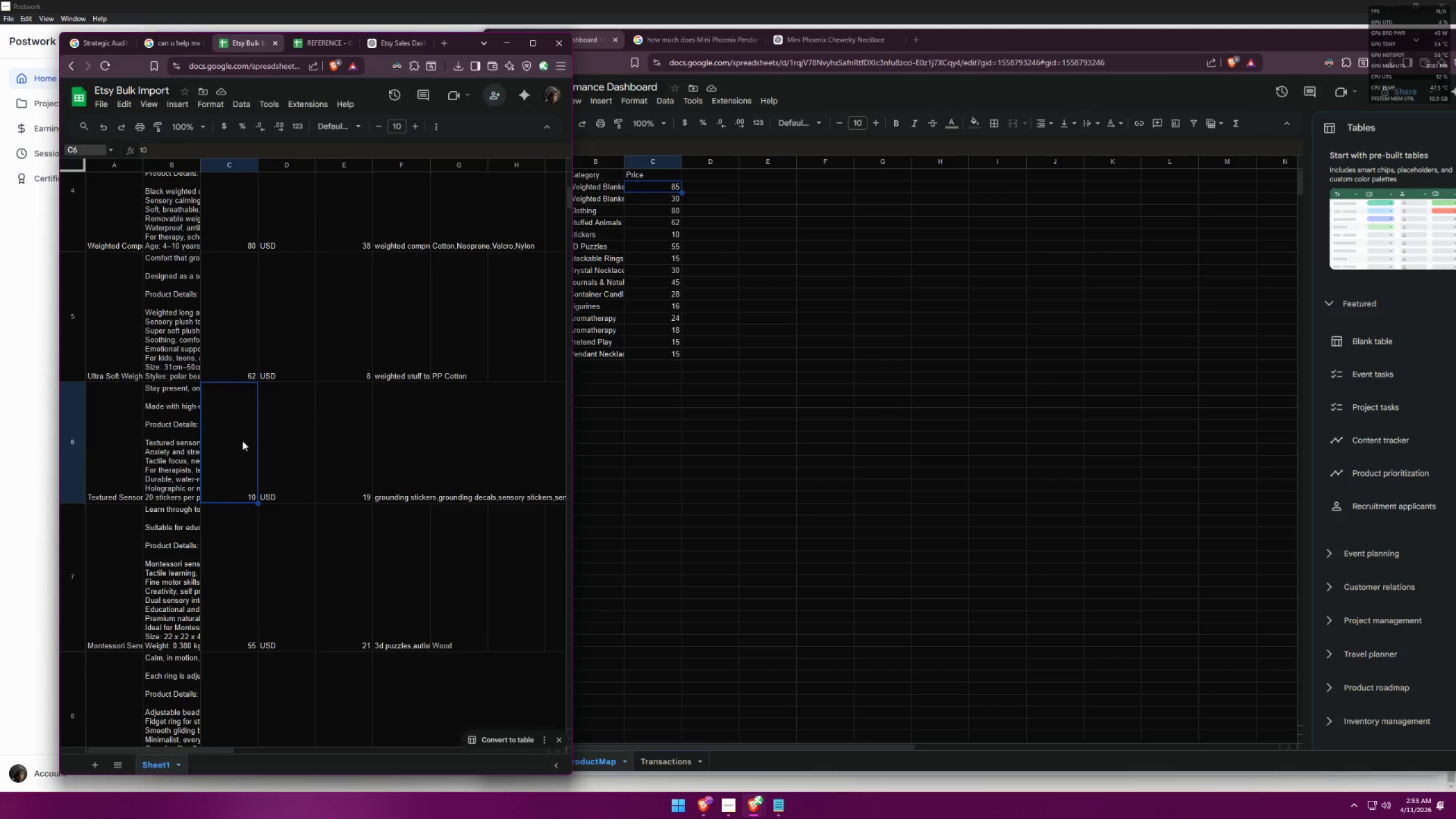 
scroll: coordinate [246, 439], scroll_direction: down, amount: 3.0
 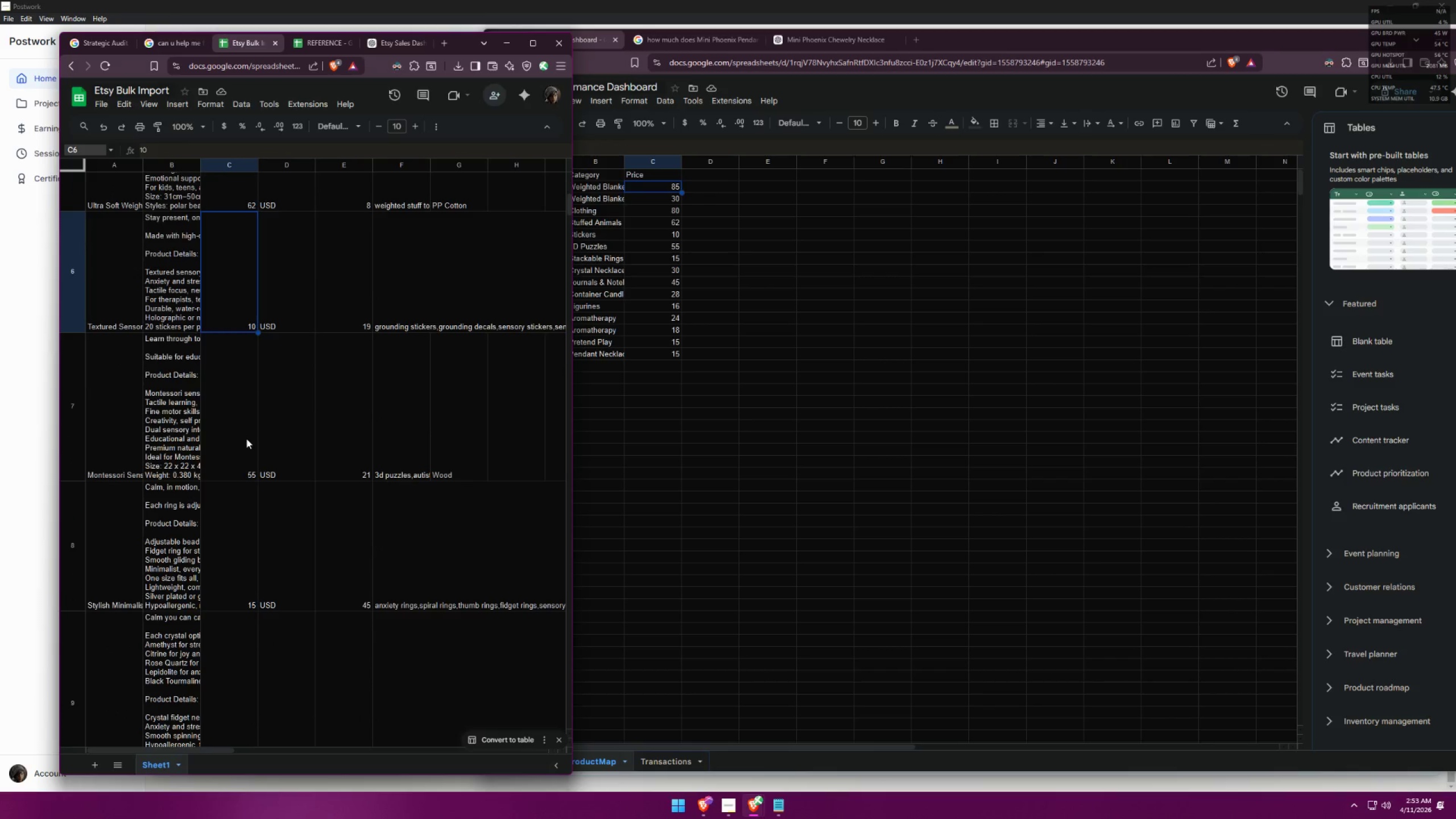 
left_click([245, 439])
 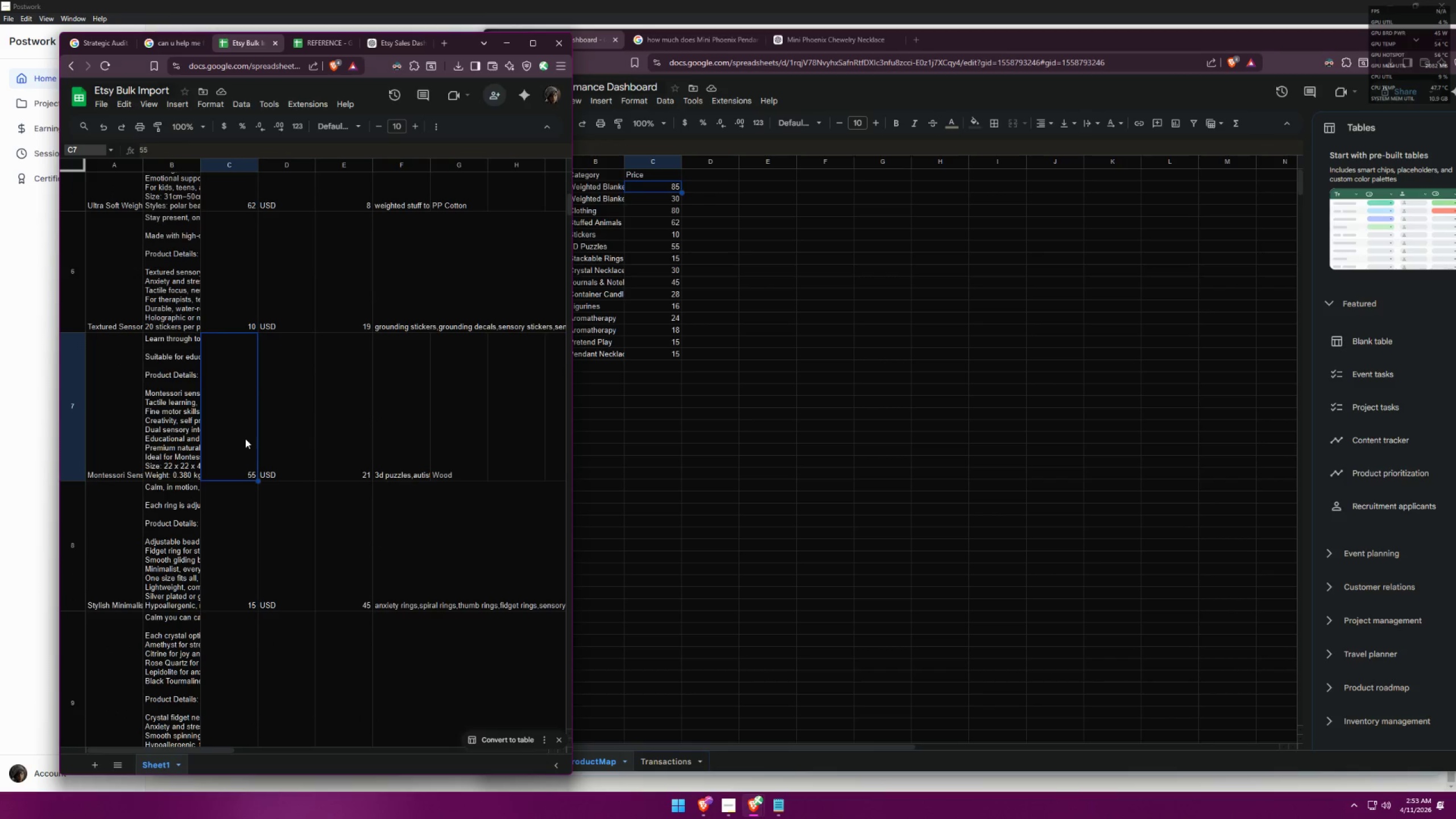 
scroll: coordinate [245, 439], scroll_direction: down, amount: 1.0
 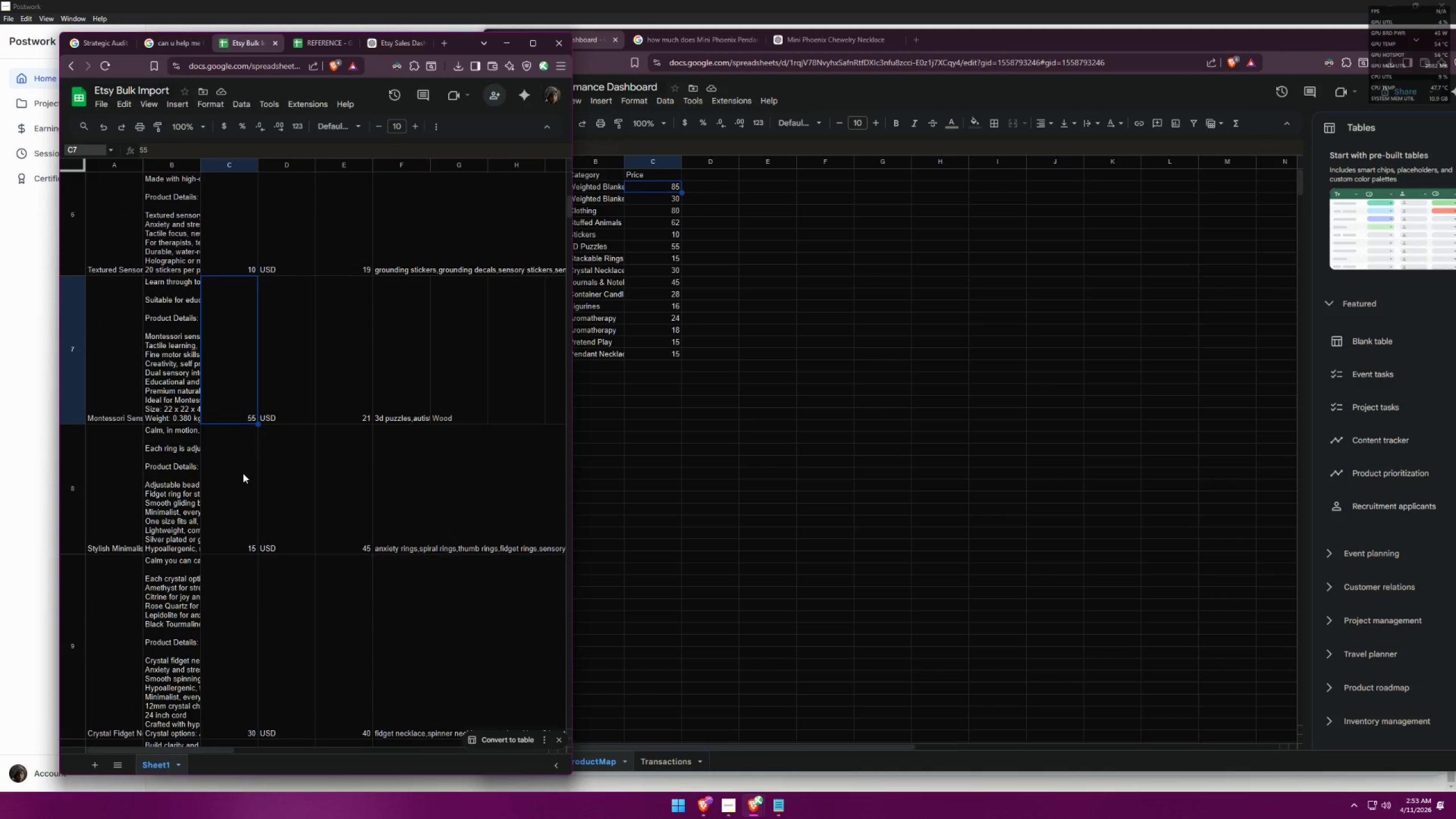 
left_click([241, 478])
 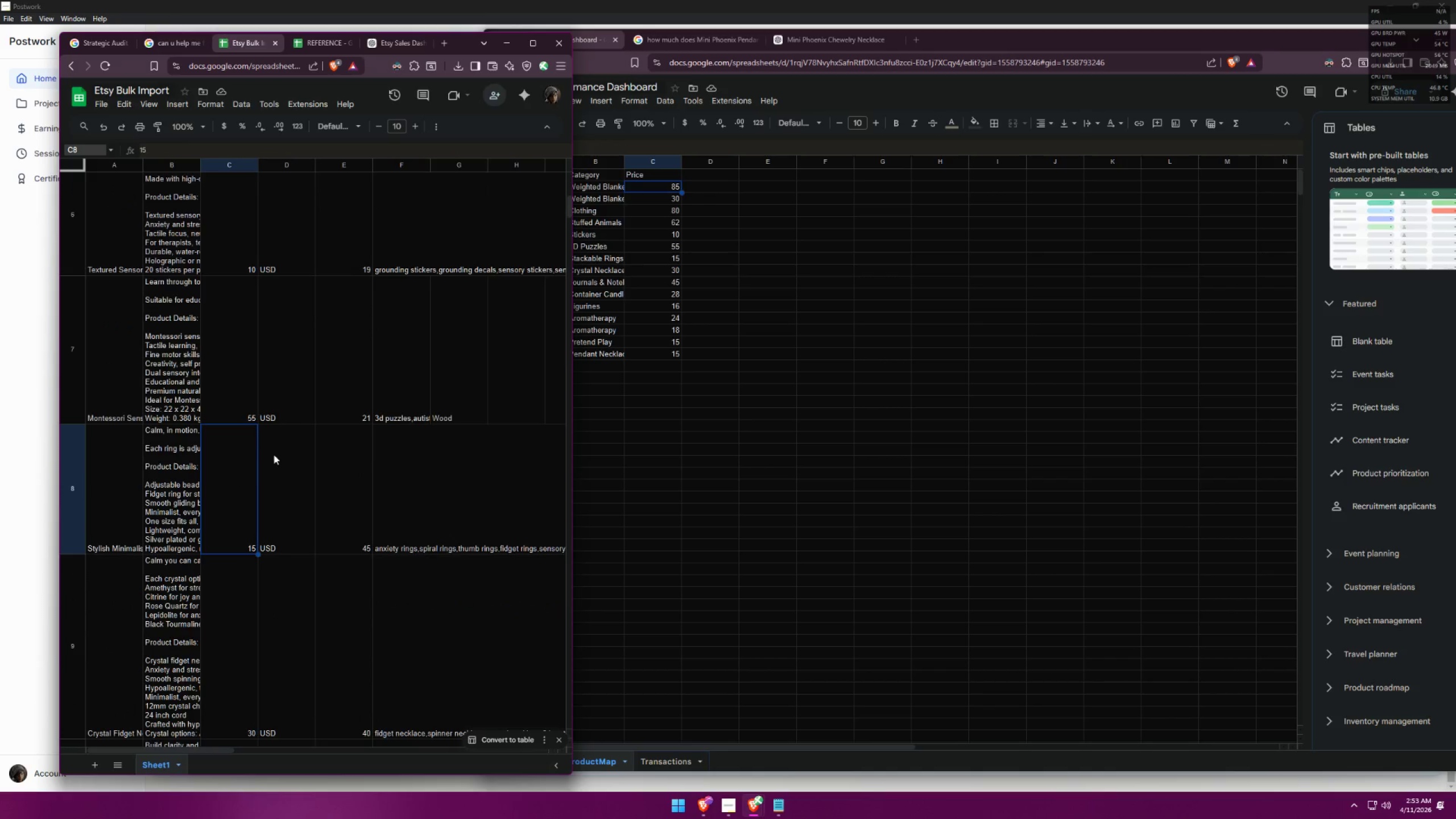 
scroll: coordinate [279, 444], scroll_direction: down, amount: 3.0
 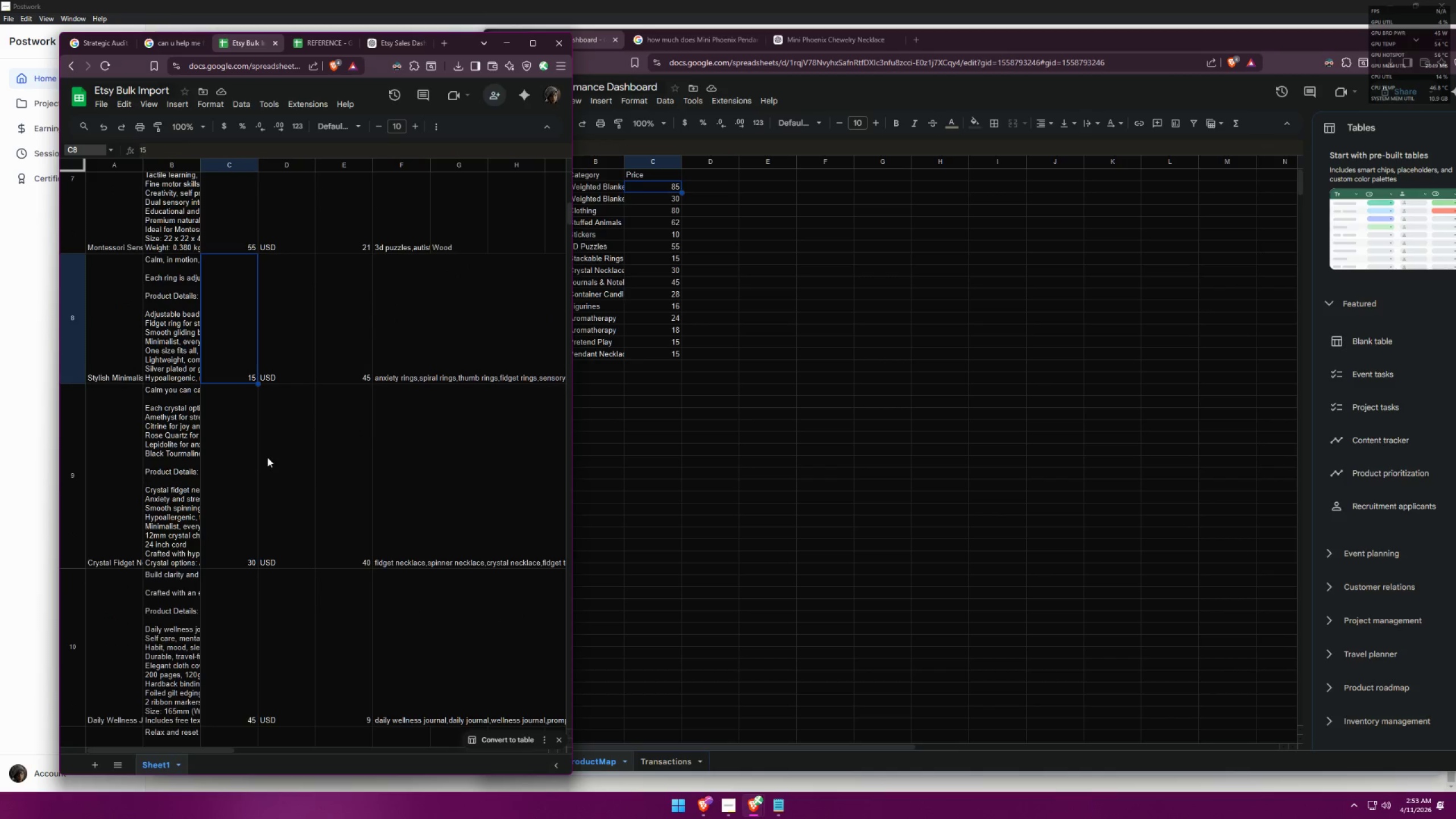 
left_click([247, 475])
 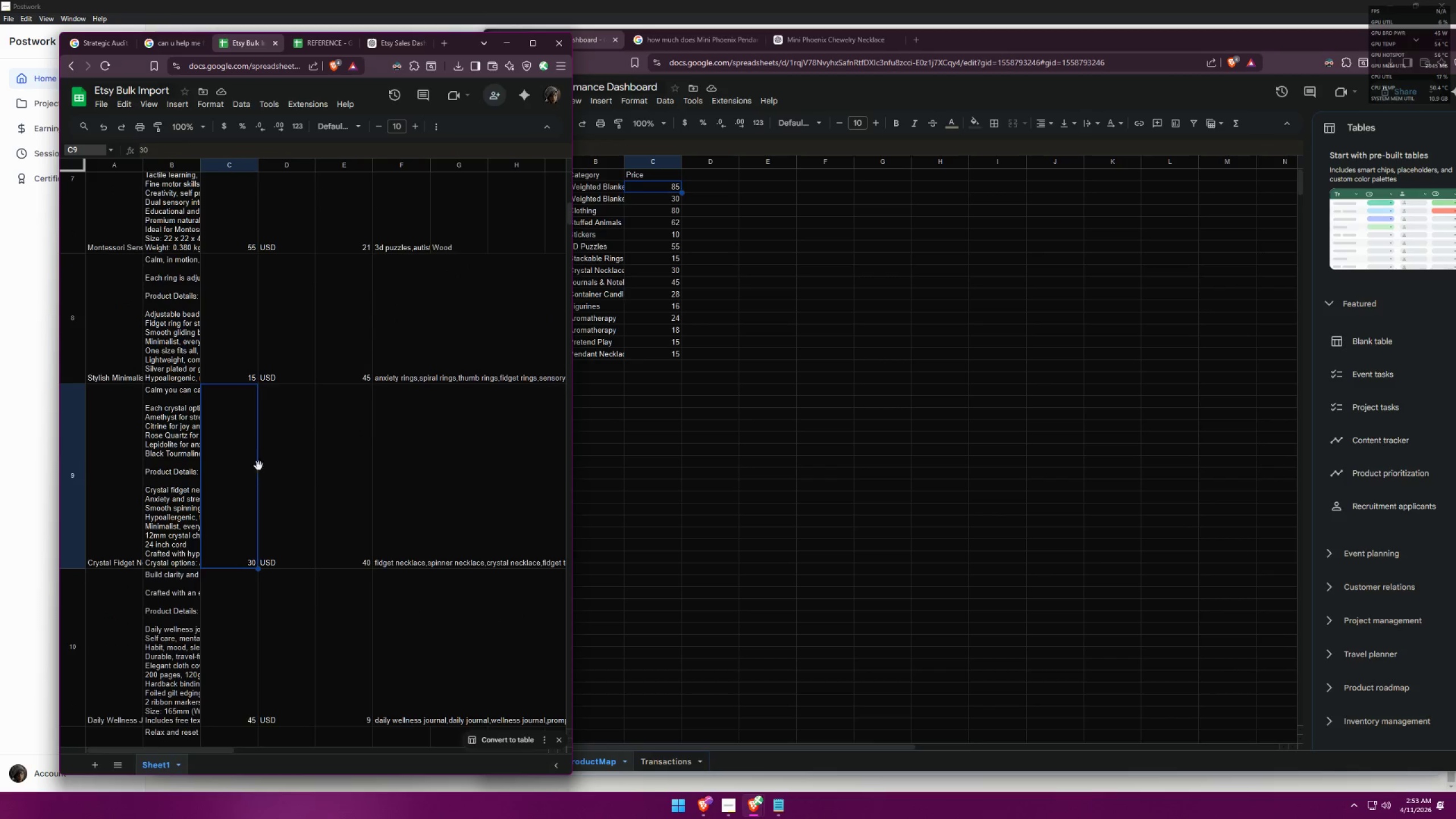 
scroll: coordinate [266, 456], scroll_direction: down, amount: 3.0
 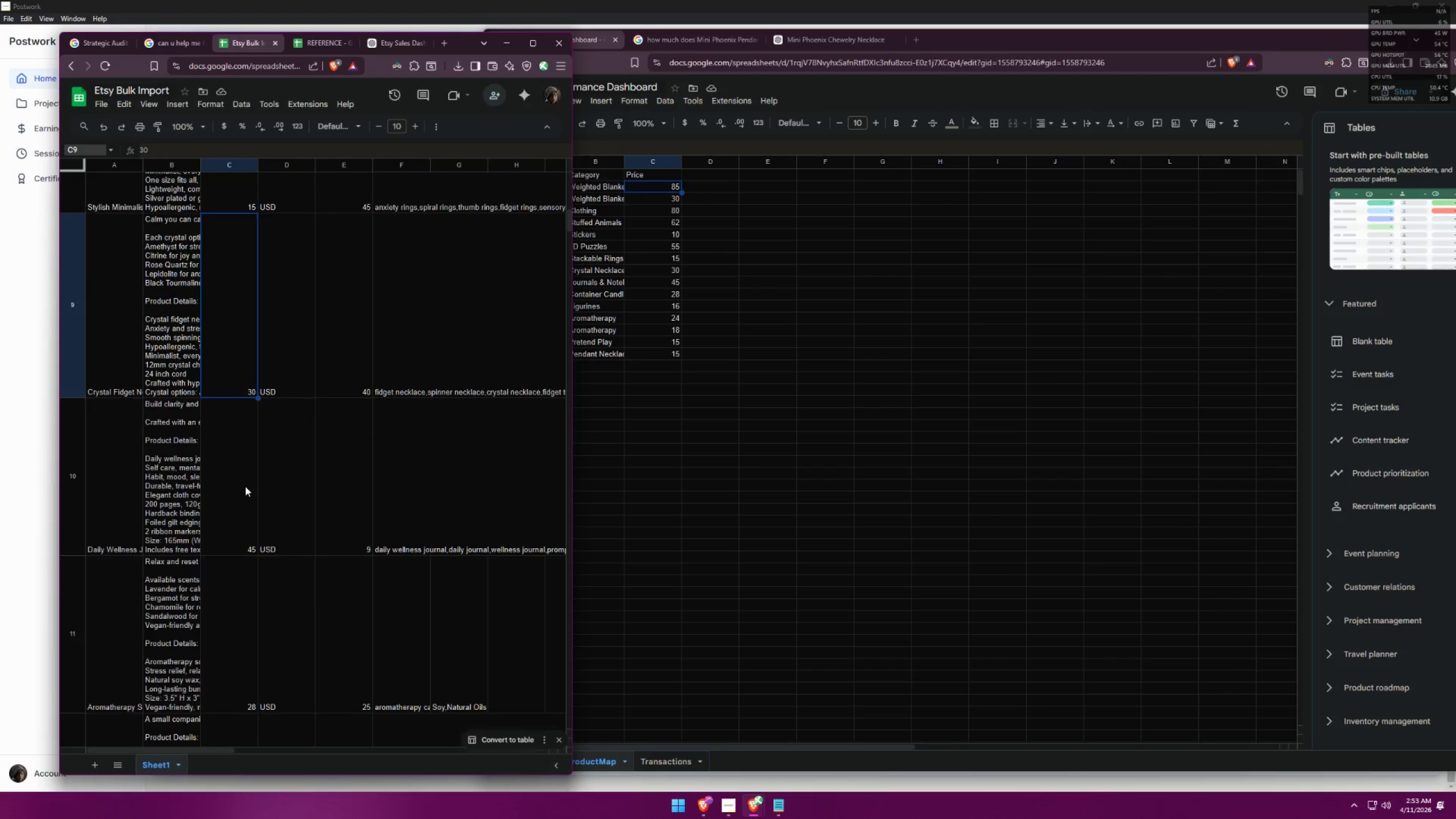 
left_click([245, 486])
 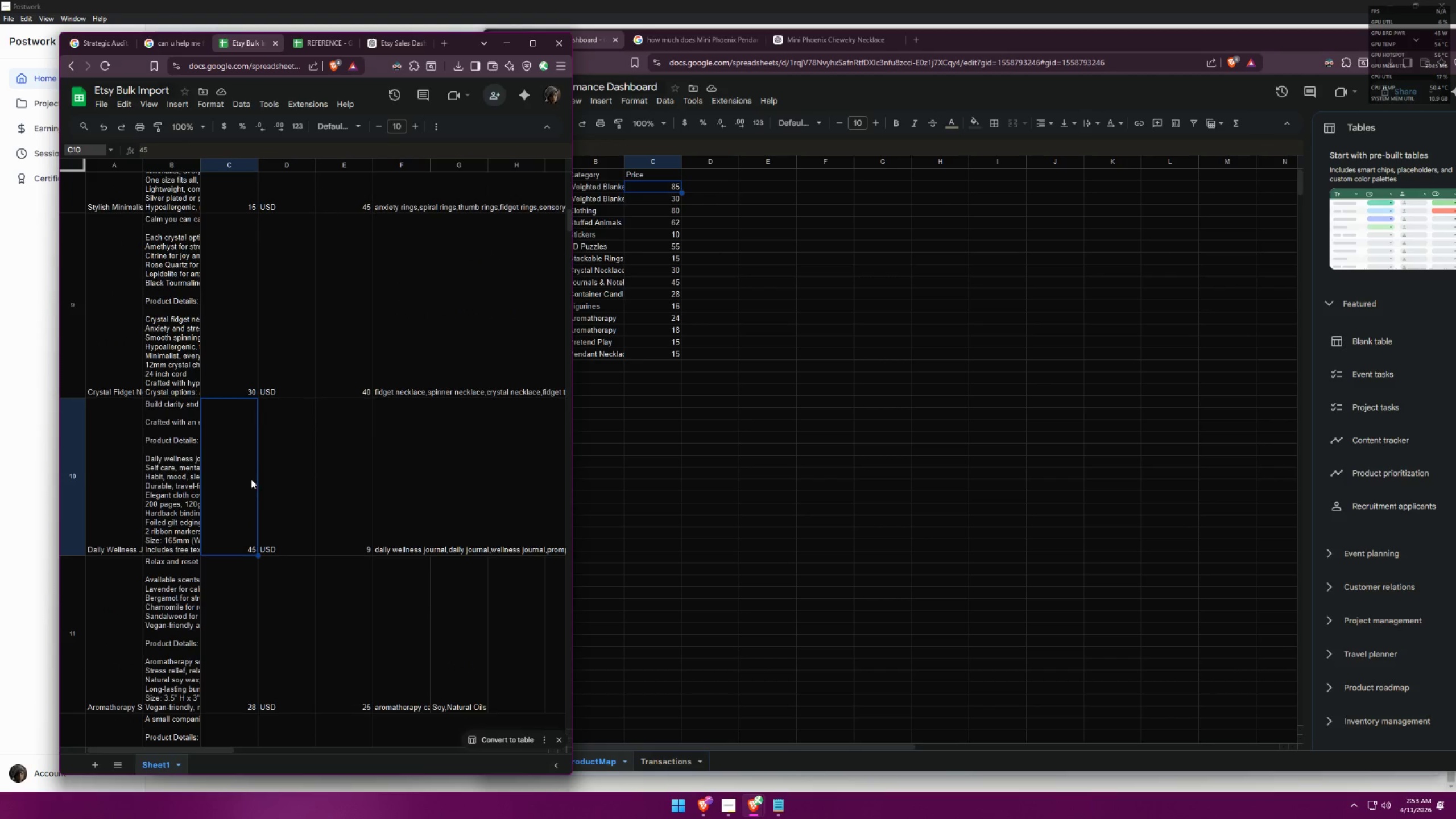 
left_click([247, 474])
 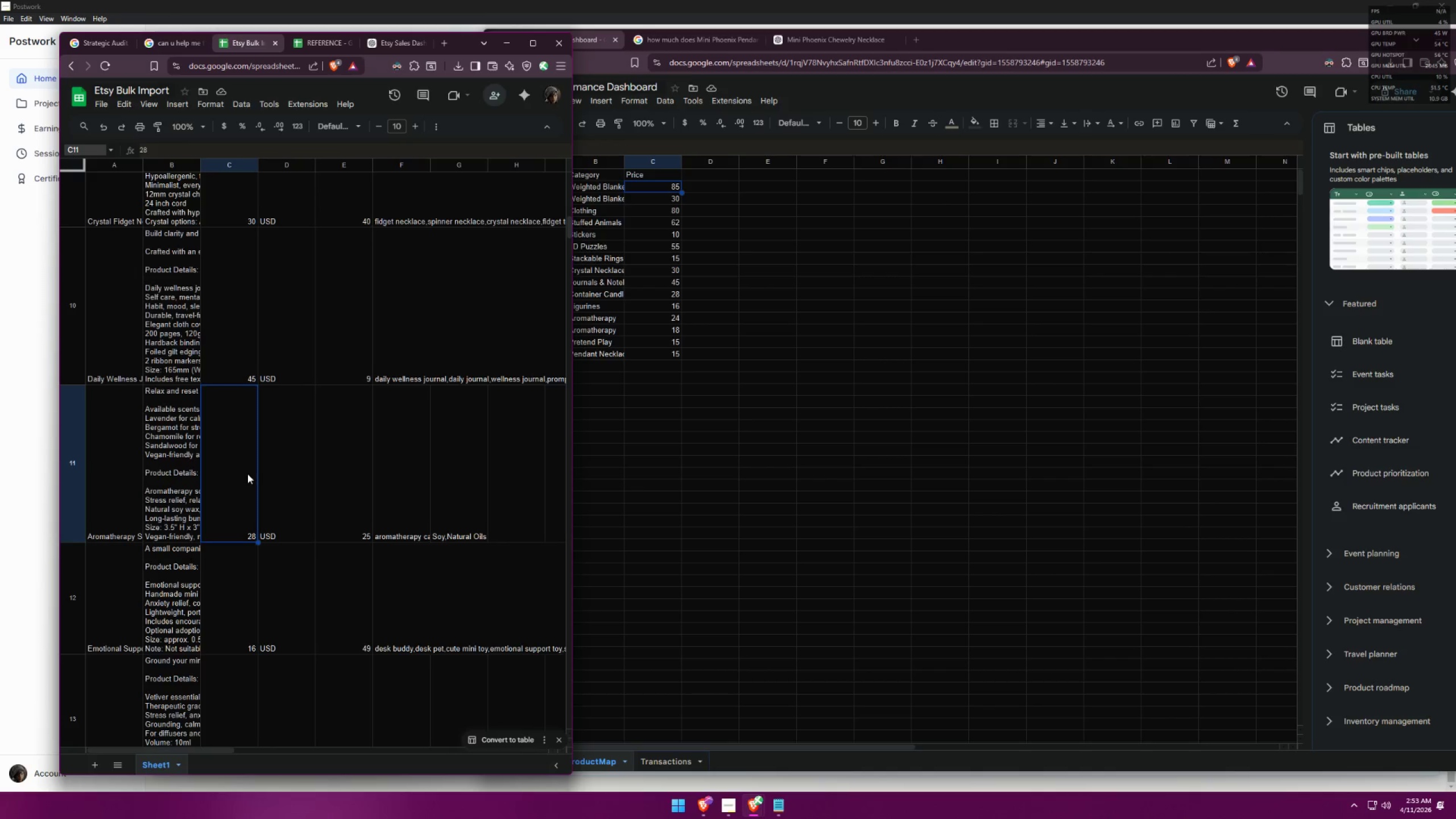 
scroll: coordinate [271, 473], scroll_direction: down, amount: 7.0
 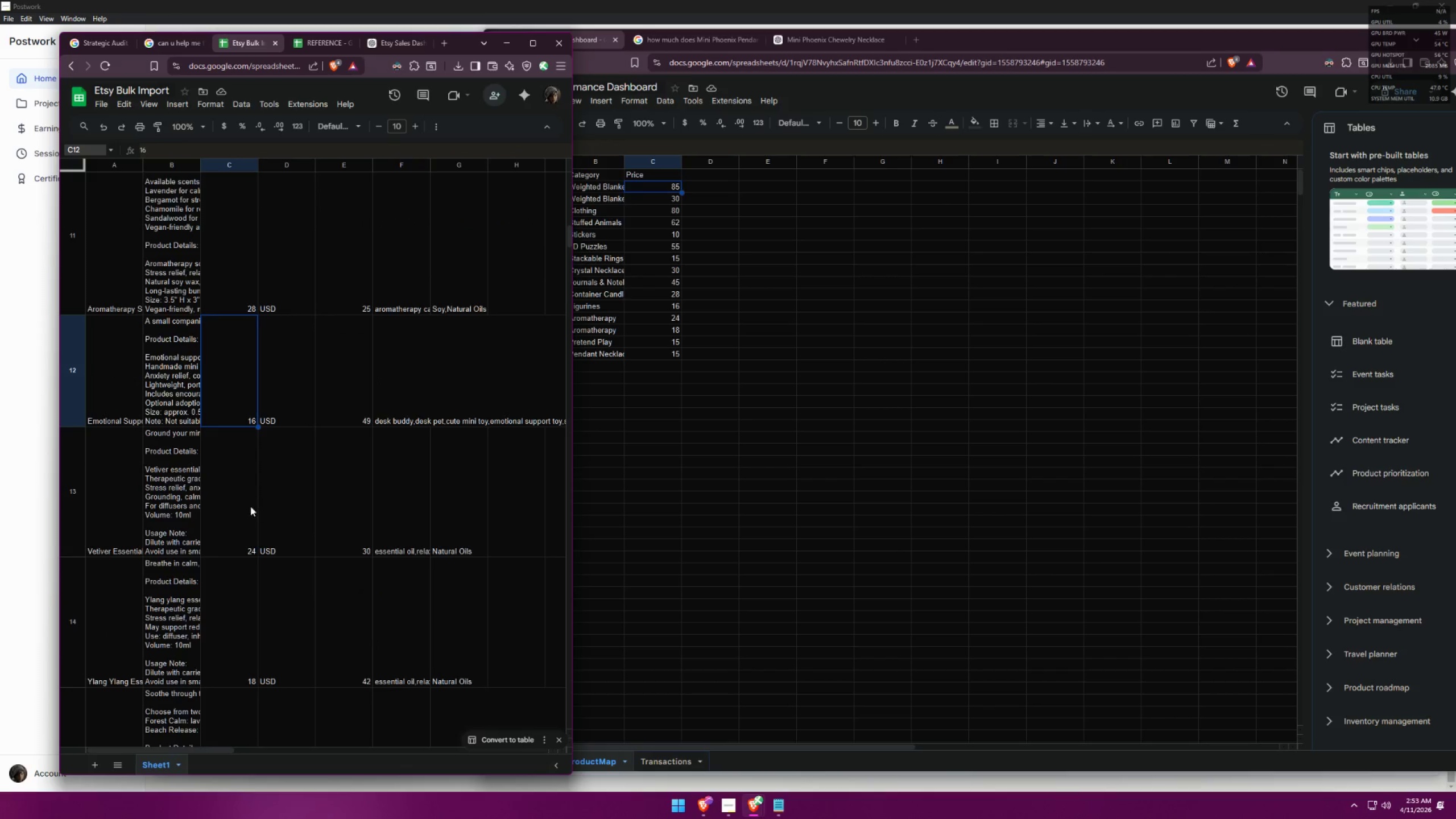 
left_click([242, 503])
 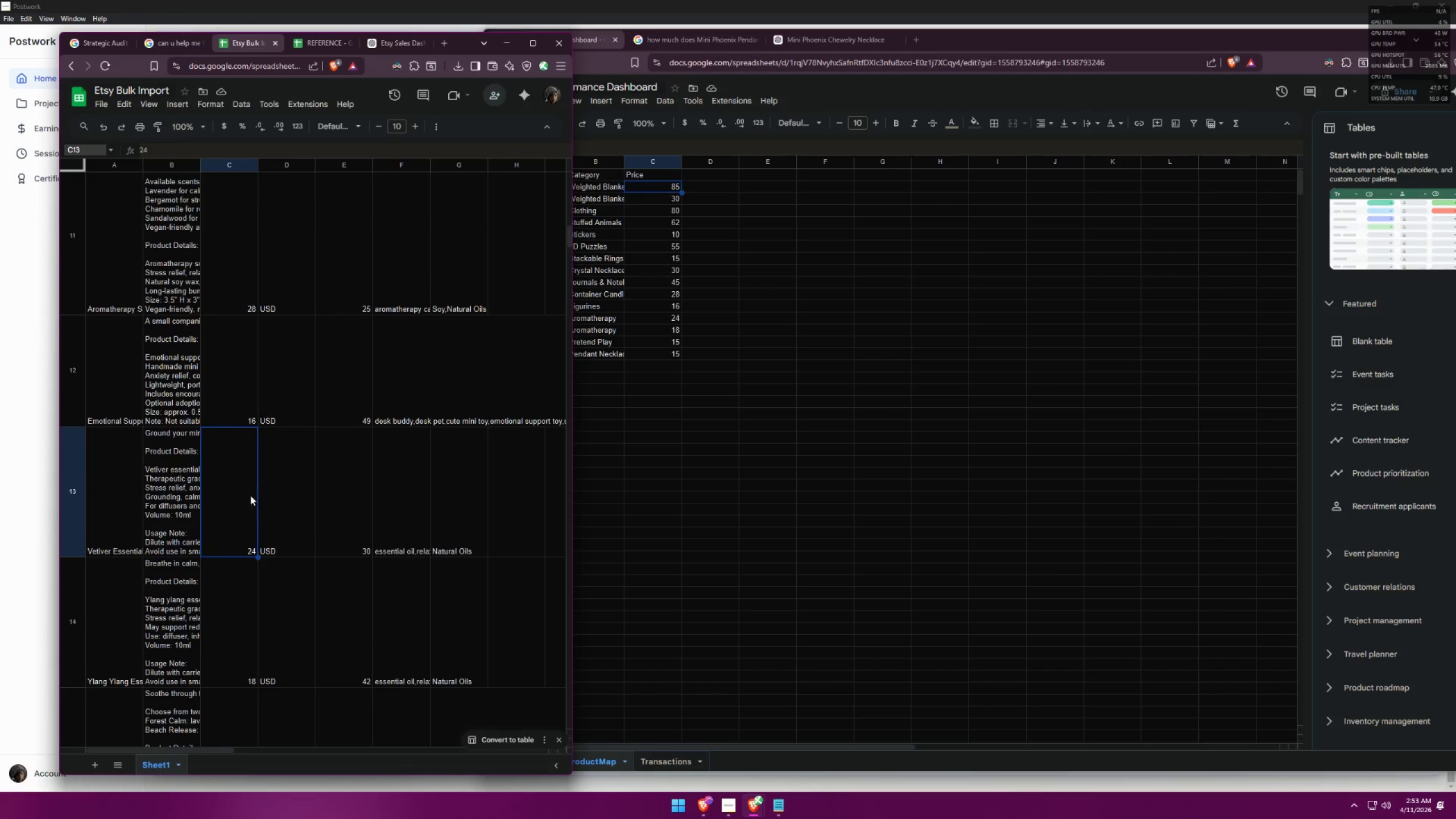 
scroll: coordinate [296, 462], scroll_direction: down, amount: 2.0
 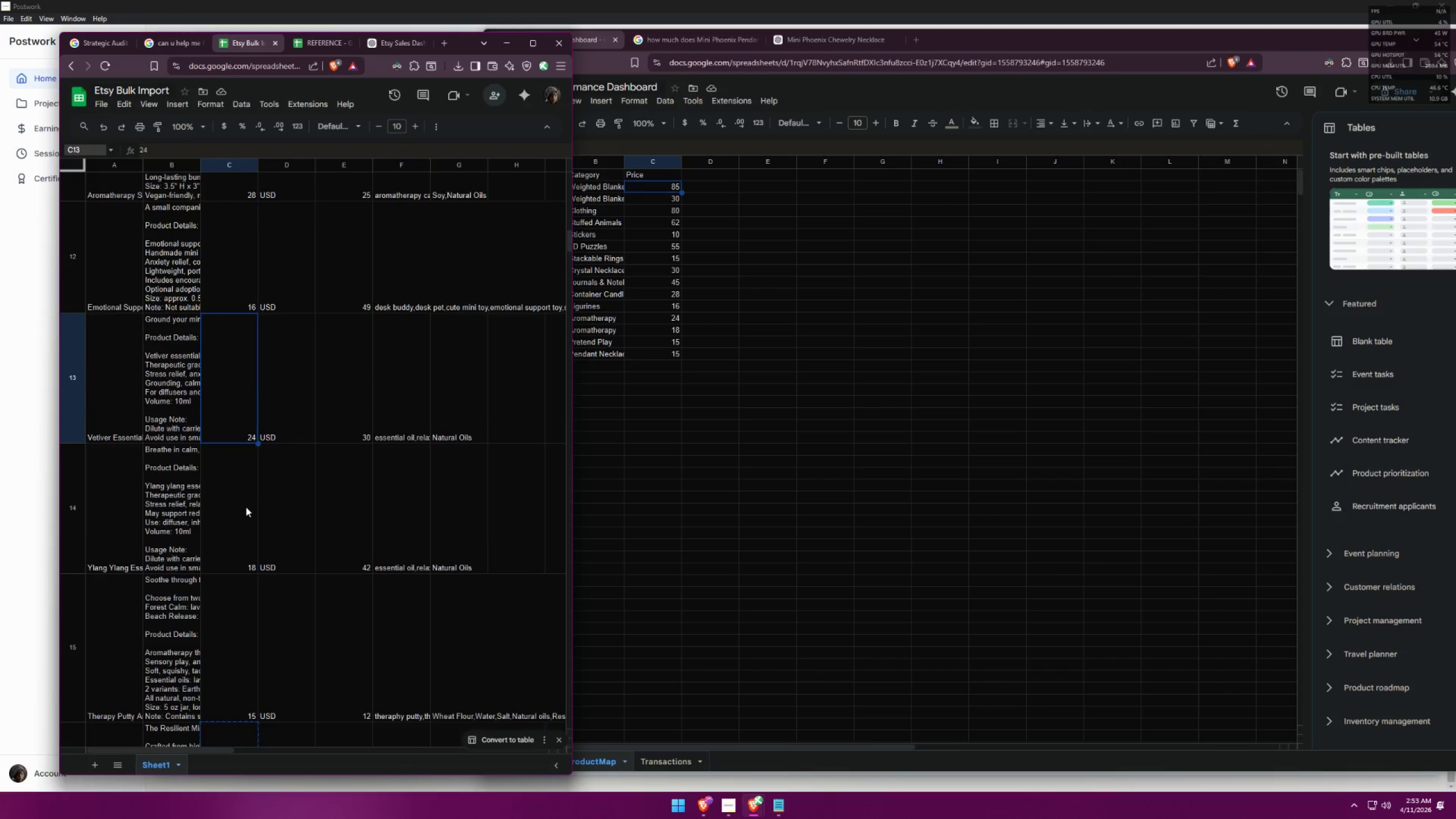 
left_click([246, 507])
 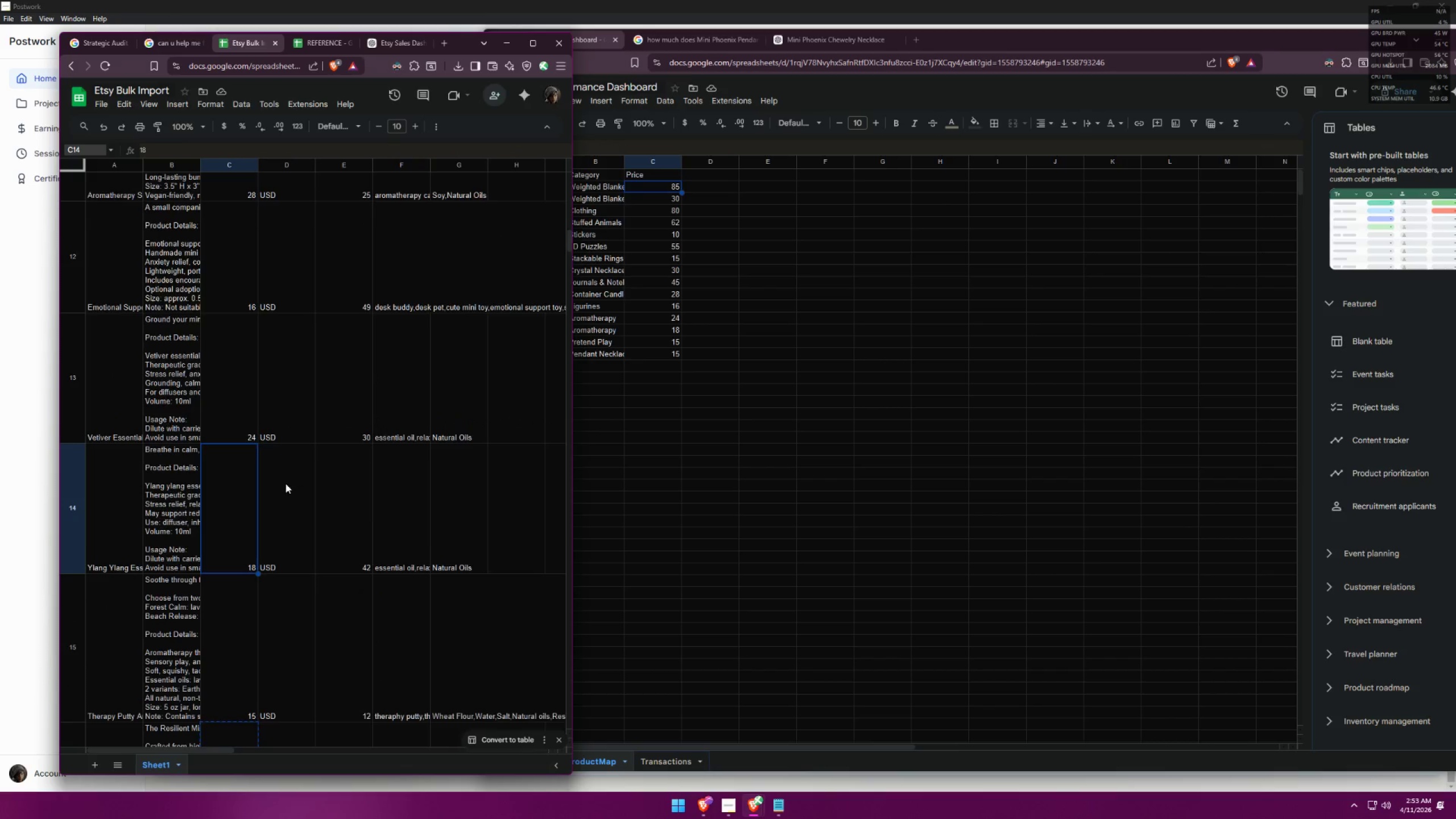 
scroll: coordinate [304, 463], scroll_direction: down, amount: 3.0
 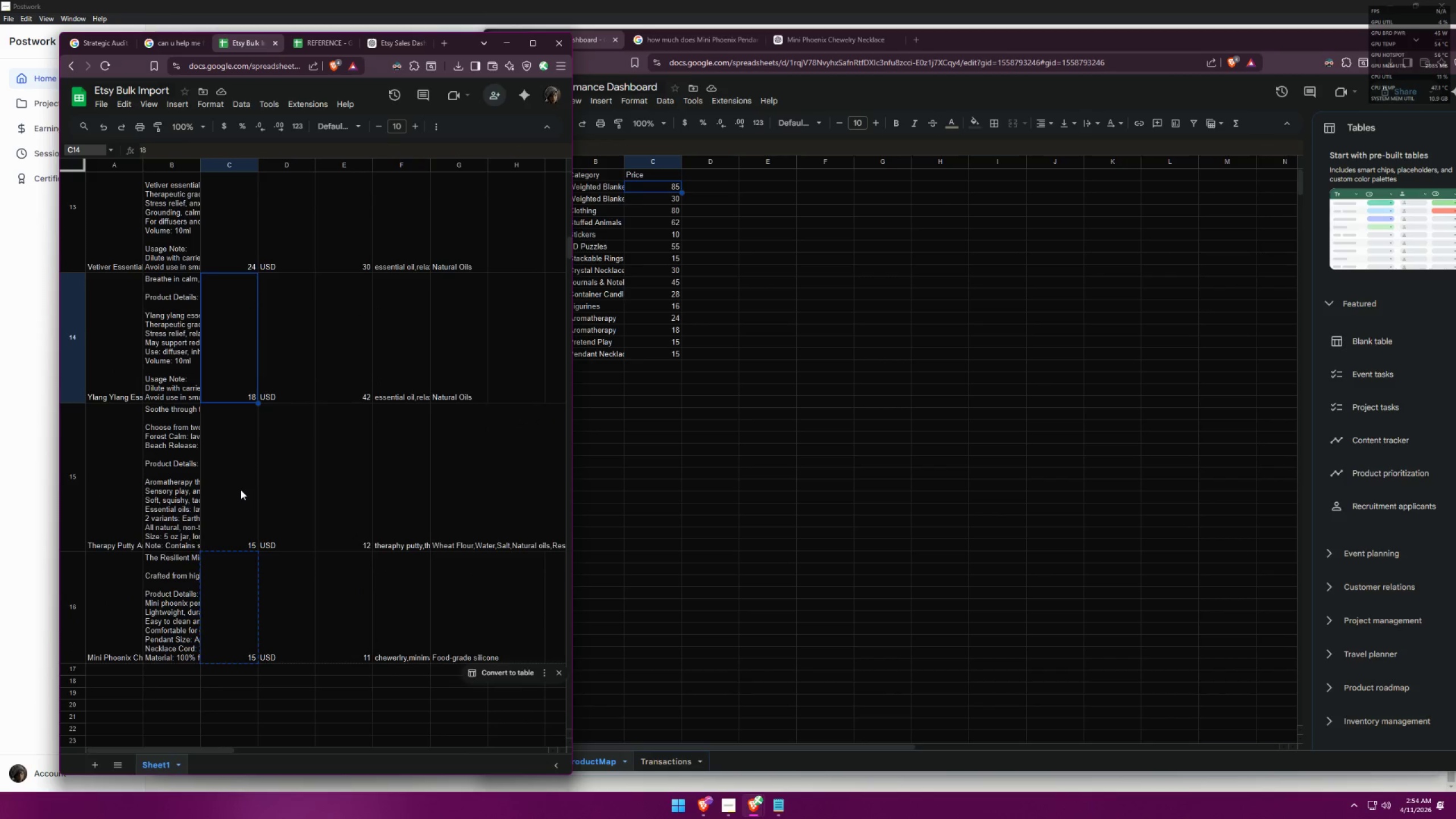 
left_click([241, 490])
 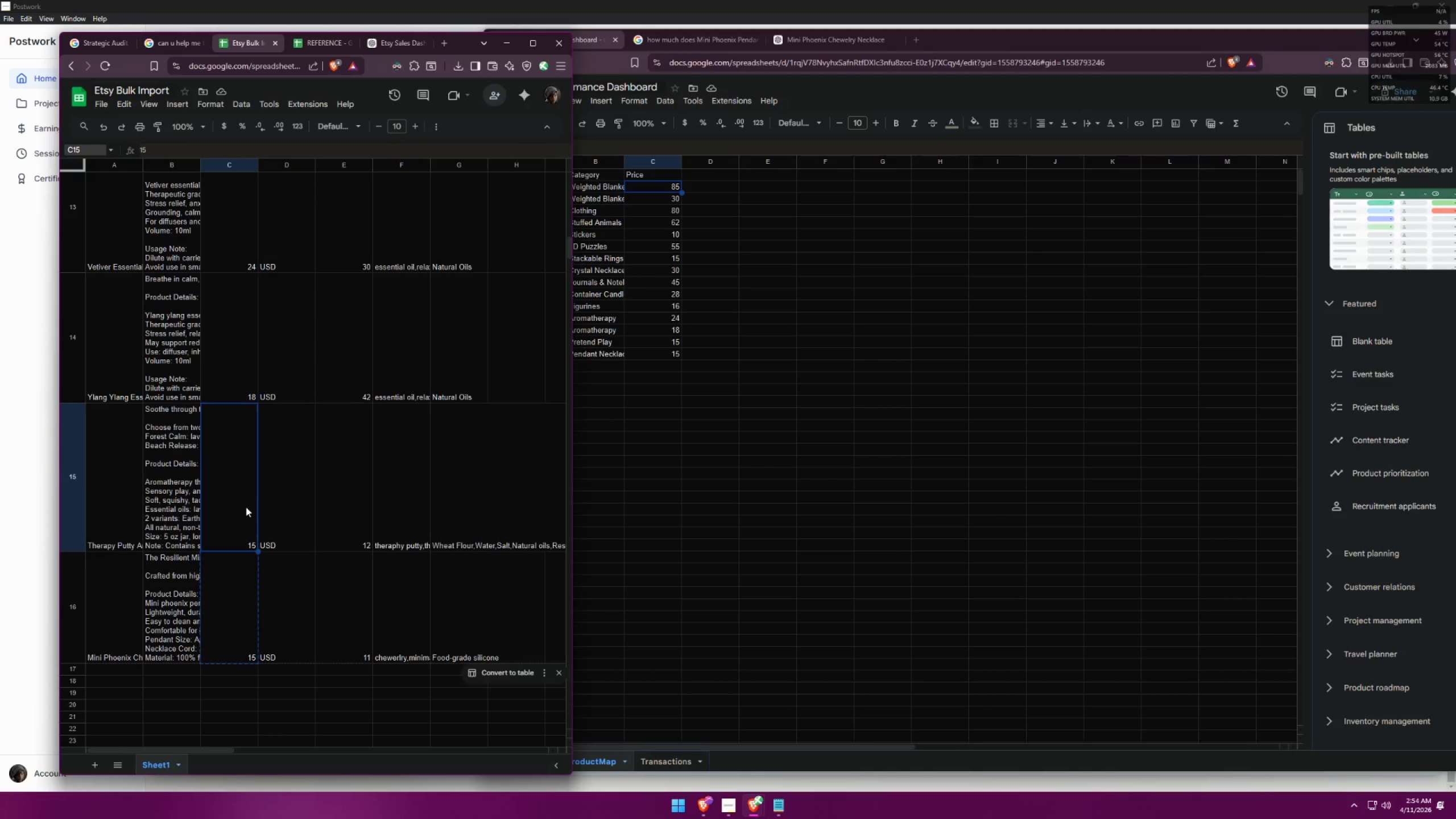 
wait(6.77)
 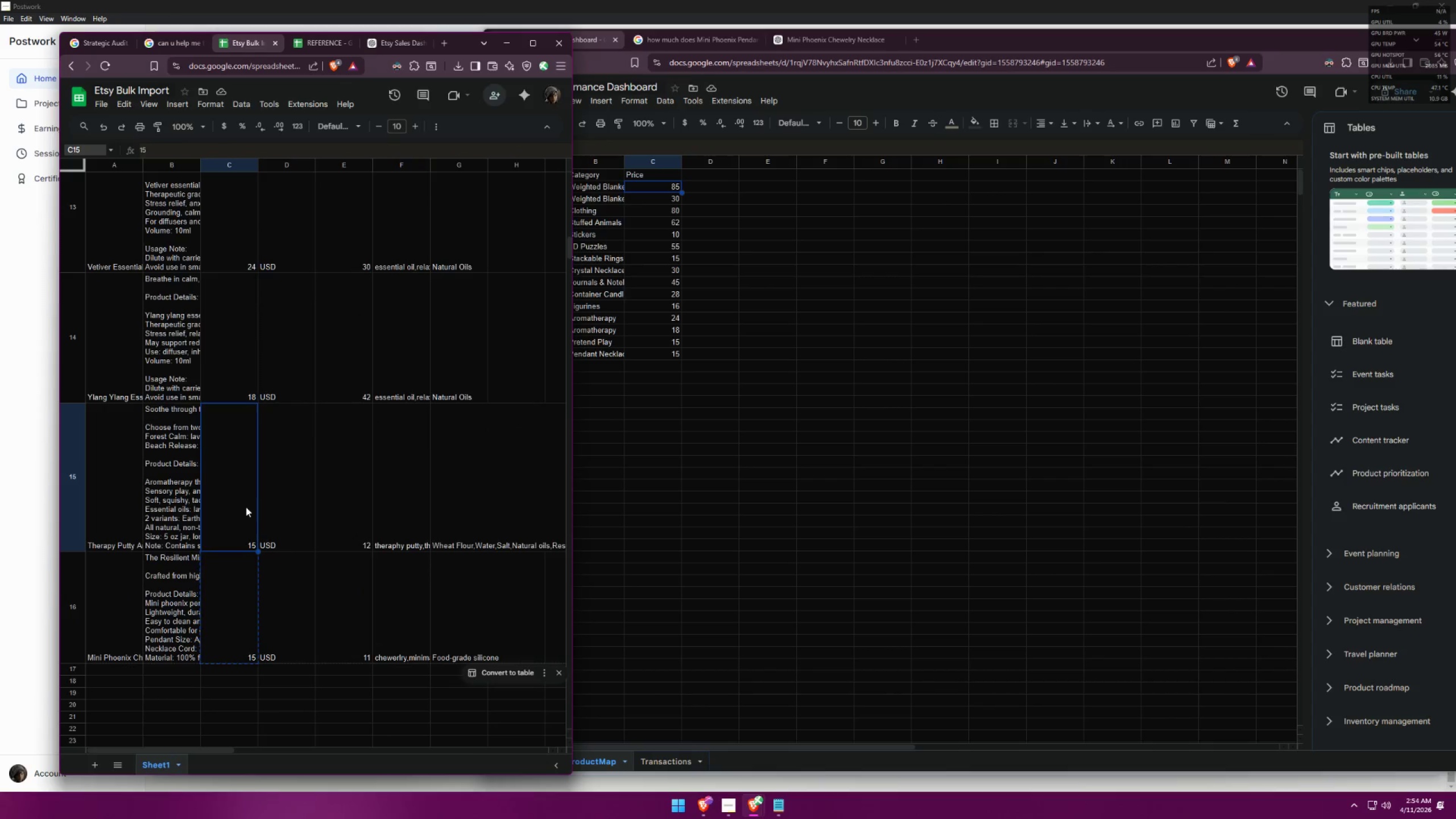 
double_click([291, 695])
 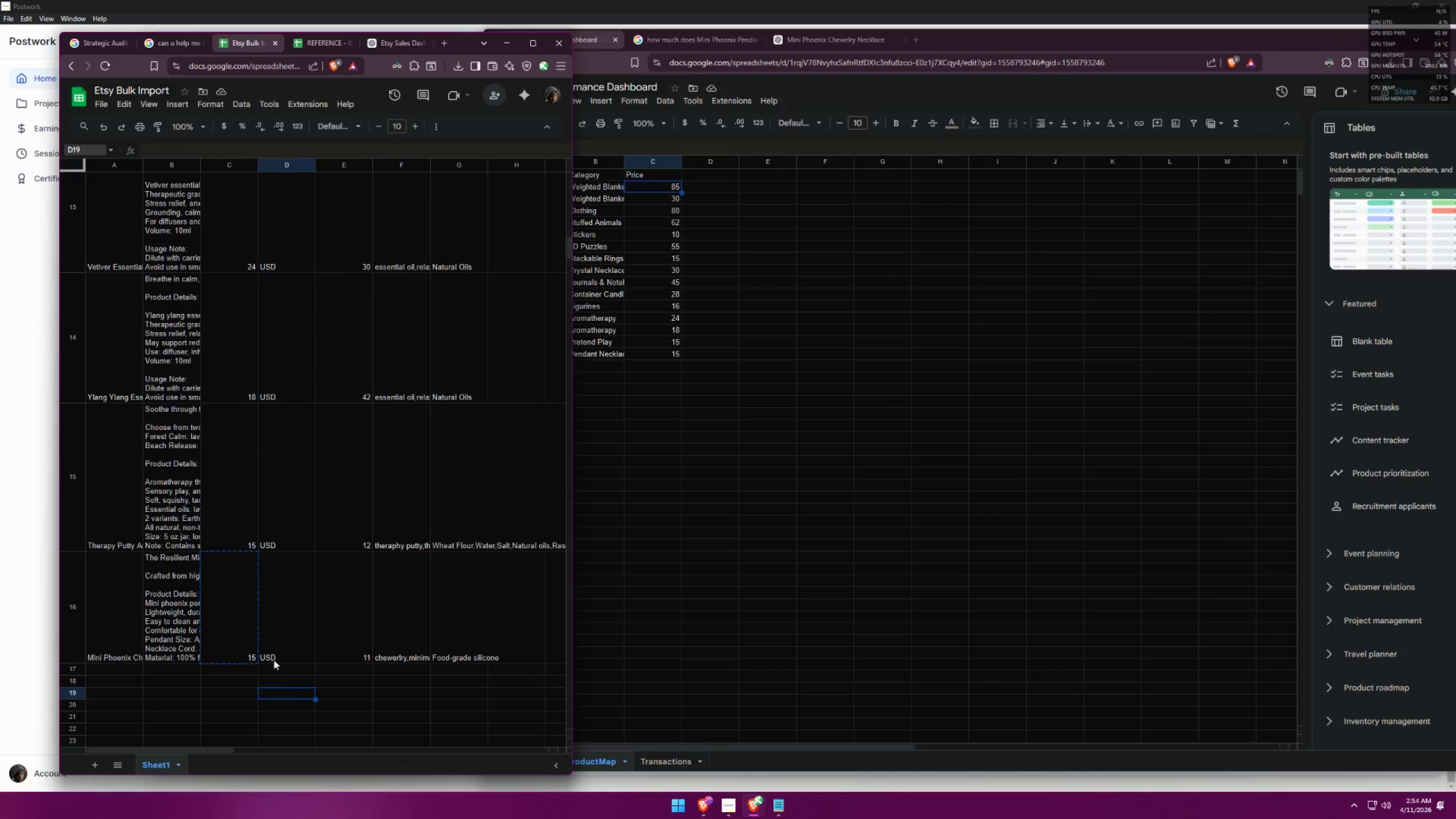 
triple_click([243, 611])
 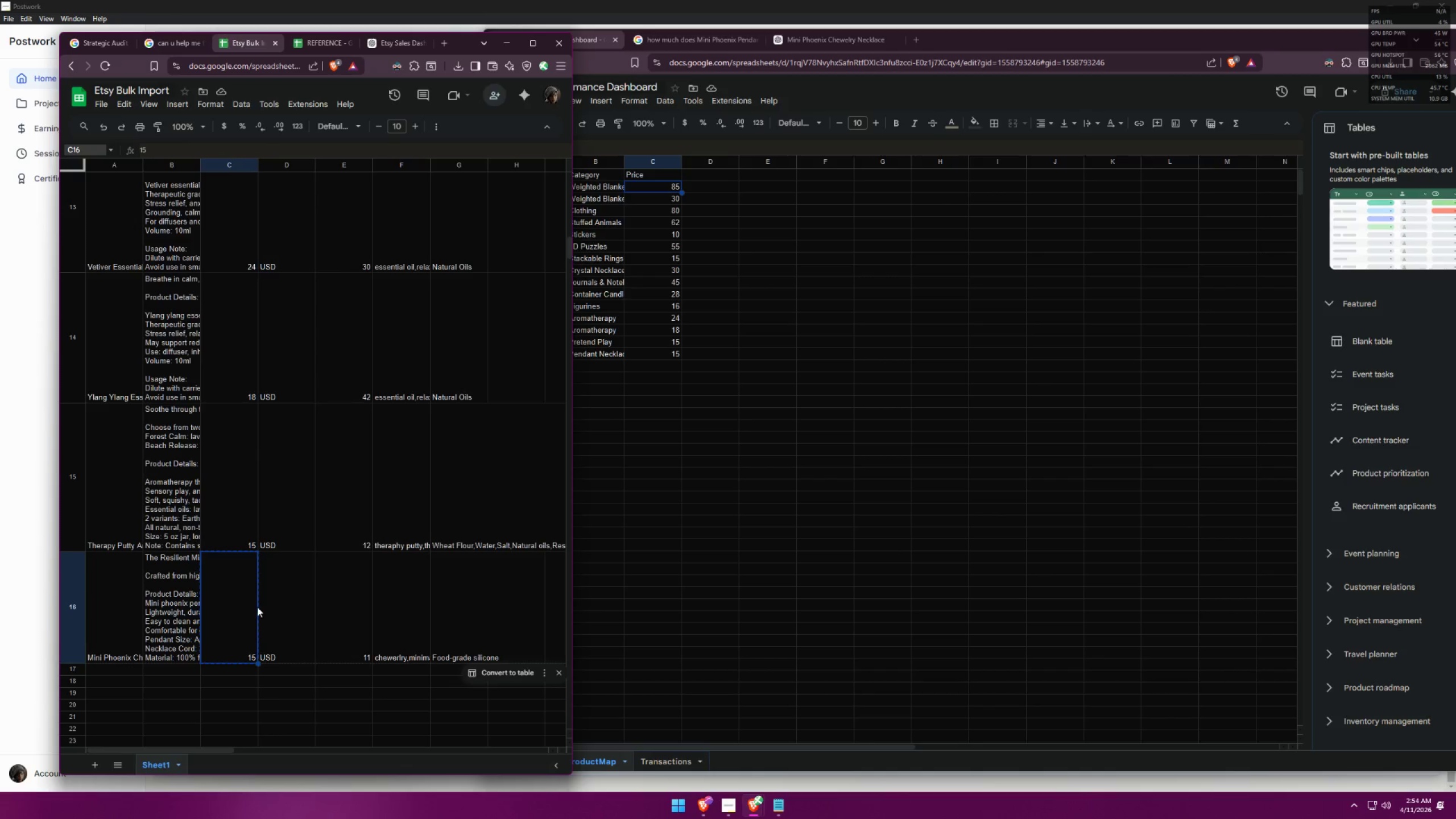 
key(Escape)
 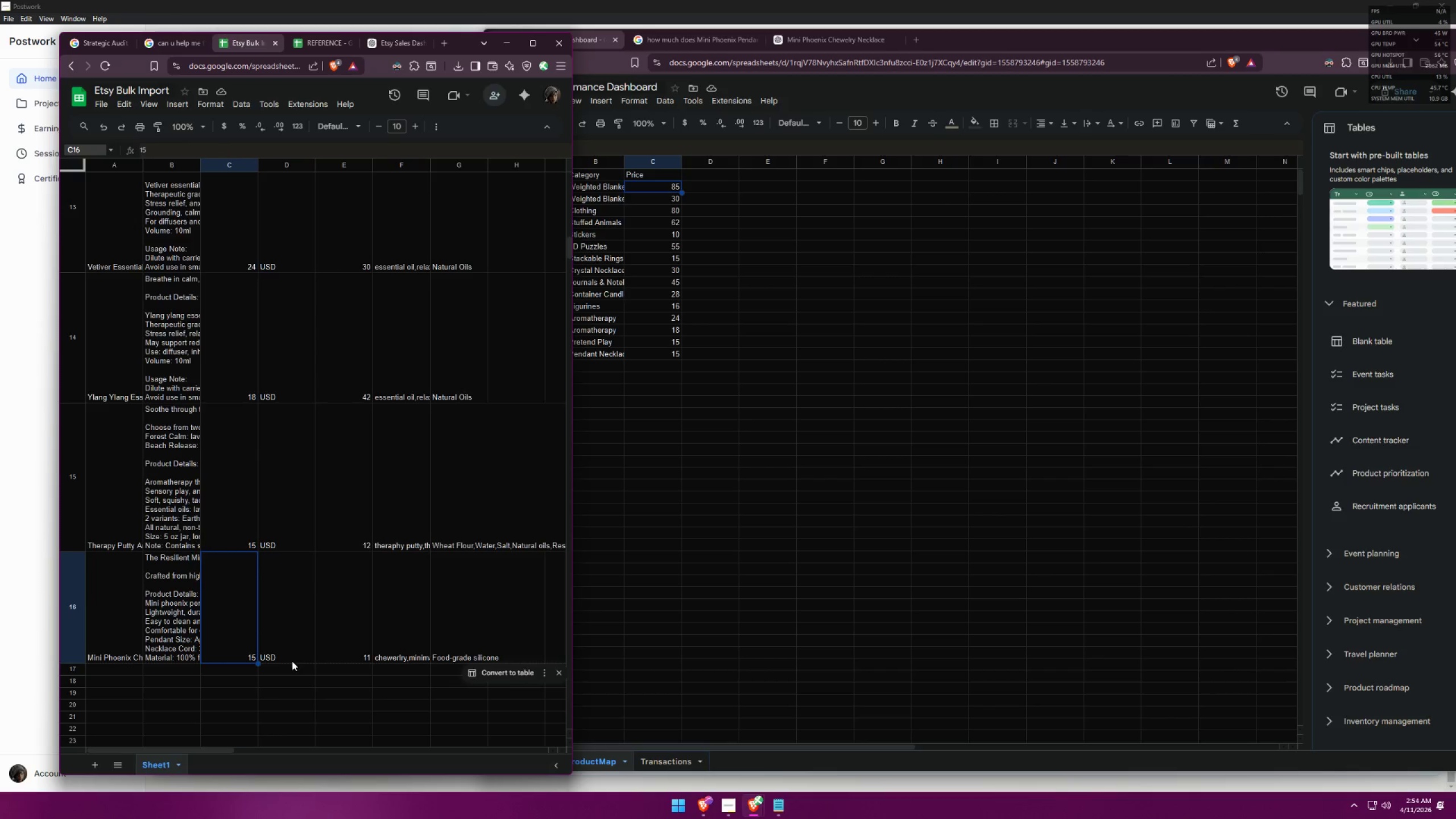 
left_click([289, 681])
 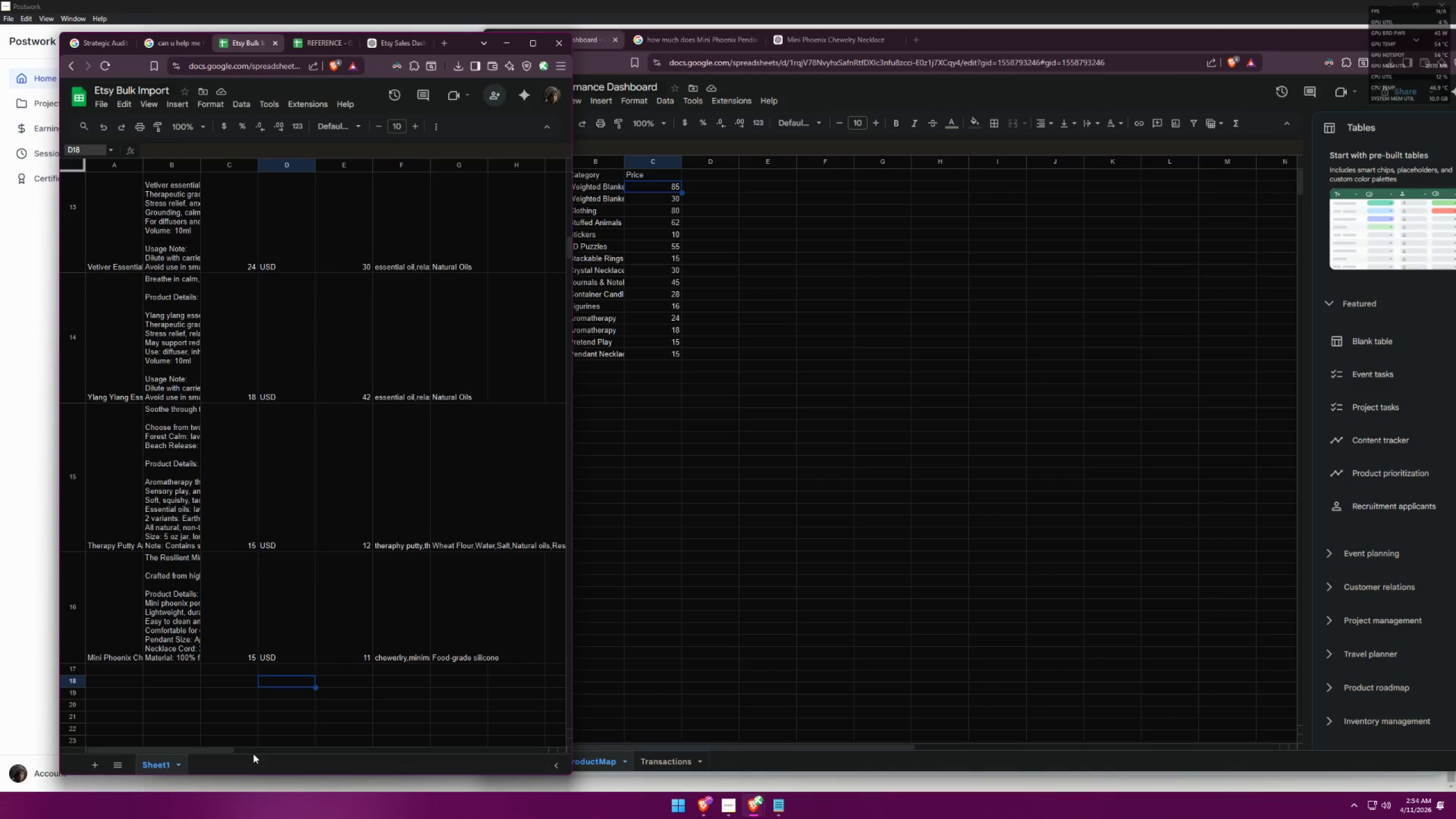 
left_click_drag(start_coordinate=[293, 750], to_coordinate=[251, 734])
 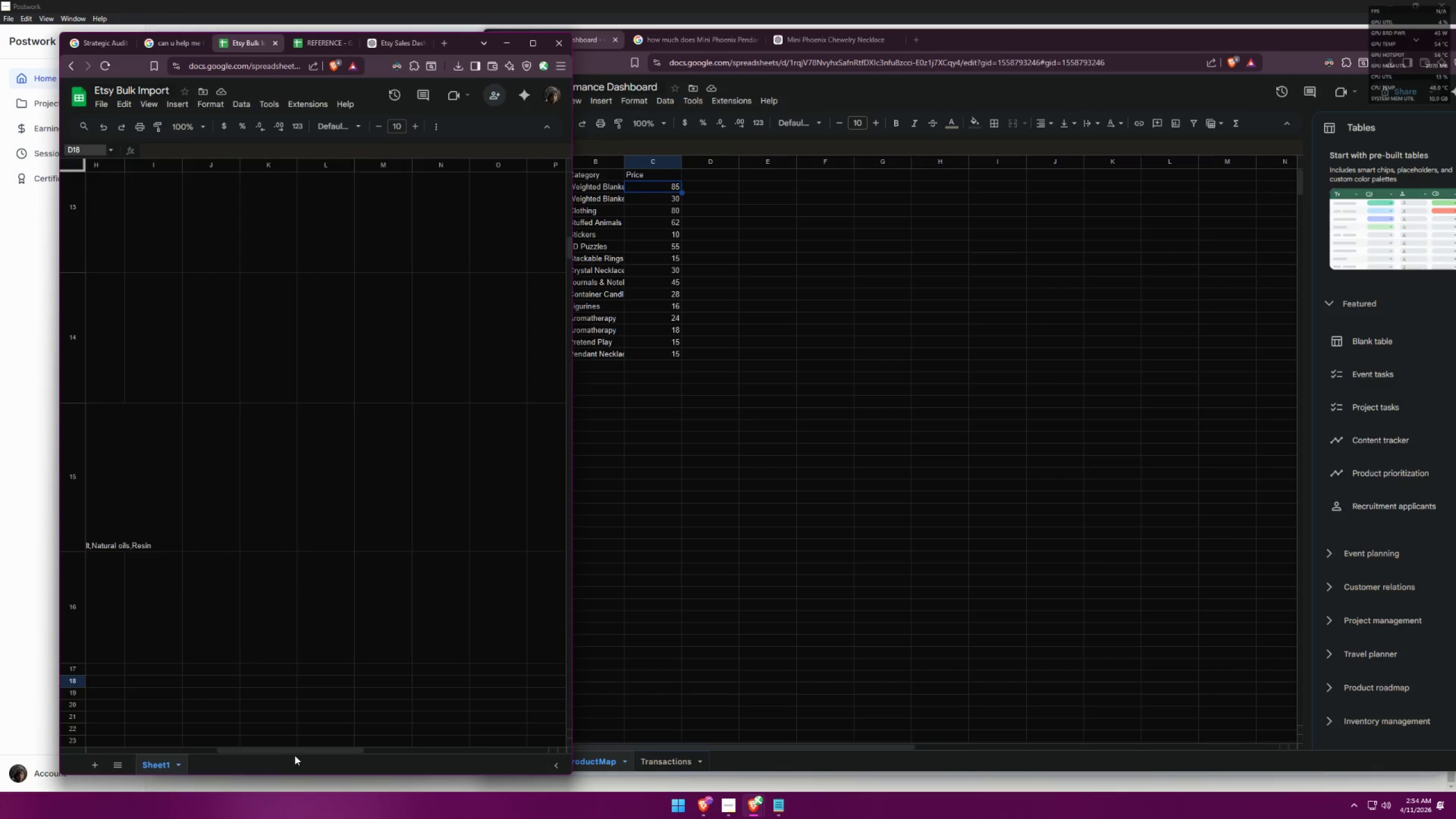 
left_click_drag(start_coordinate=[301, 750], to_coordinate=[28, 711])
 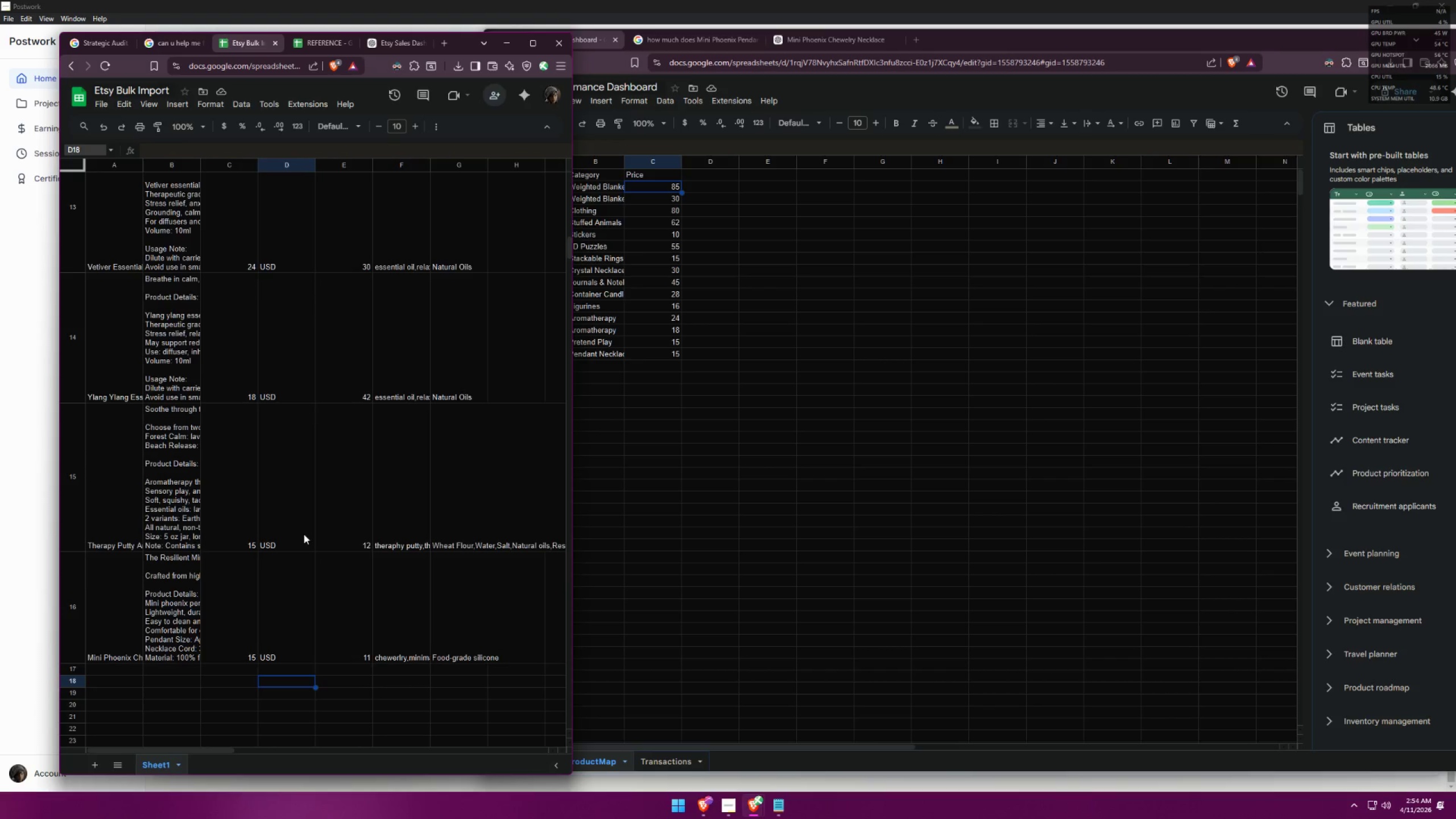 
left_click([680, 433])
 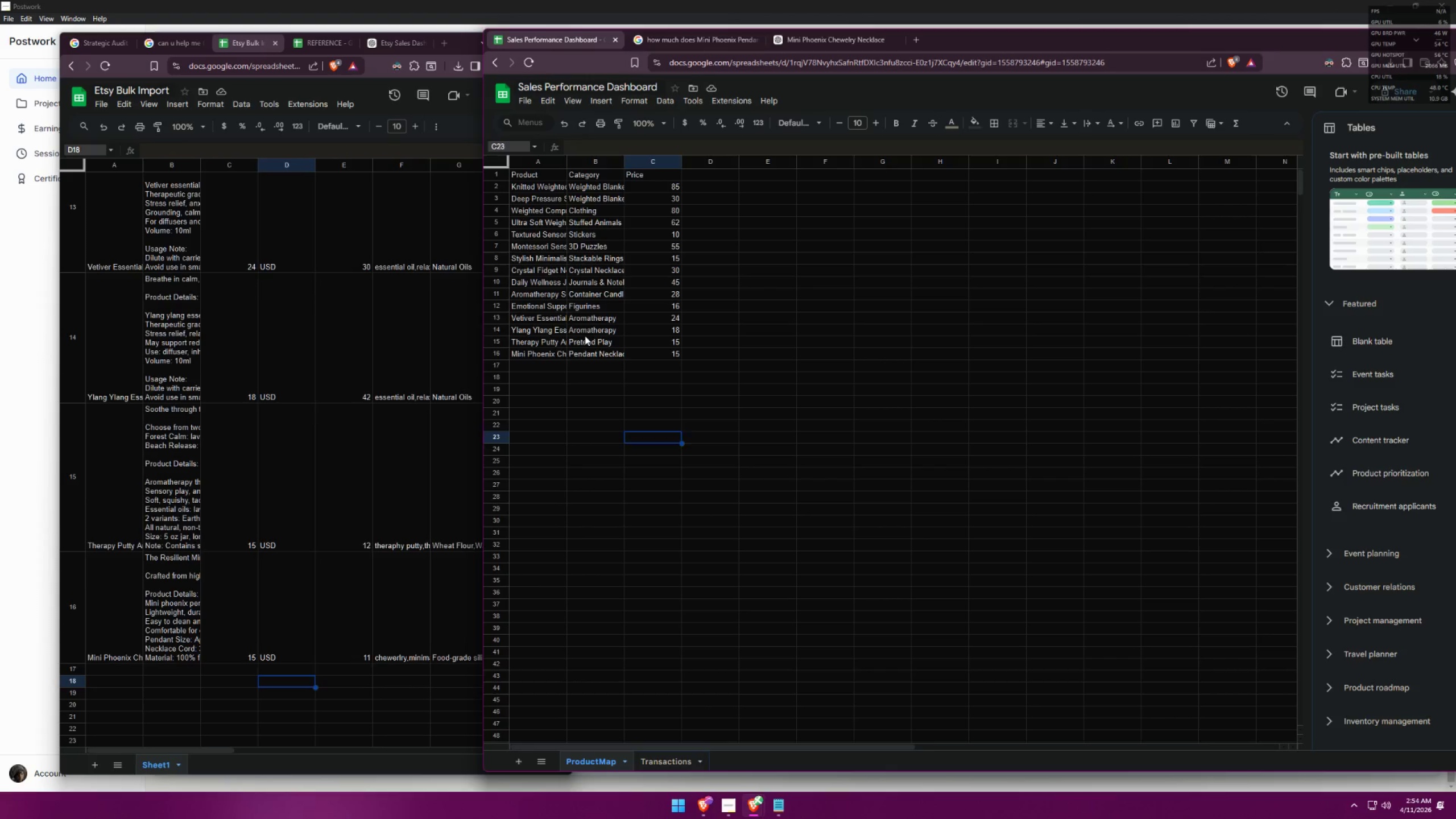 
scroll: coordinate [677, 485], scroll_direction: up, amount: 2.0
 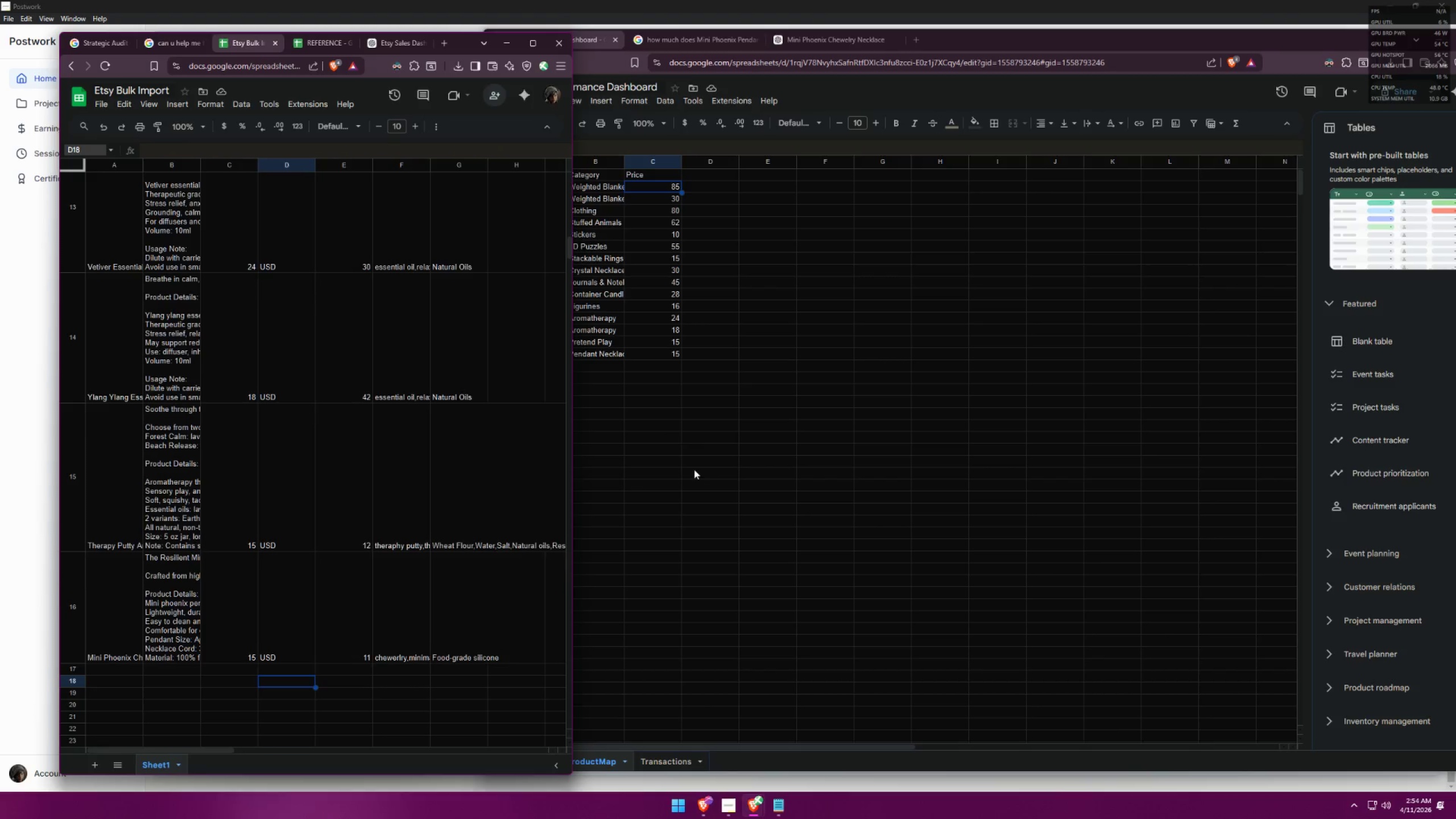 
double_click([543, 257])
 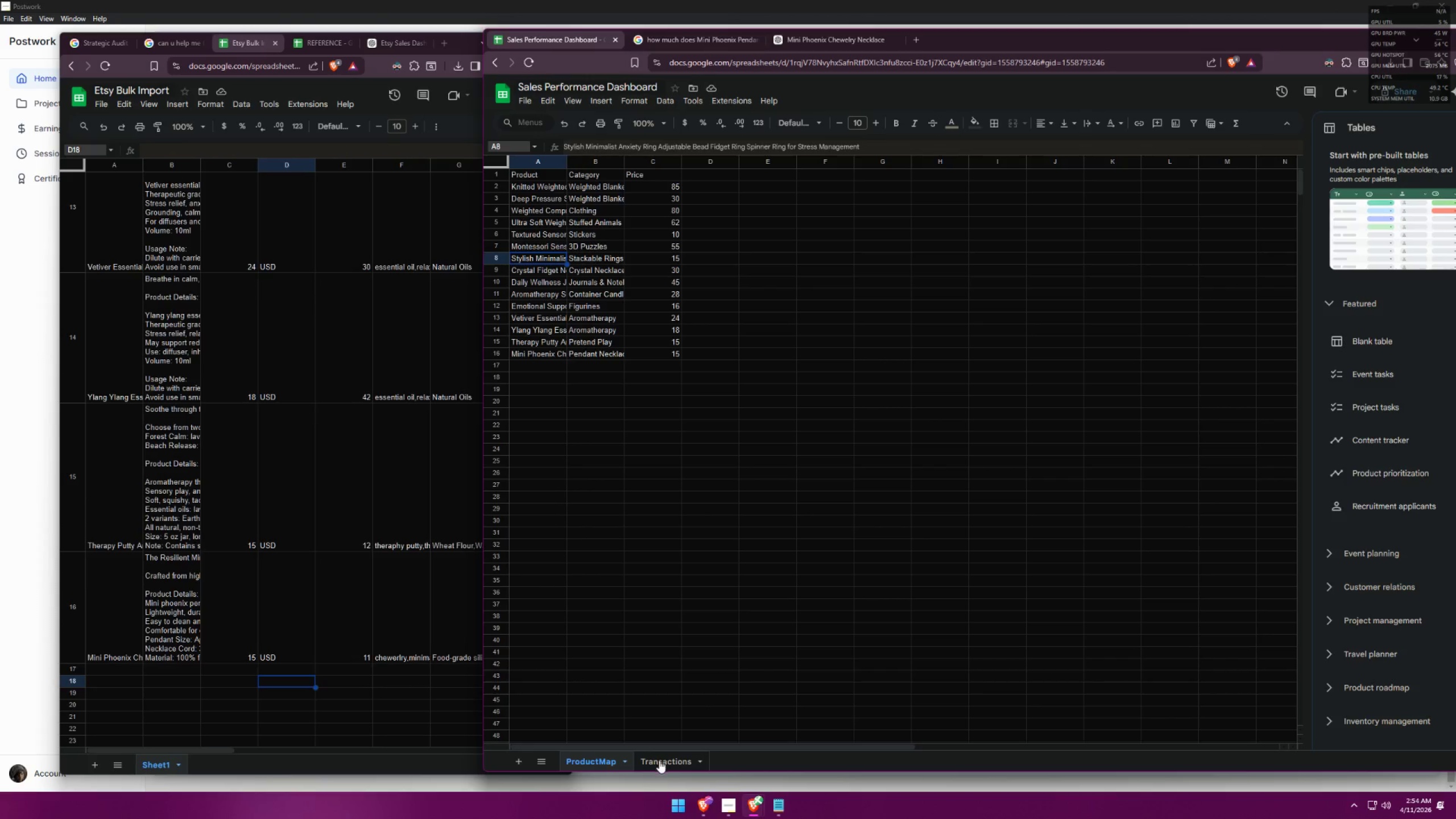 
left_click_drag(start_coordinate=[587, 758], to_coordinate=[672, 759])
 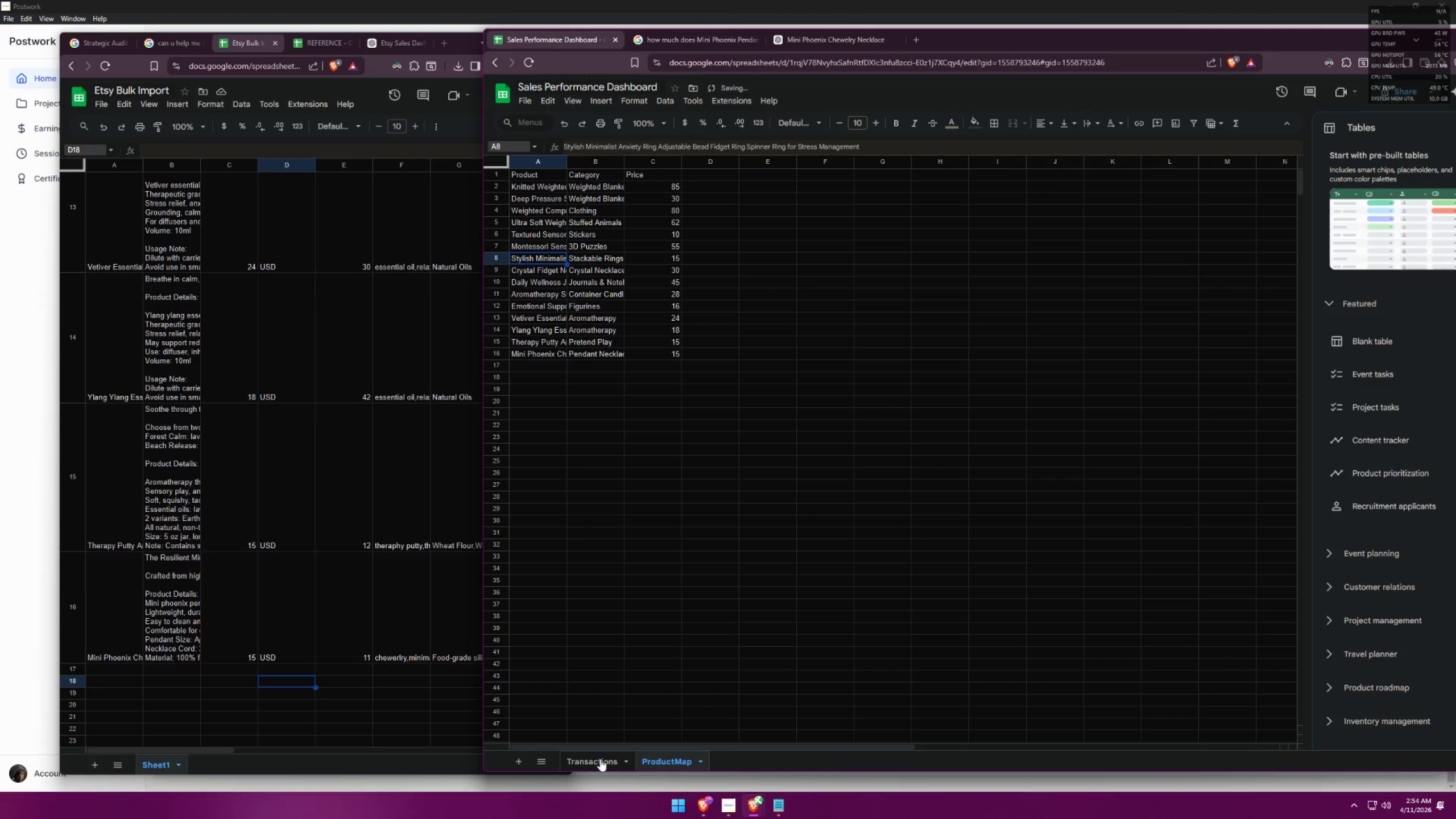 
left_click([584, 761])
 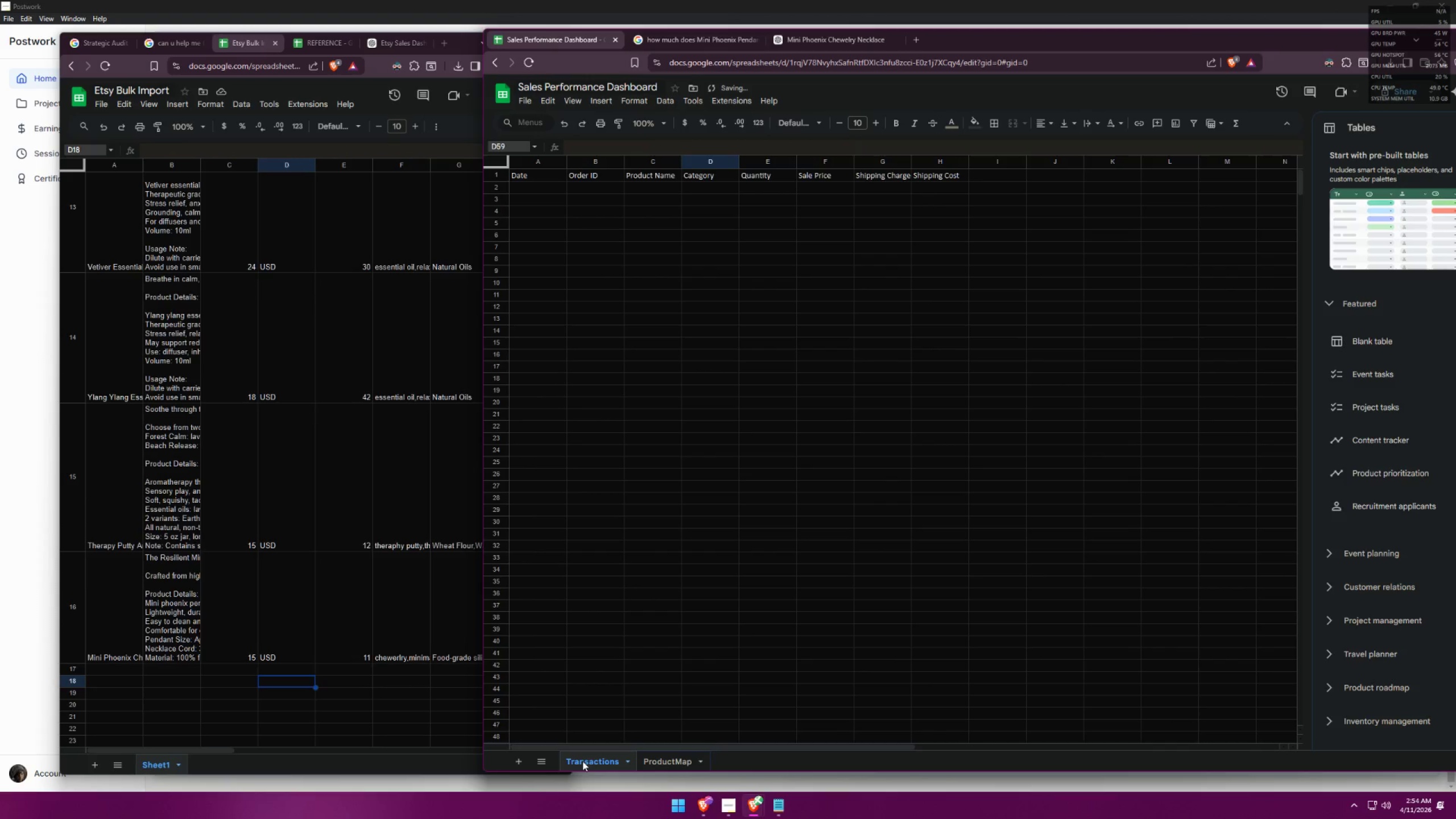 
mouse_move([516, 758])
 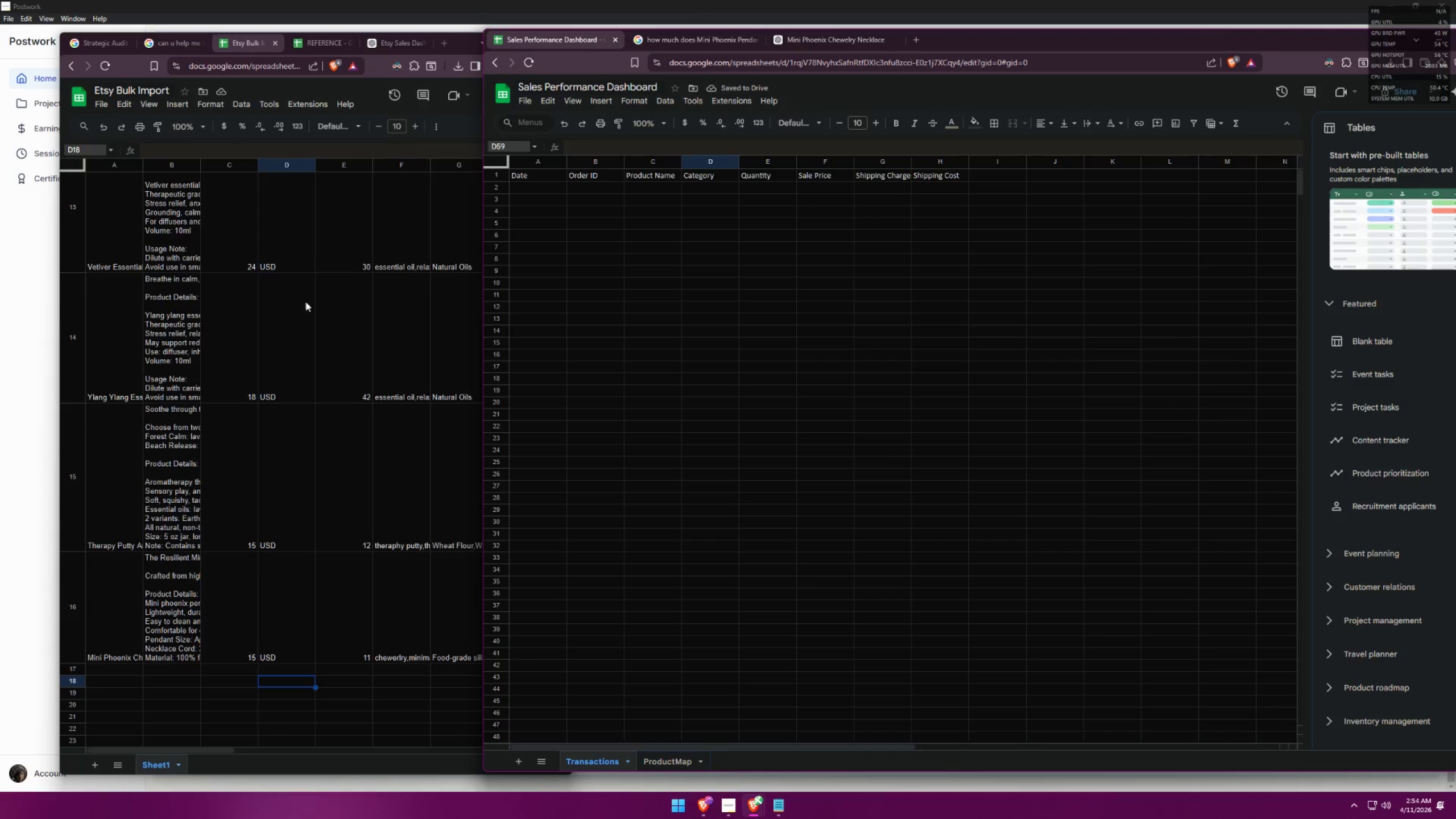 
scroll: coordinate [302, 254], scroll_direction: up, amount: 5.0
 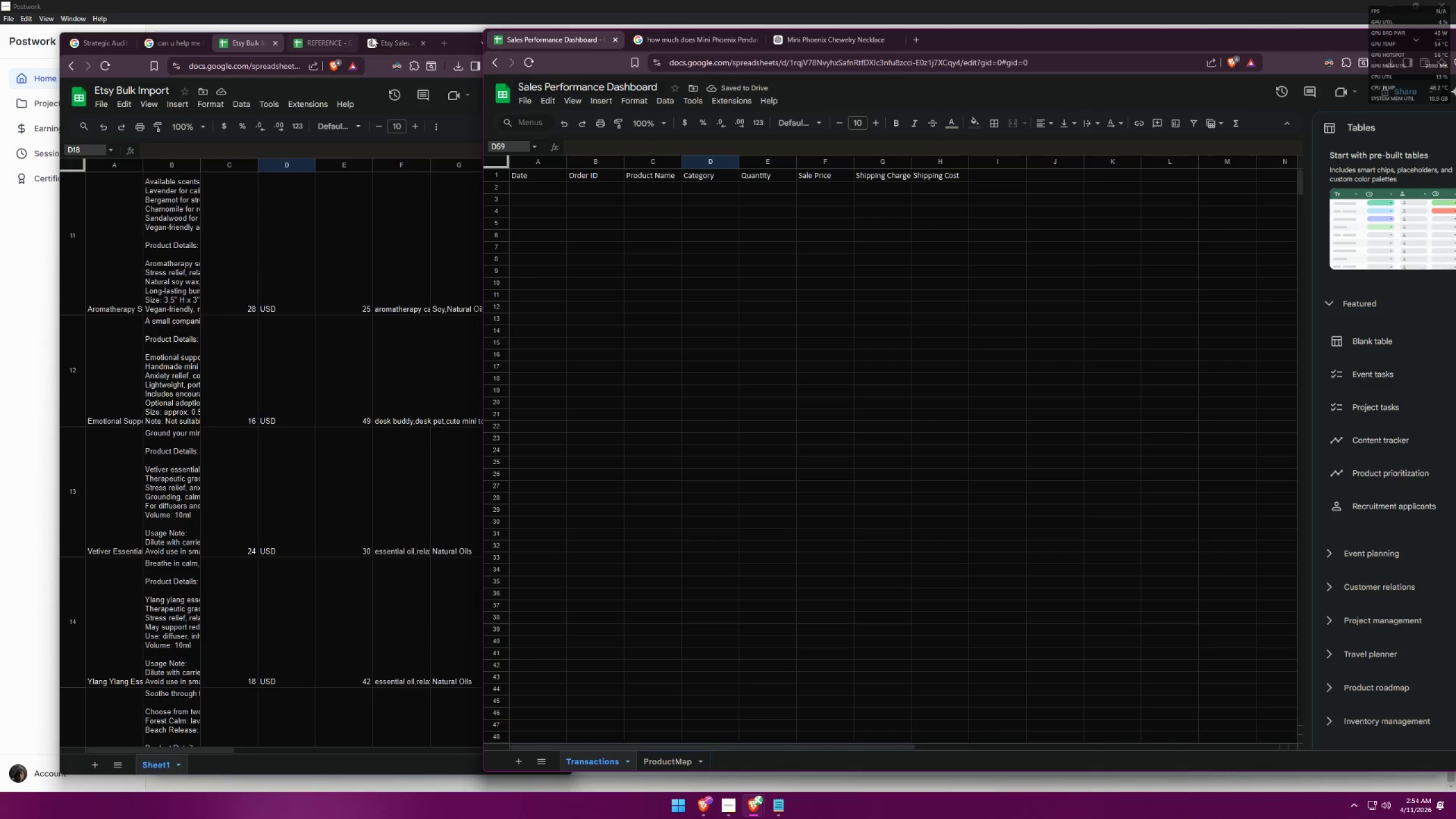 
left_click([393, 39])
 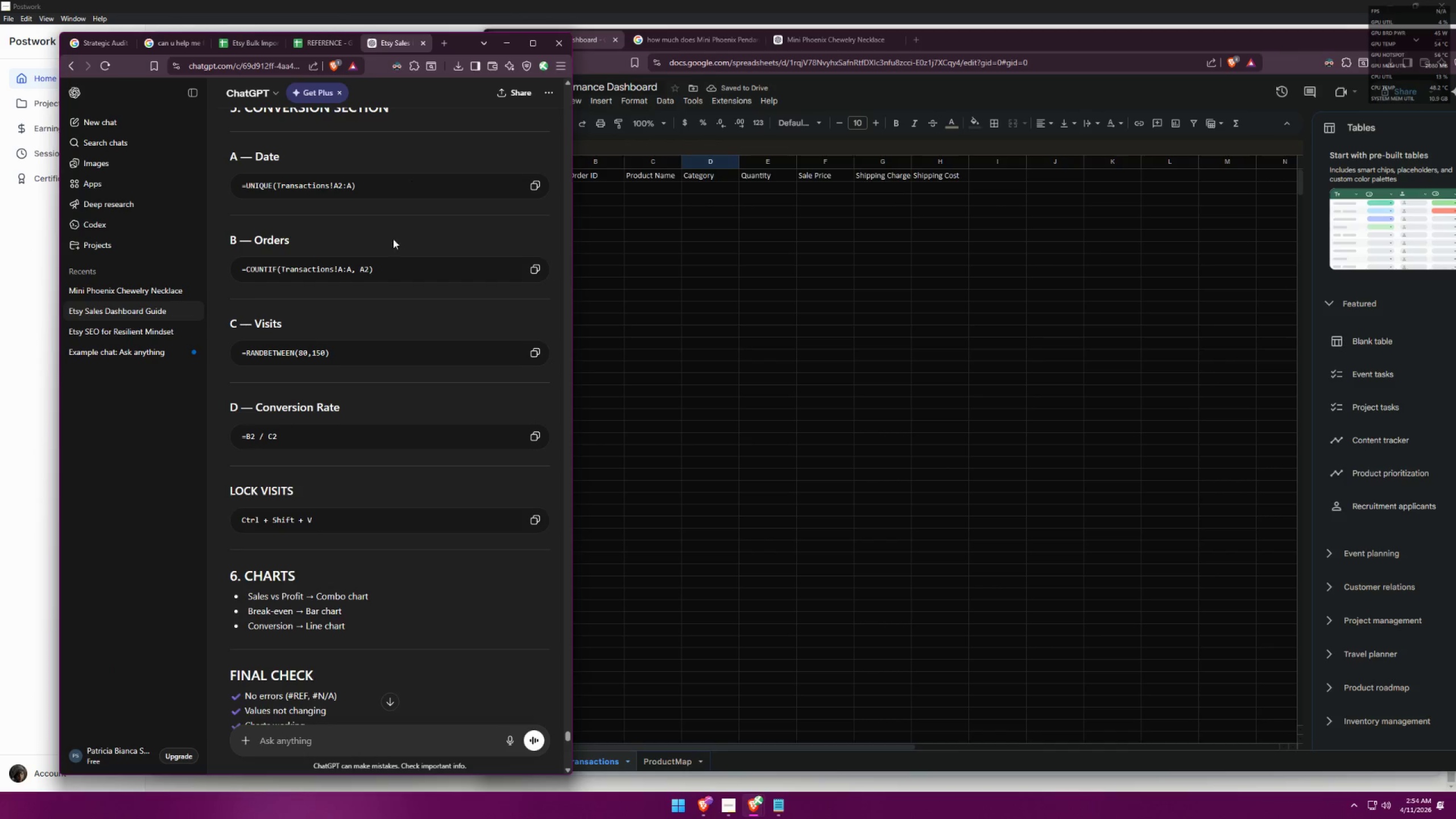 
scroll: coordinate [383, 281], scroll_direction: up, amount: 5.0
 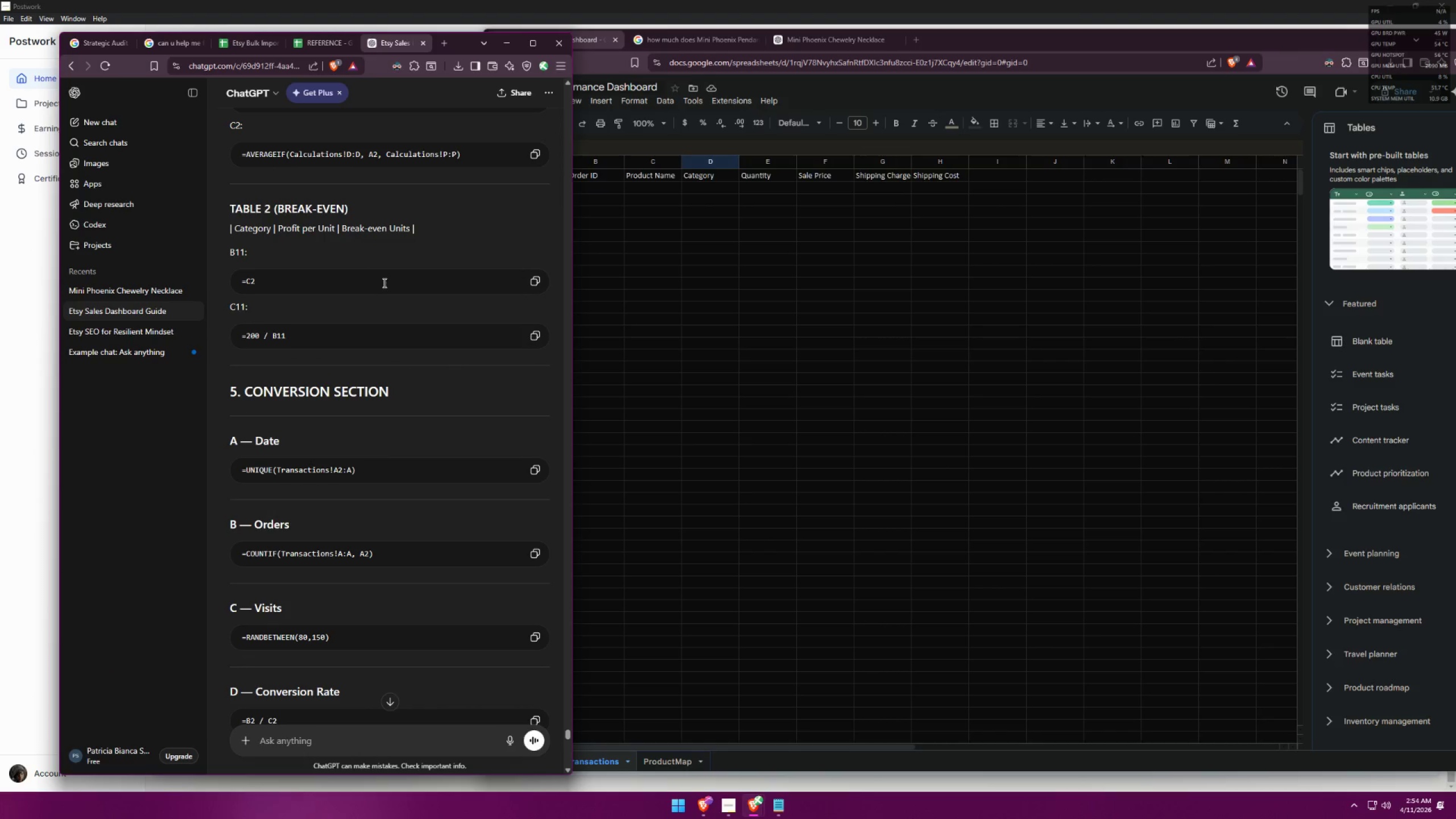 
left_click([607, 247])
 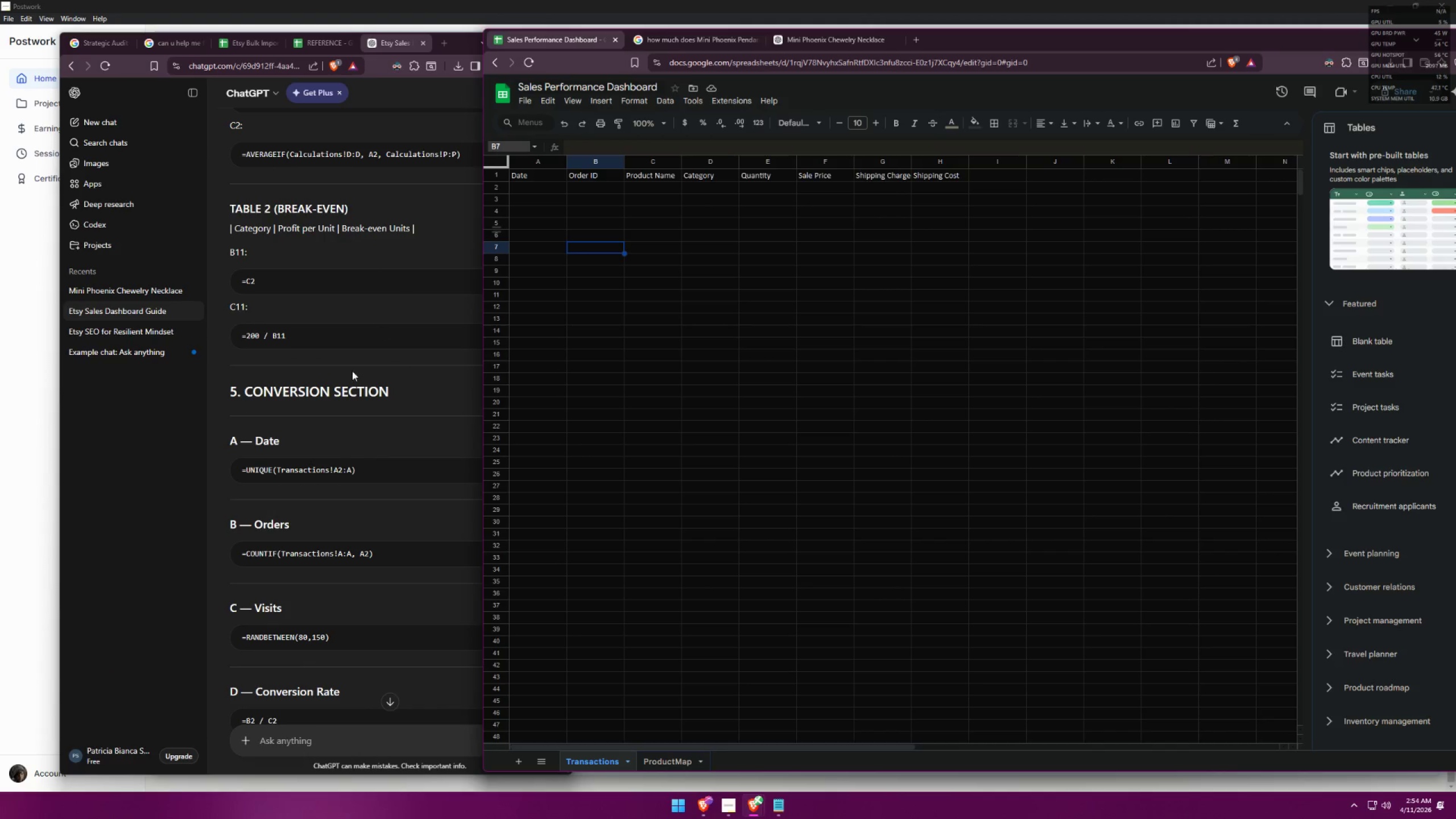 
left_click([336, 481])
 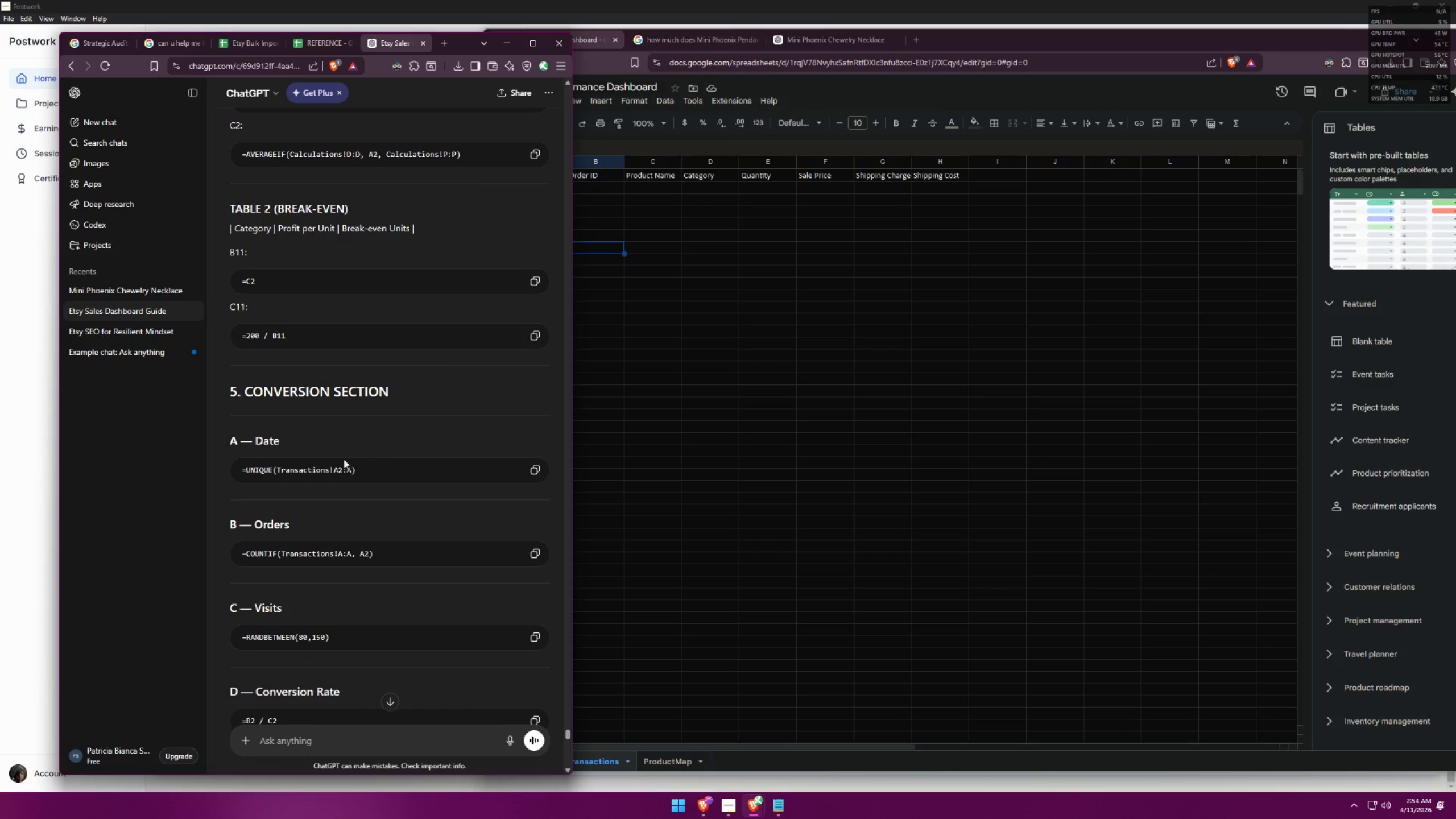 
scroll: coordinate [348, 443], scroll_direction: up, amount: 28.0
 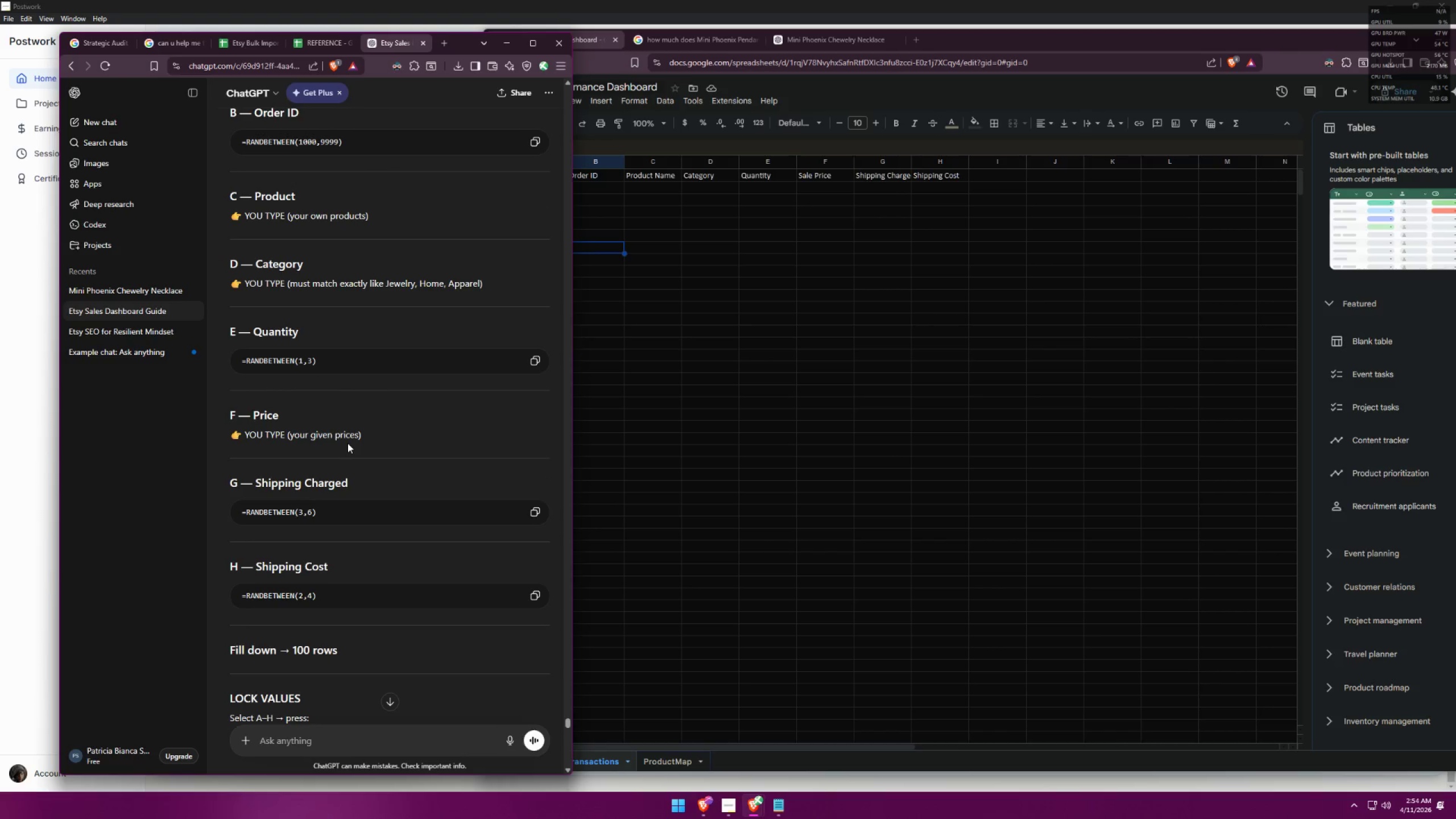 
scroll: coordinate [399, 410], scroll_direction: down, amount: 47.0
 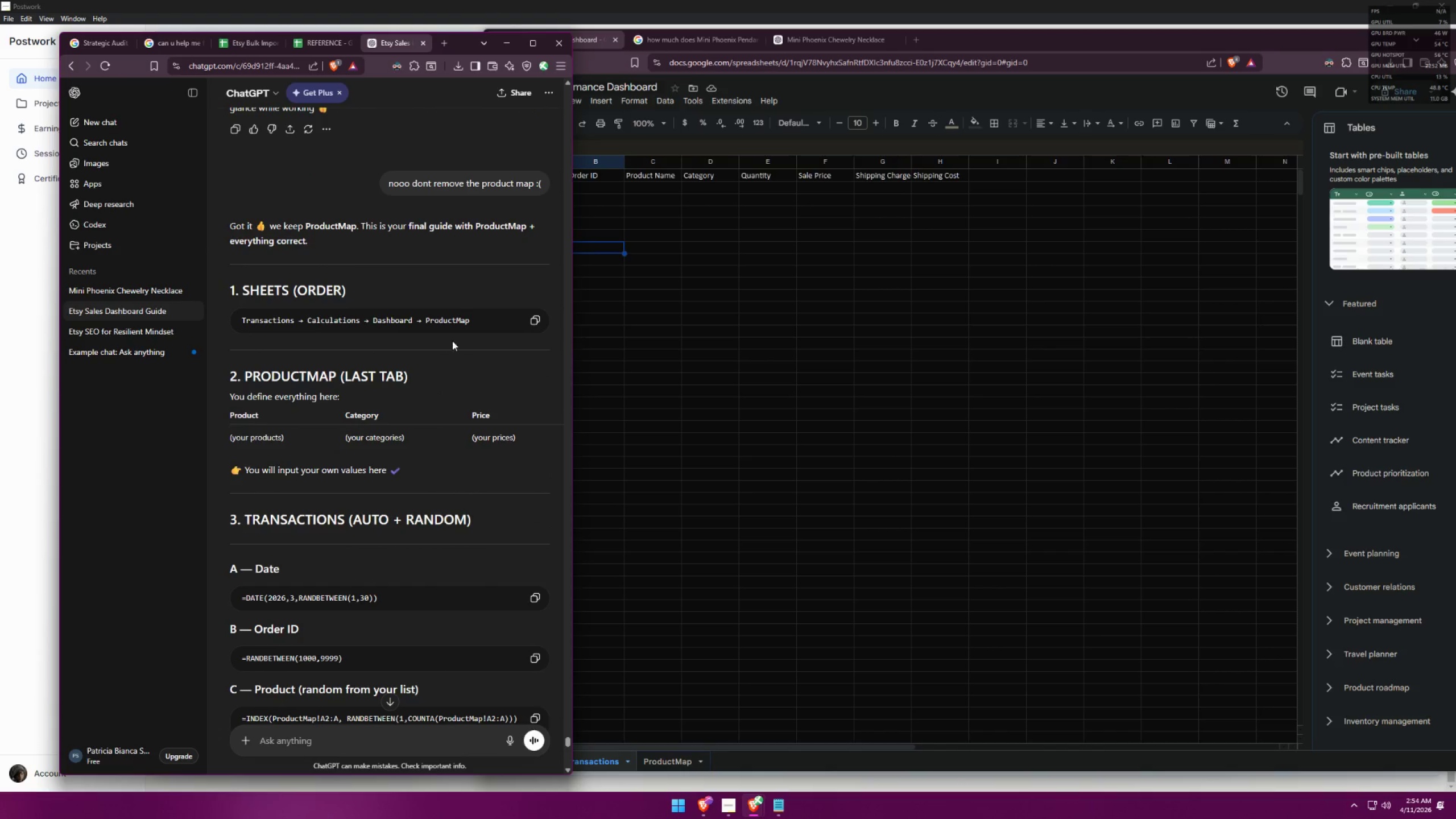 
left_click([446, 276])
 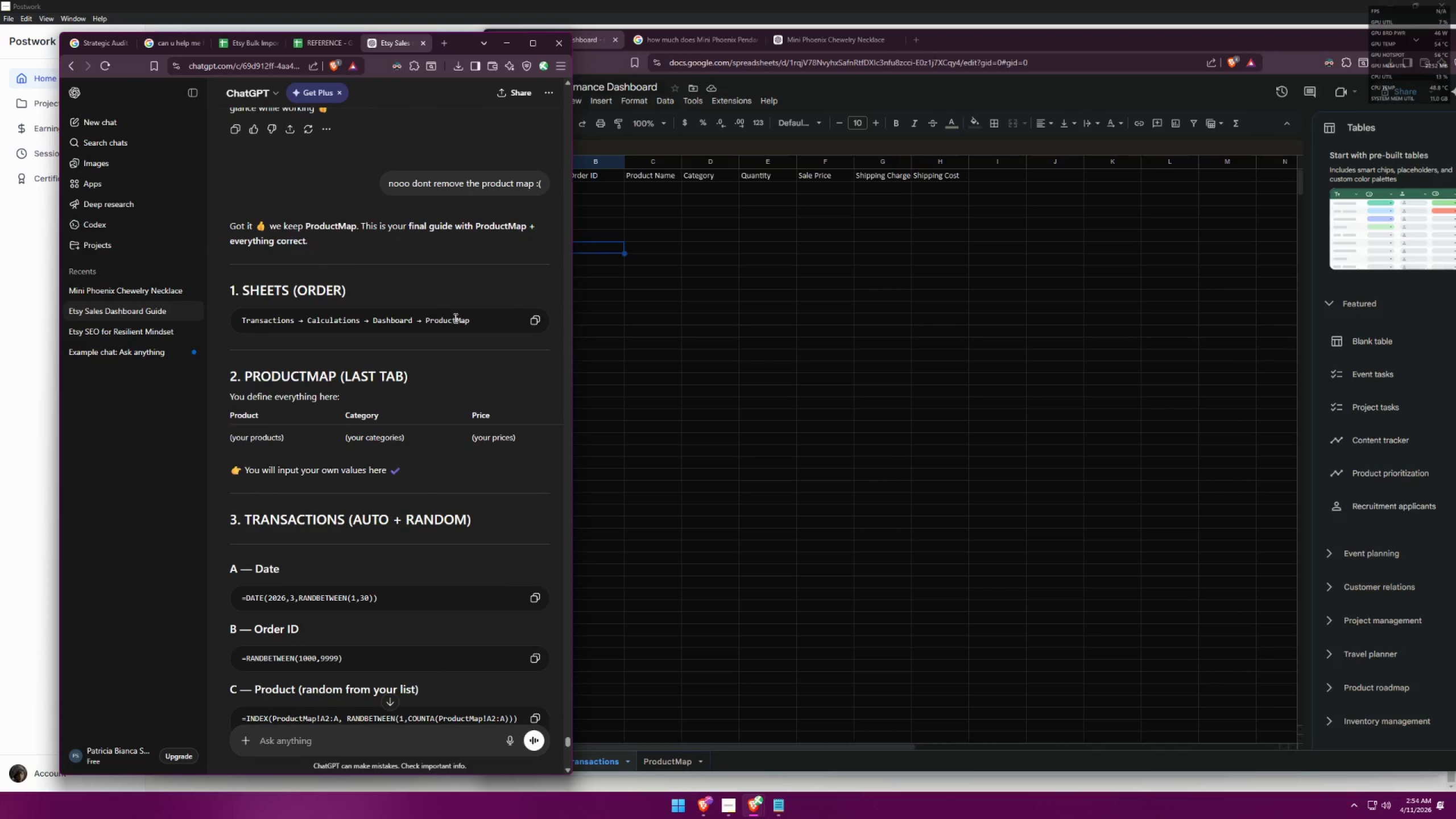 
scroll: coordinate [460, 316], scroll_direction: down, amount: 37.0
 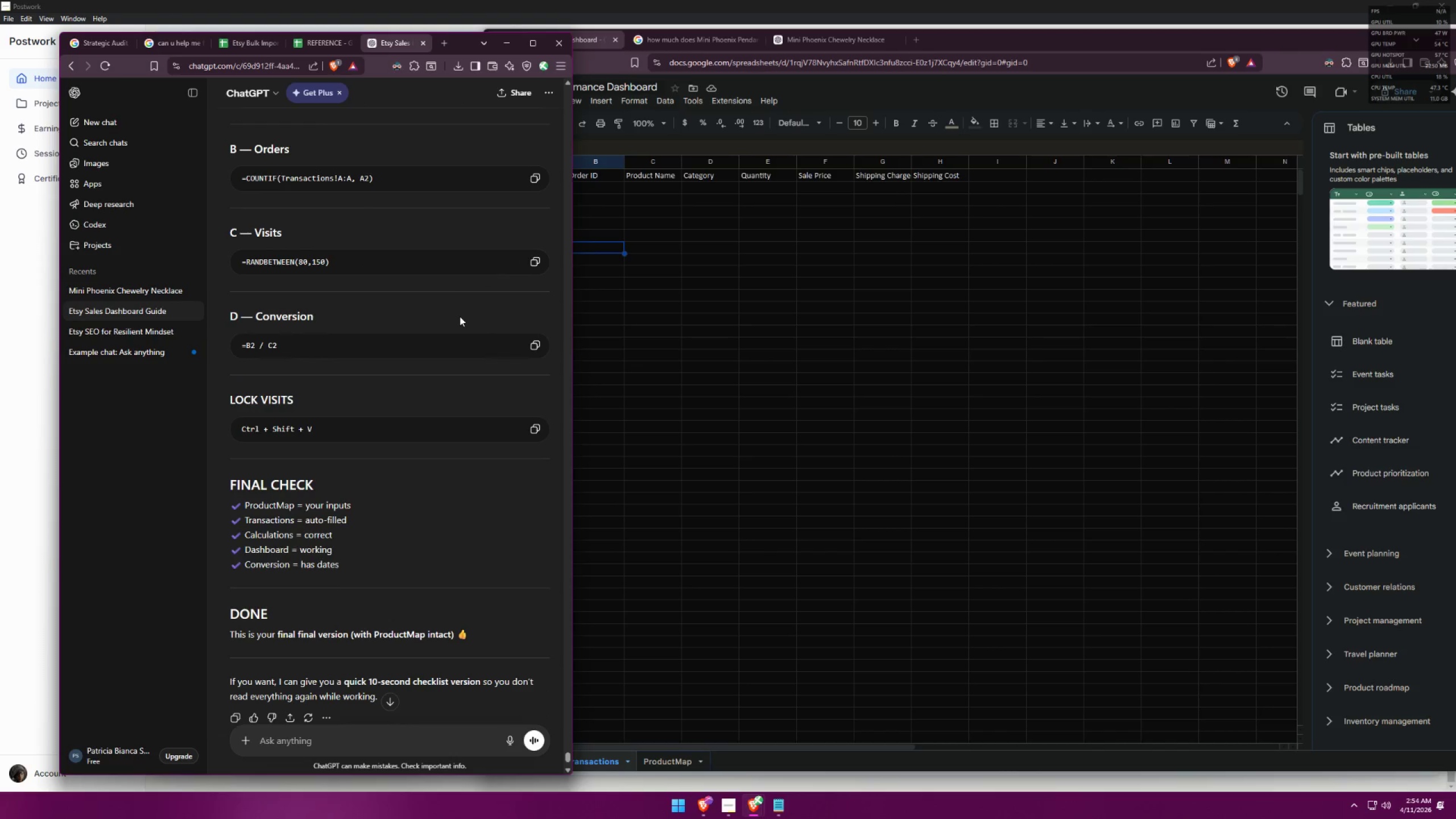 
scroll: coordinate [457, 403], scroll_direction: up, amount: 94.0
 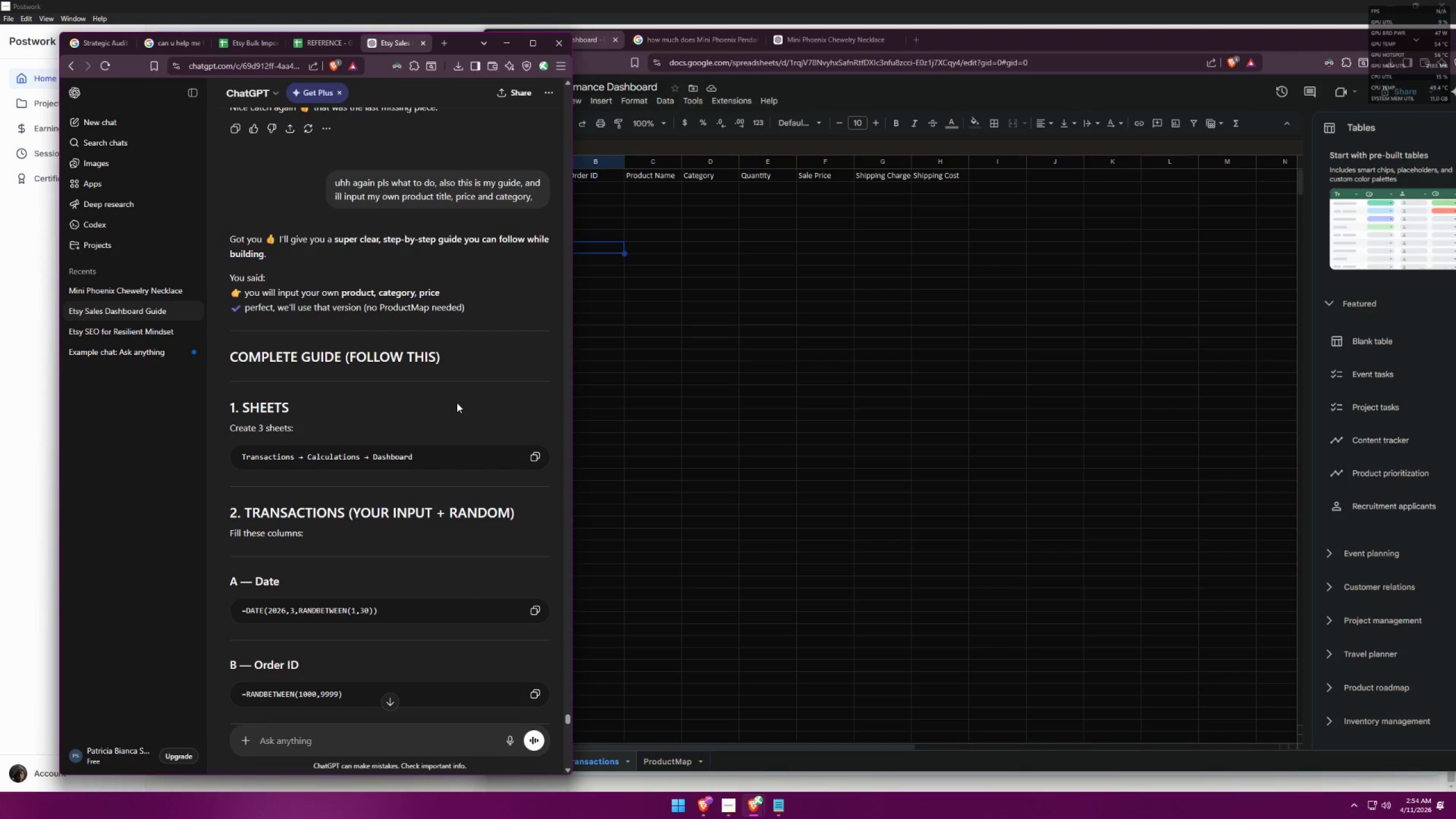 
scroll: coordinate [381, 355], scroll_direction: down, amount: 5.0
 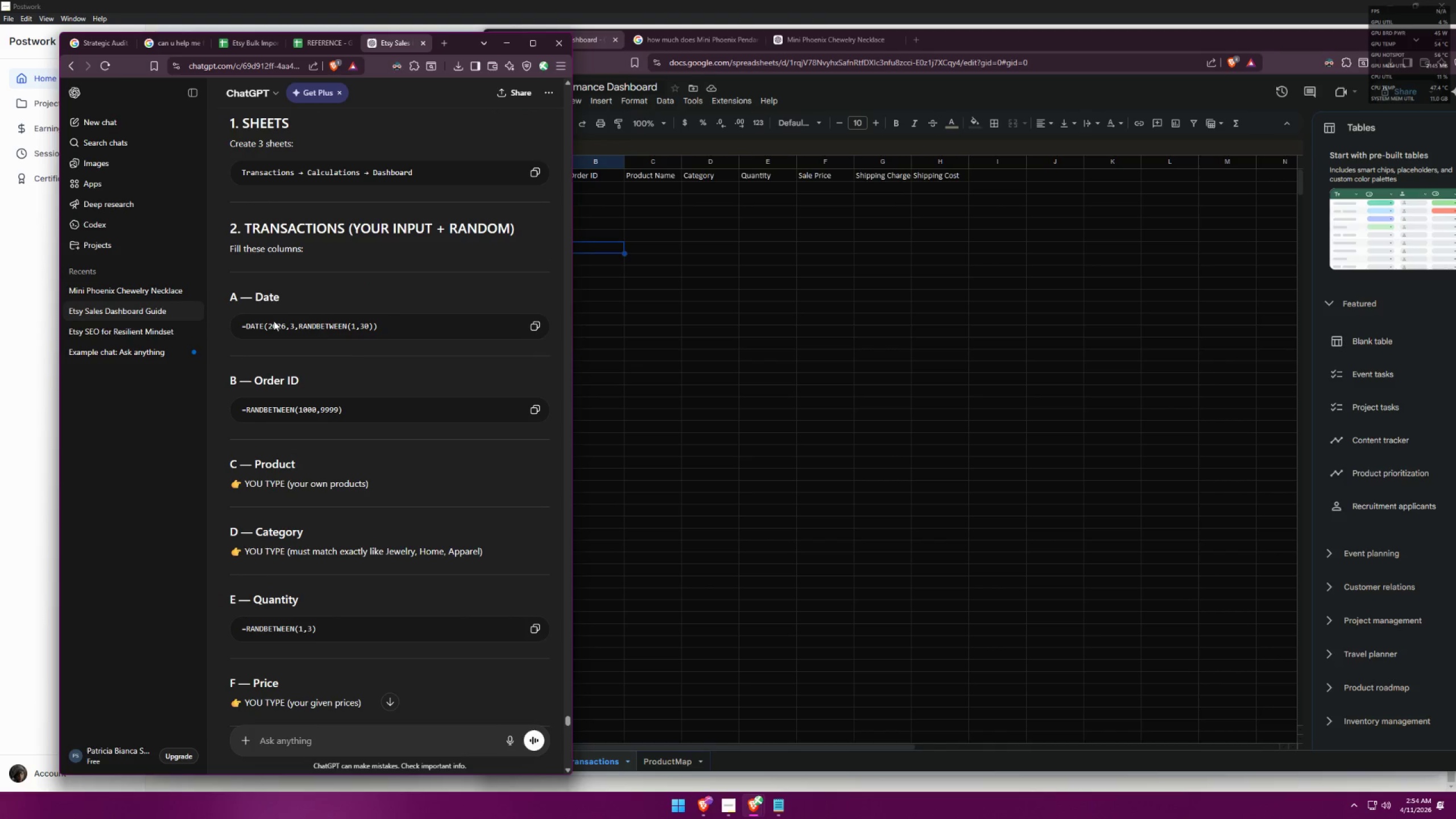 
left_click_drag(start_coordinate=[385, 325], to_coordinate=[233, 332])
 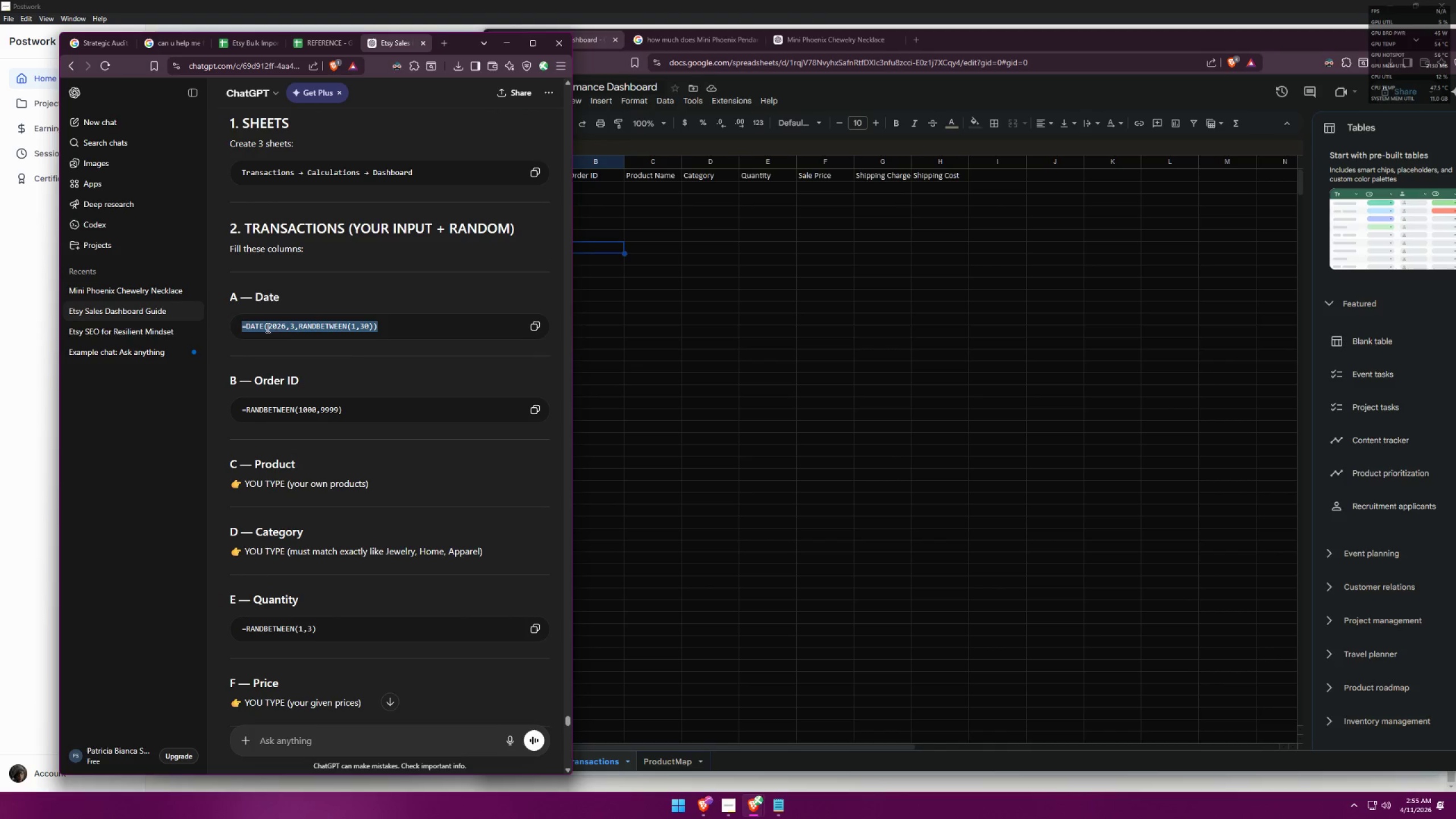 
key(Control+ControlLeft)
 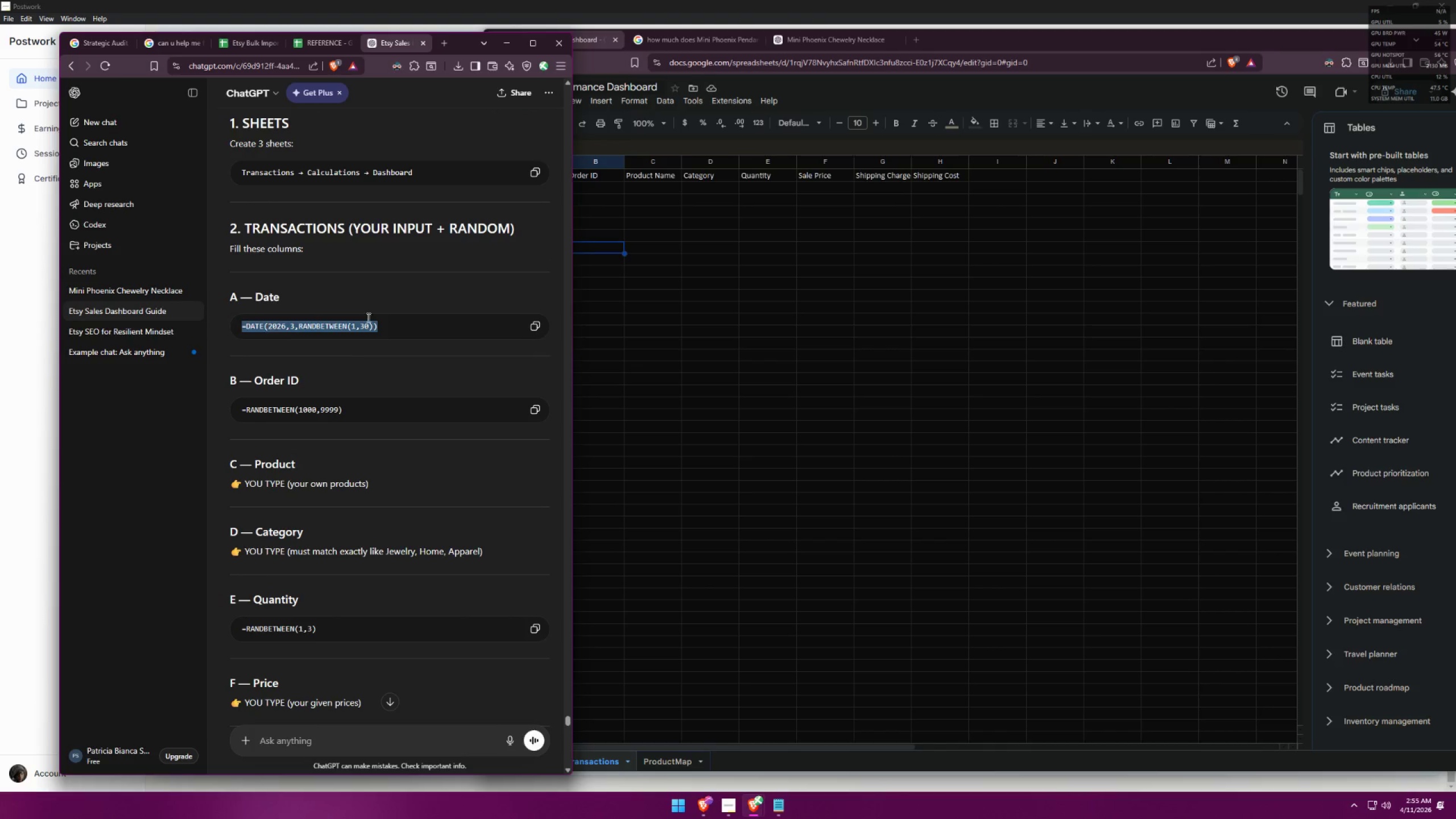 
key(Control+C)
 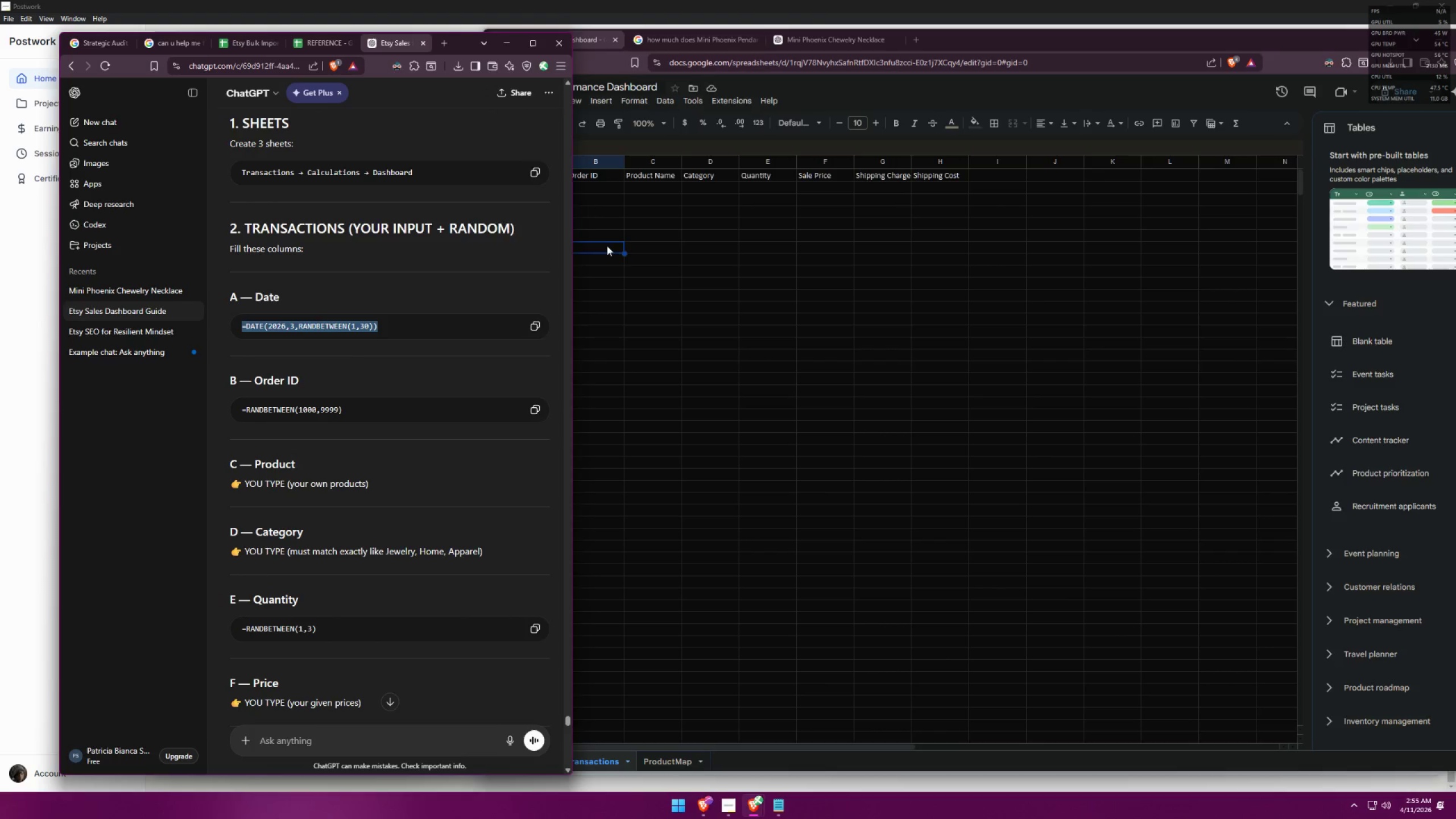 
left_click([609, 242])
 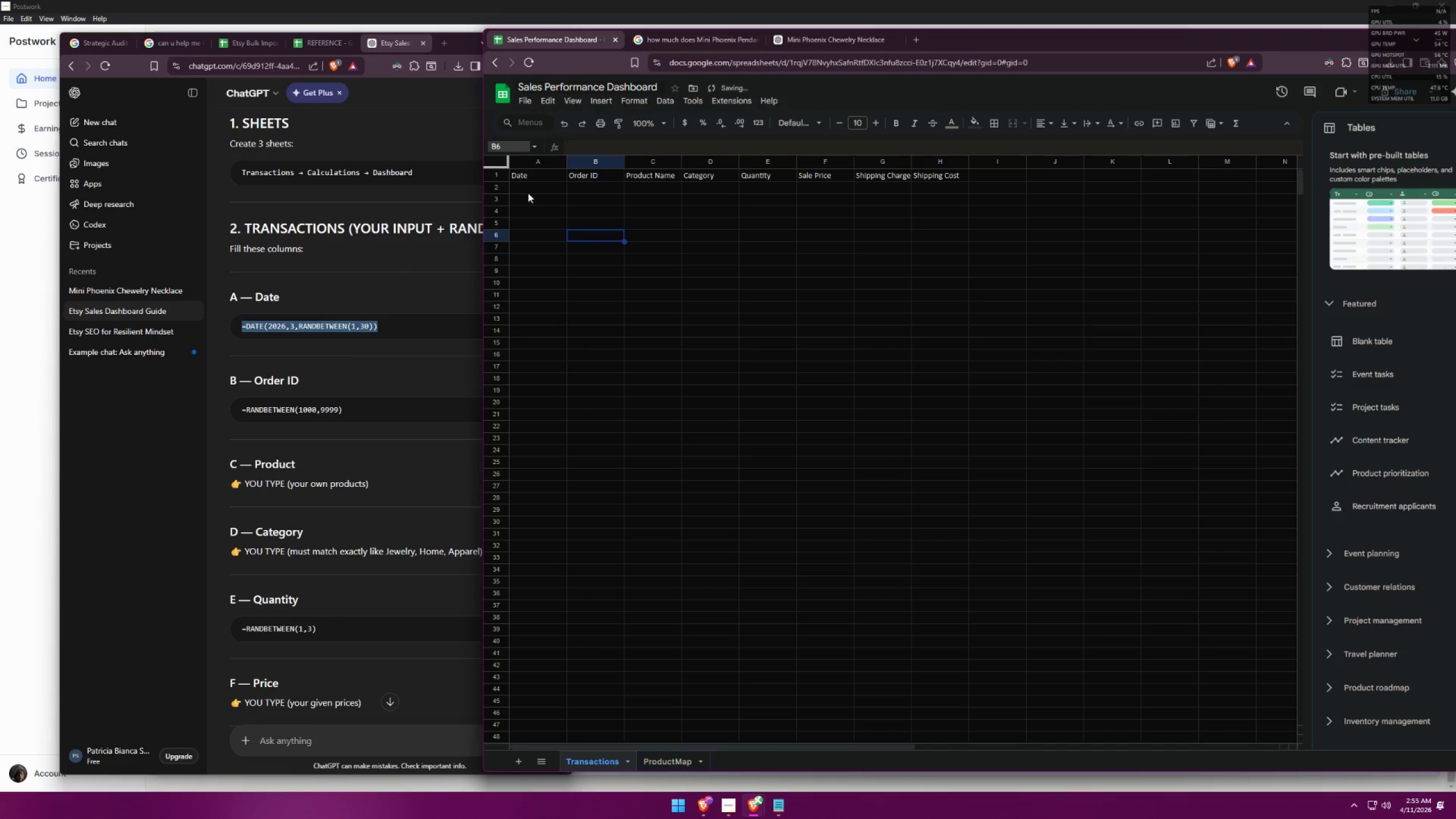 
double_click([531, 191])
 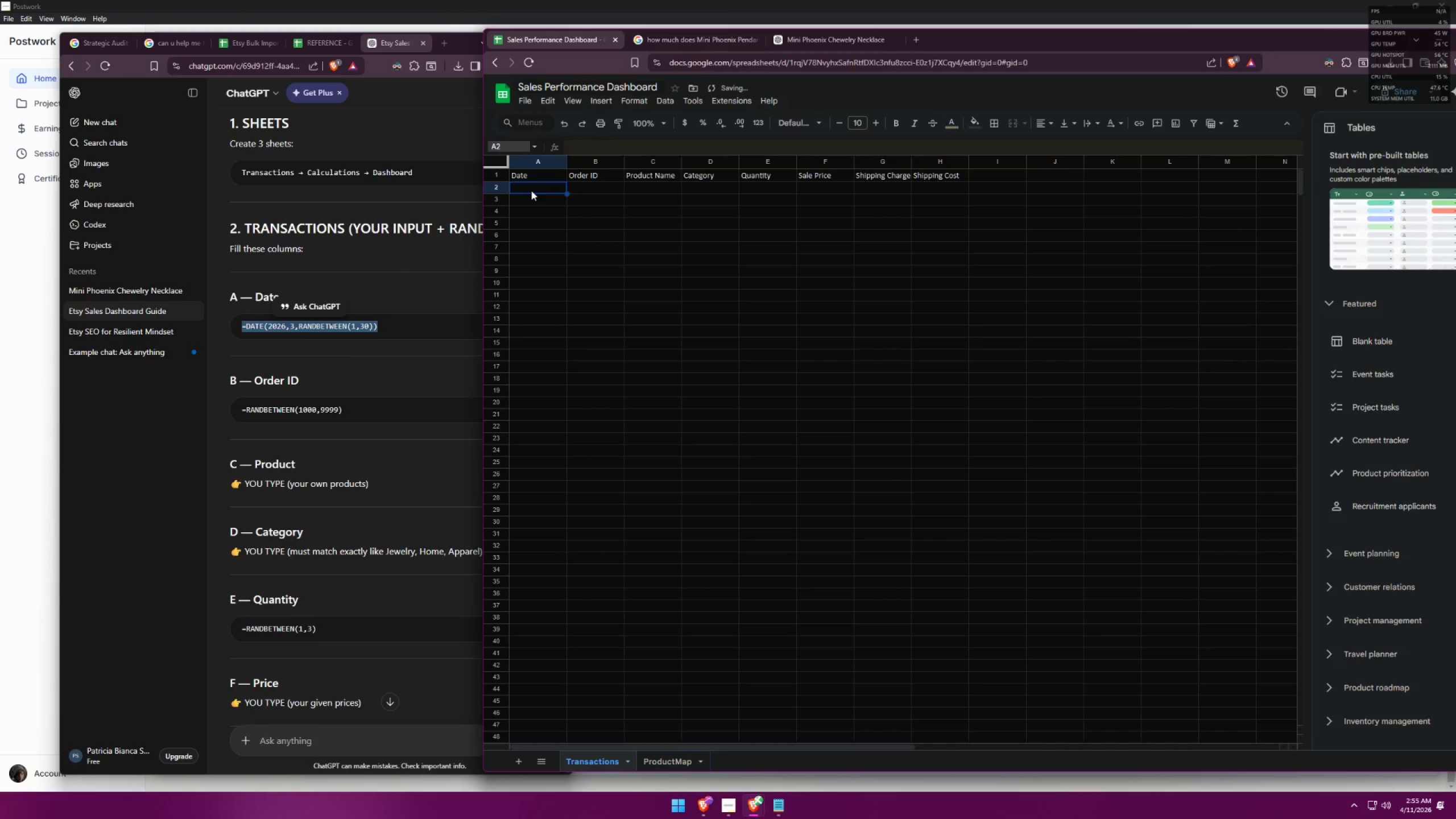 
key(Control+ControlLeft)
 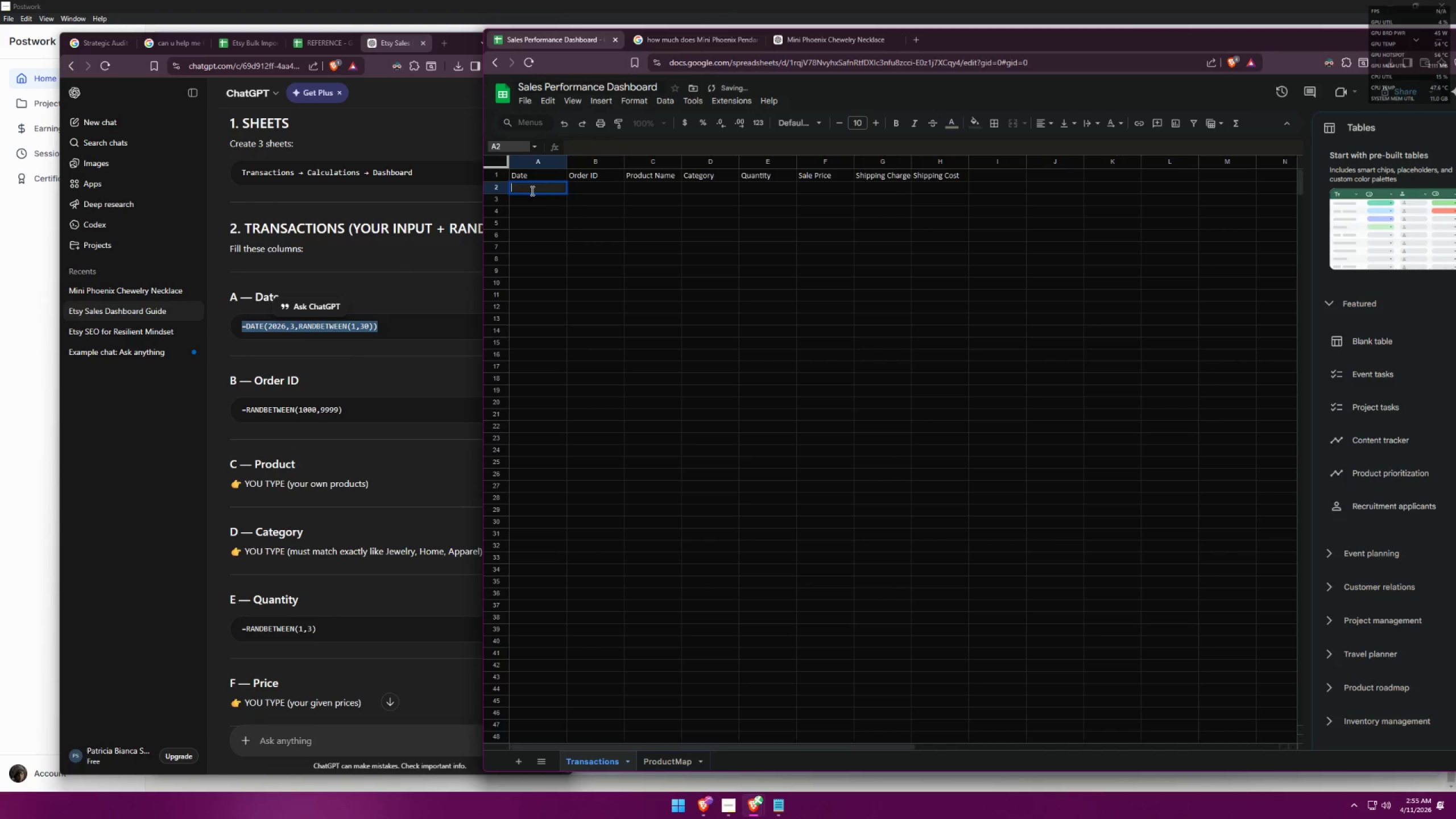 
key(Control+V)
 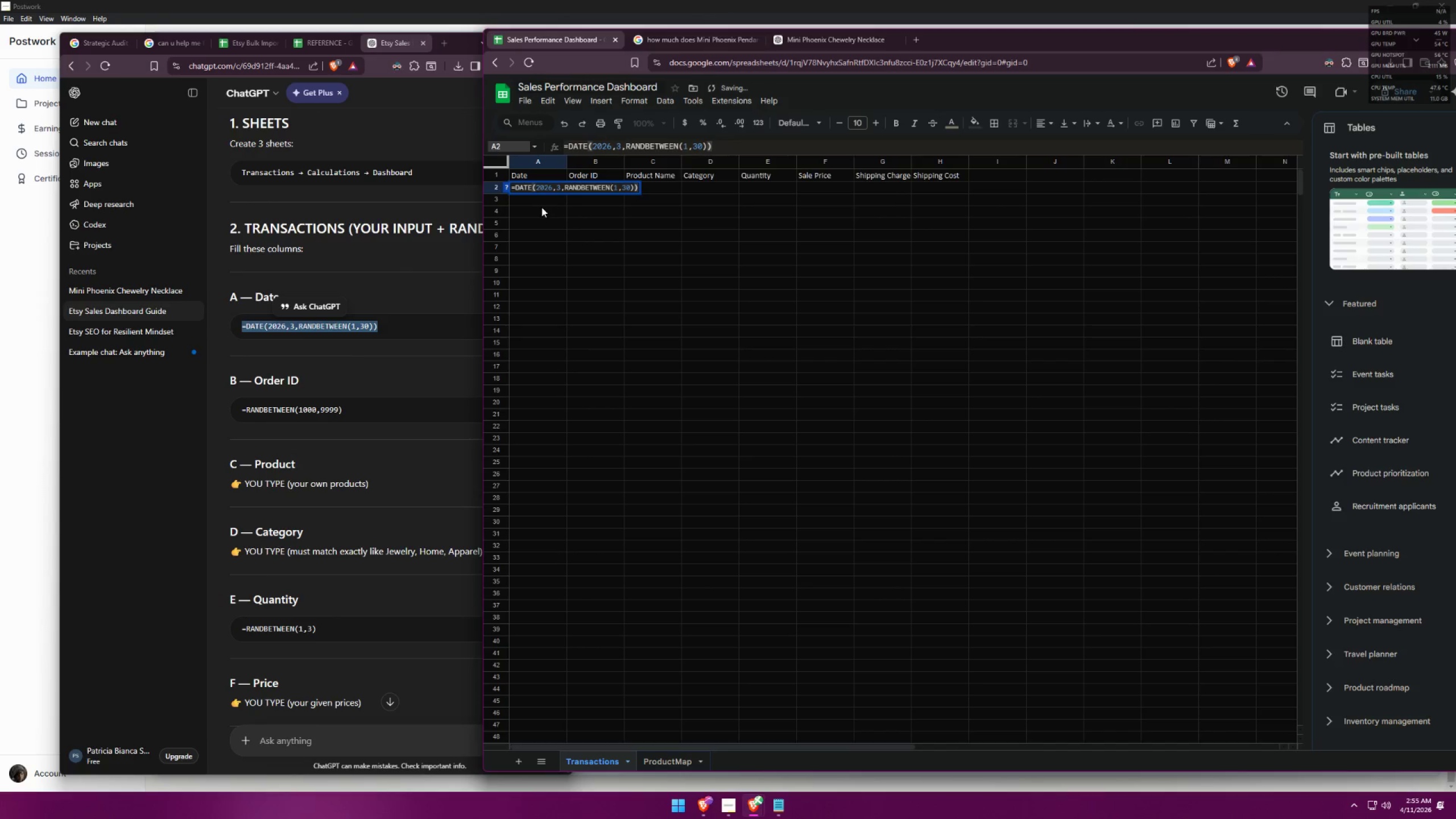 
left_click([541, 207])
 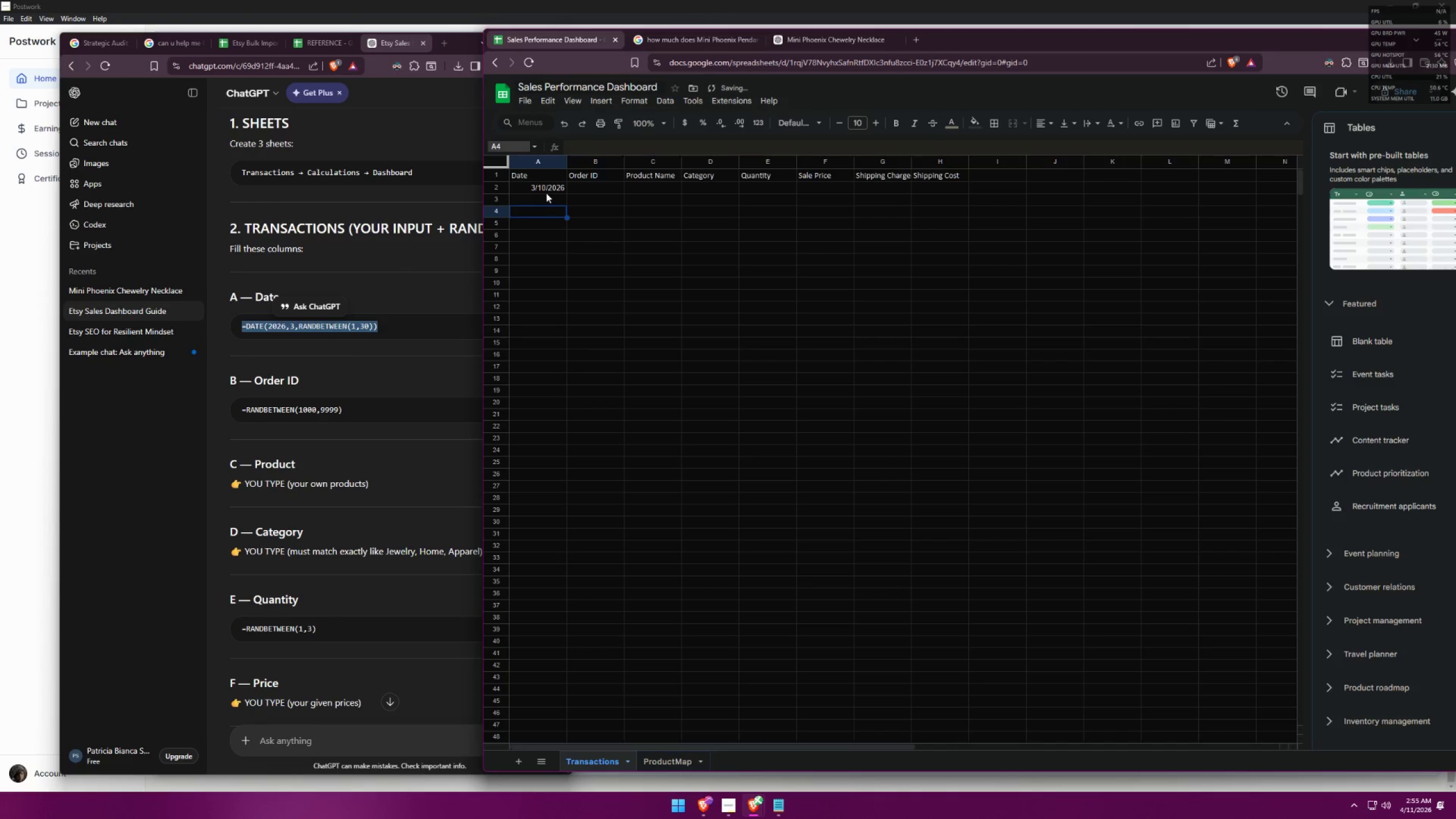 
left_click([553, 185])
 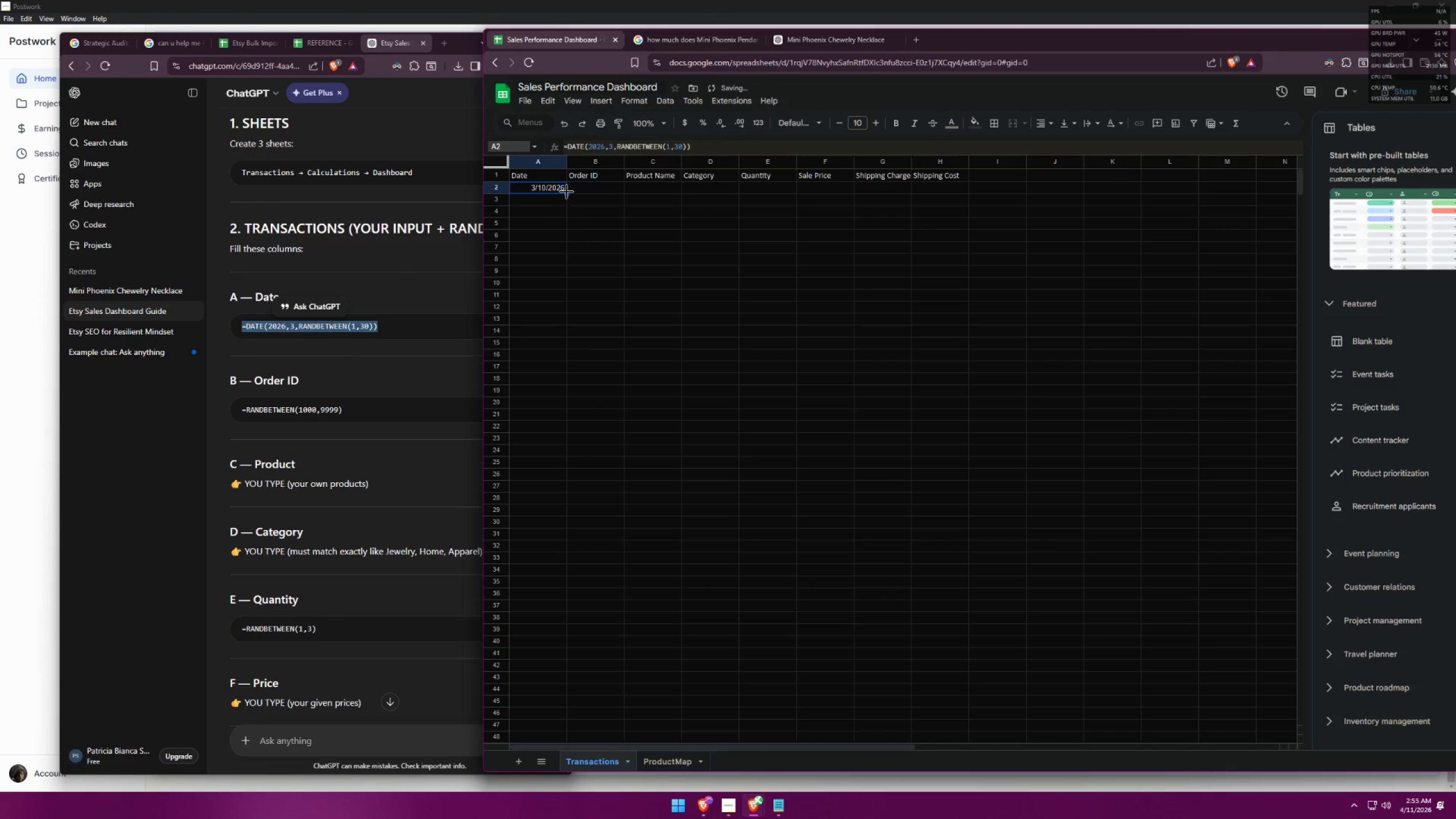 
left_click_drag(start_coordinate=[566, 192], to_coordinate=[520, 685])
 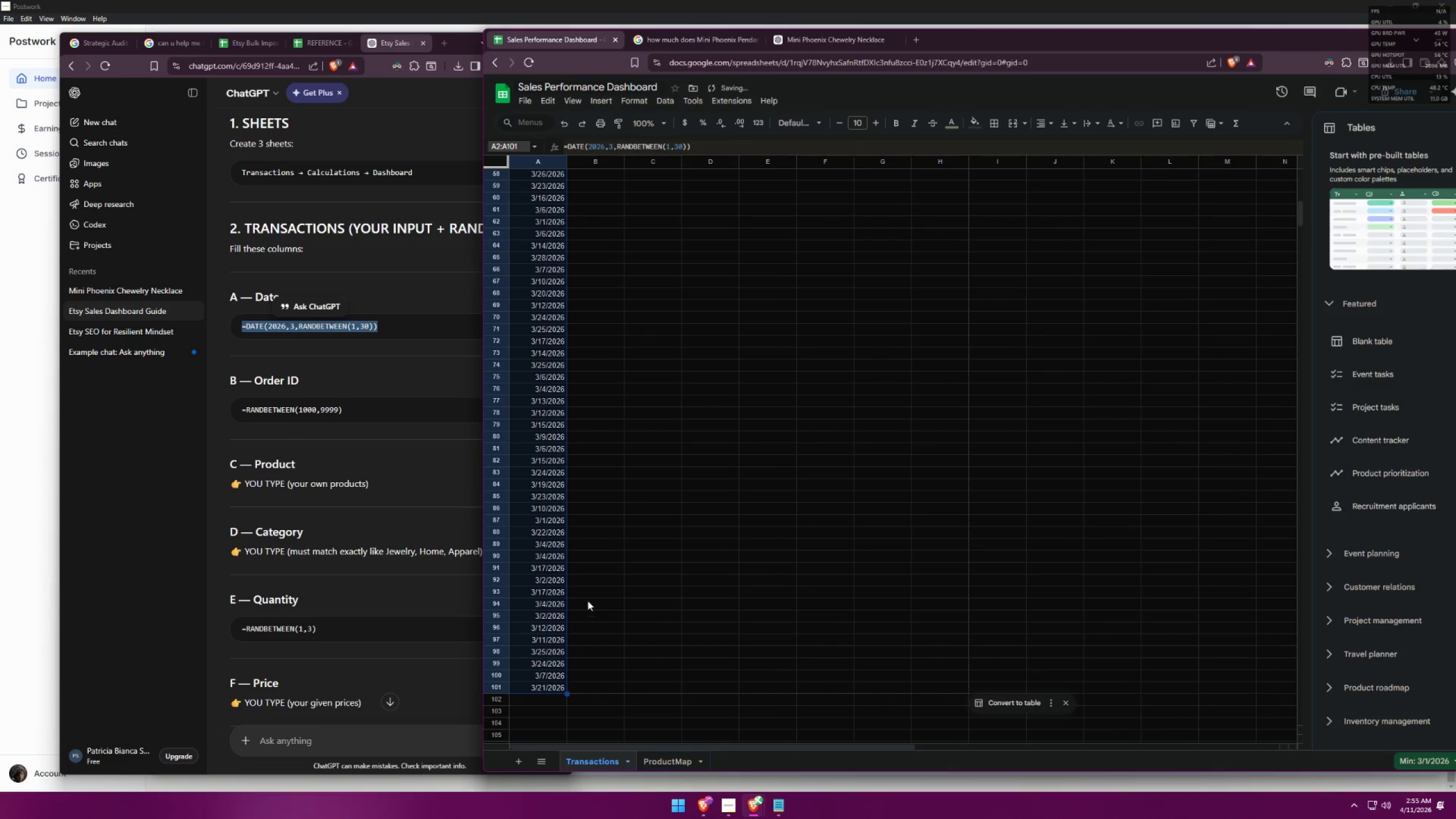 
scroll: coordinate [541, 656], scroll_direction: down, amount: 12.0
 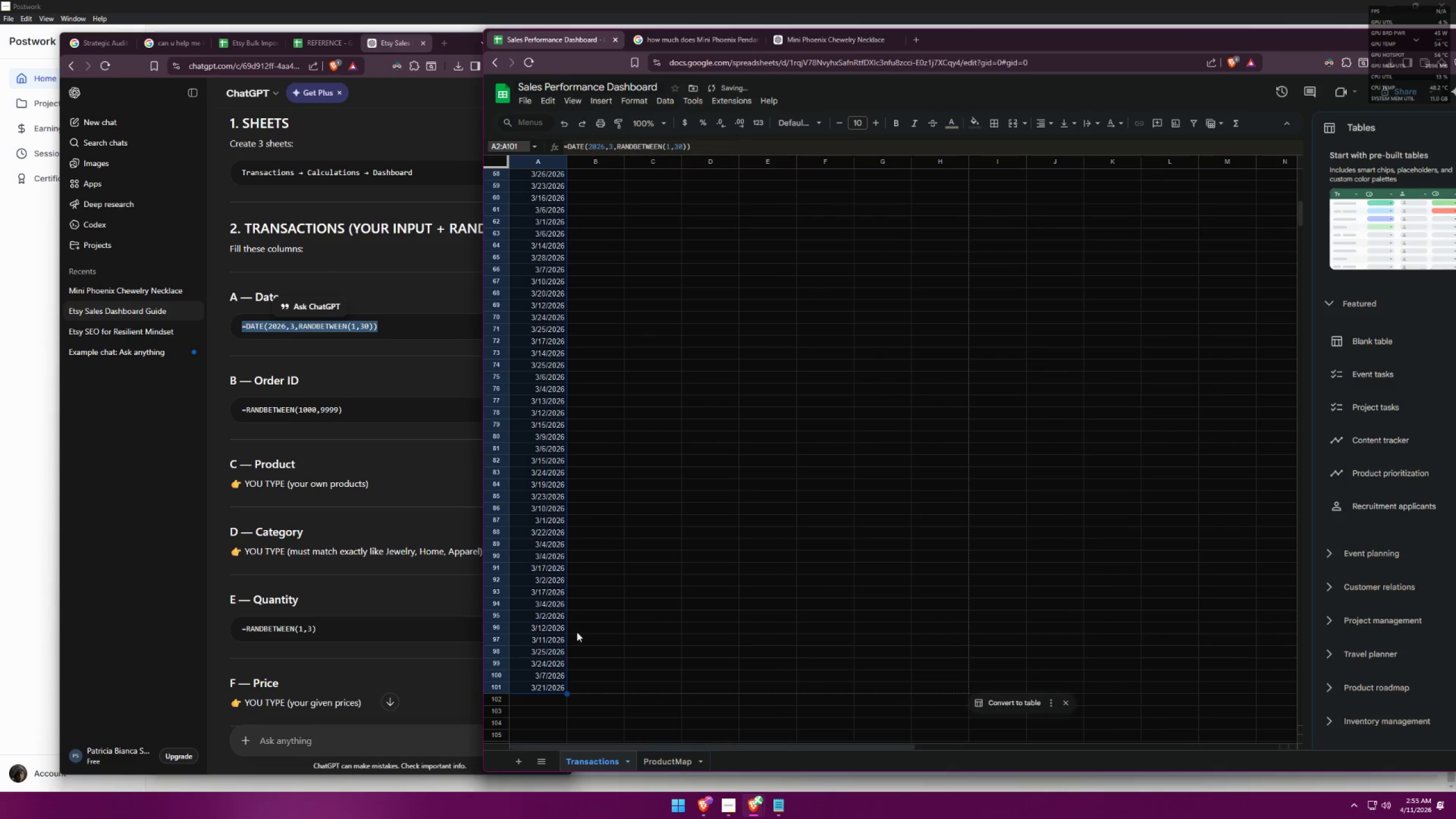 
left_click([623, 522])
 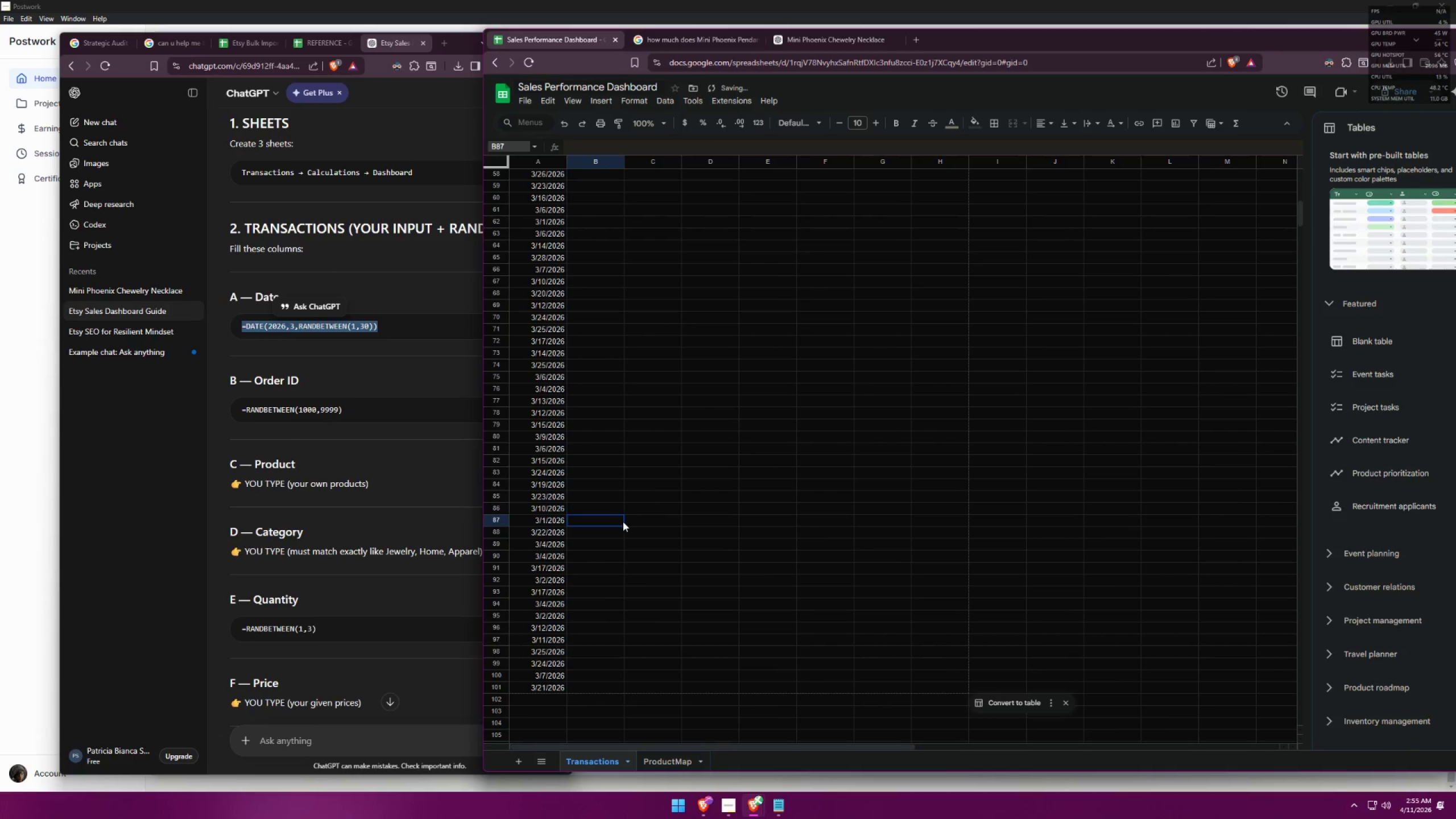 
left_click([546, 214])
 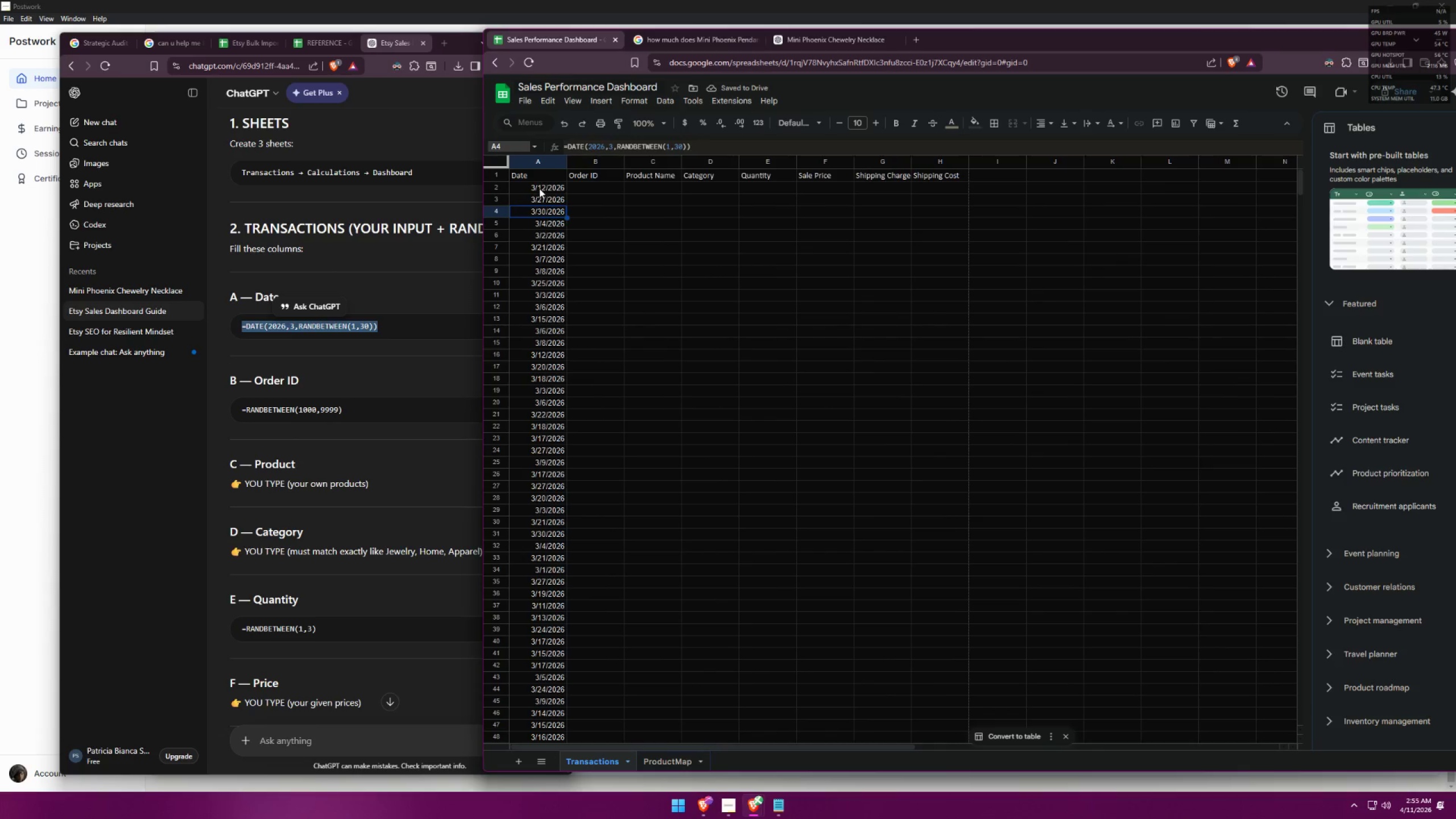 
scroll: coordinate [578, 477], scroll_direction: up, amount: 20.0
 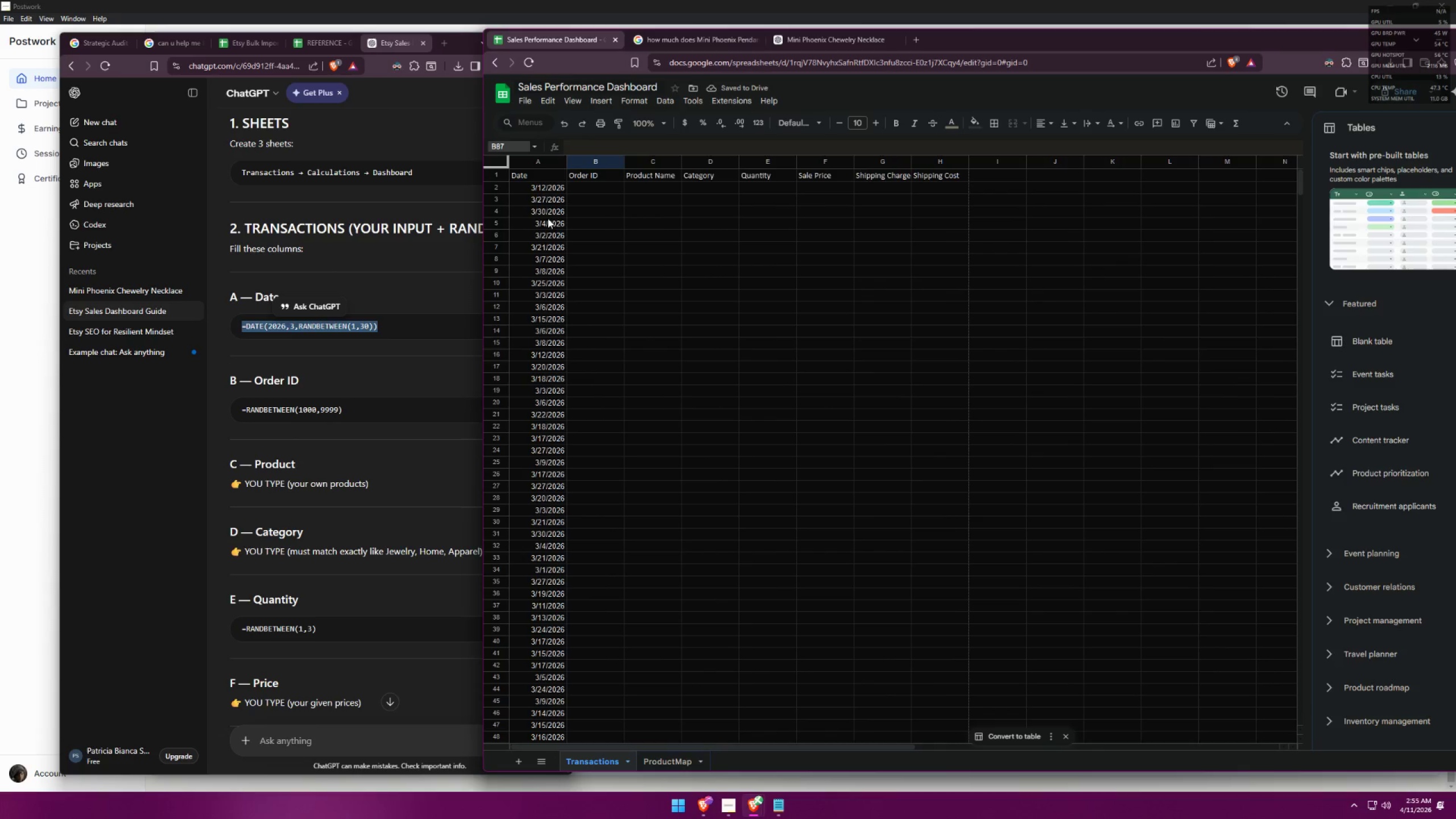 
left_click_drag(start_coordinate=[539, 188], to_coordinate=[539, 569])
 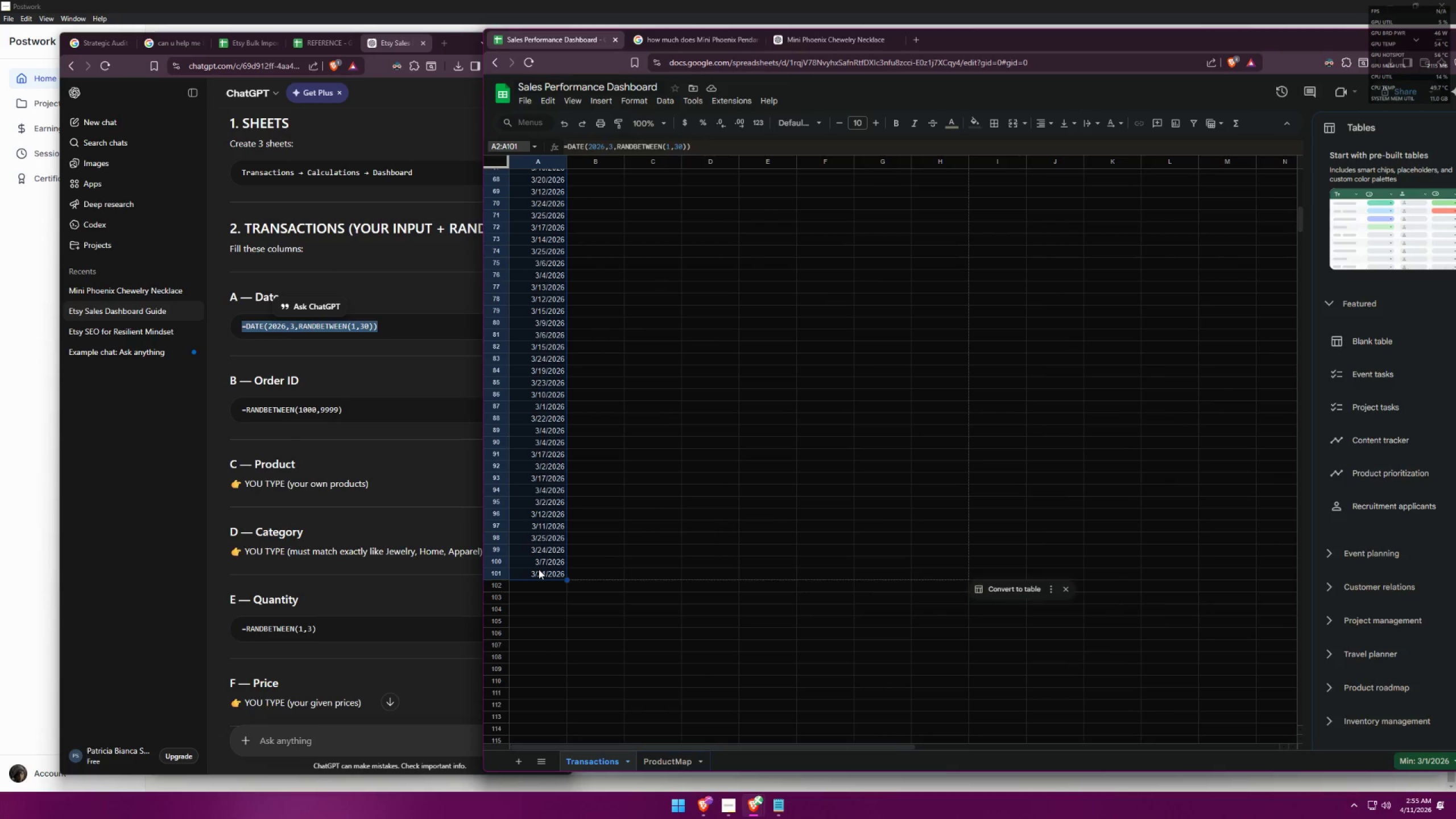 
scroll: coordinate [543, 553], scroll_direction: down, amount: 14.0
 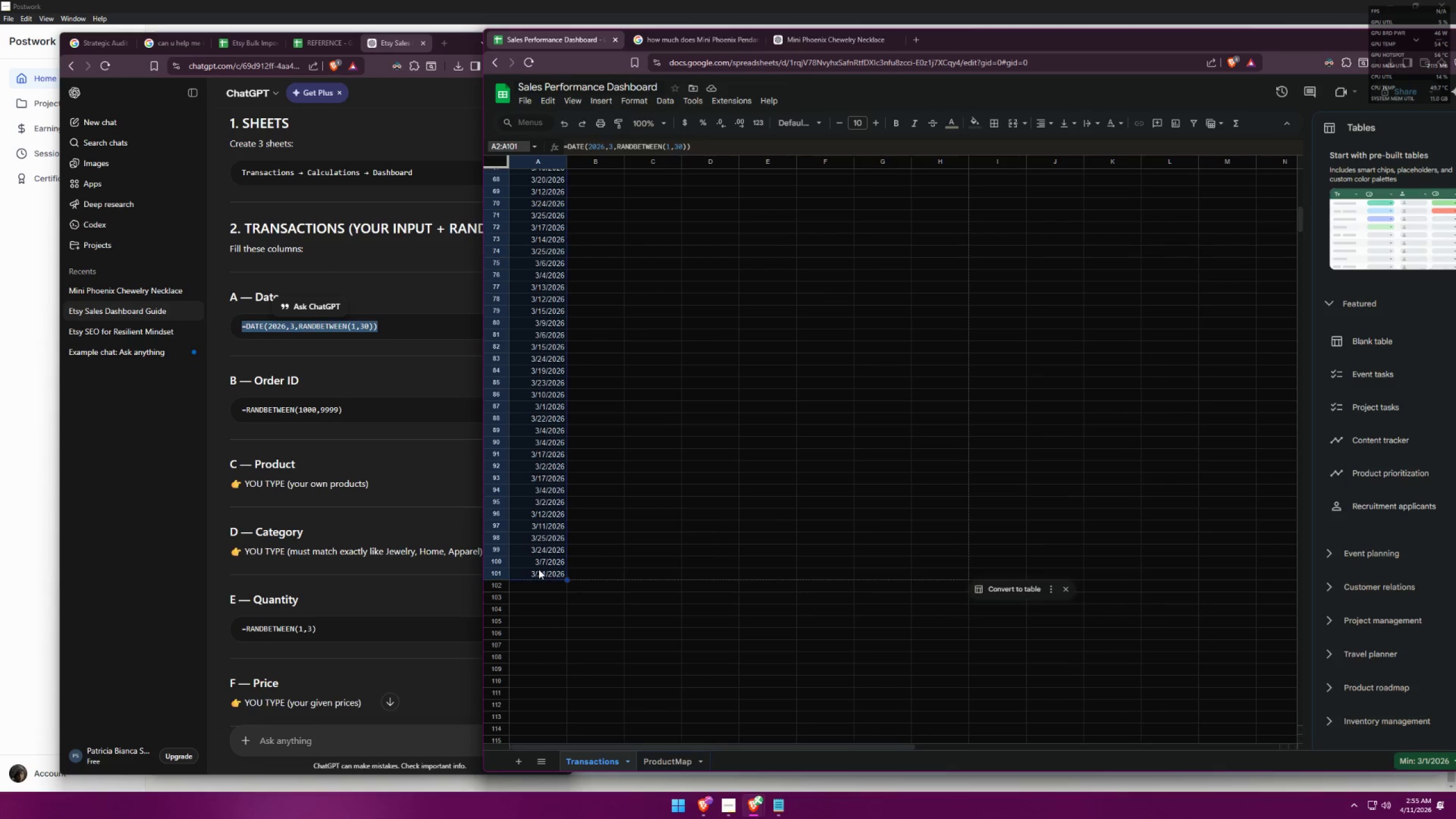 
key(Control+C)
 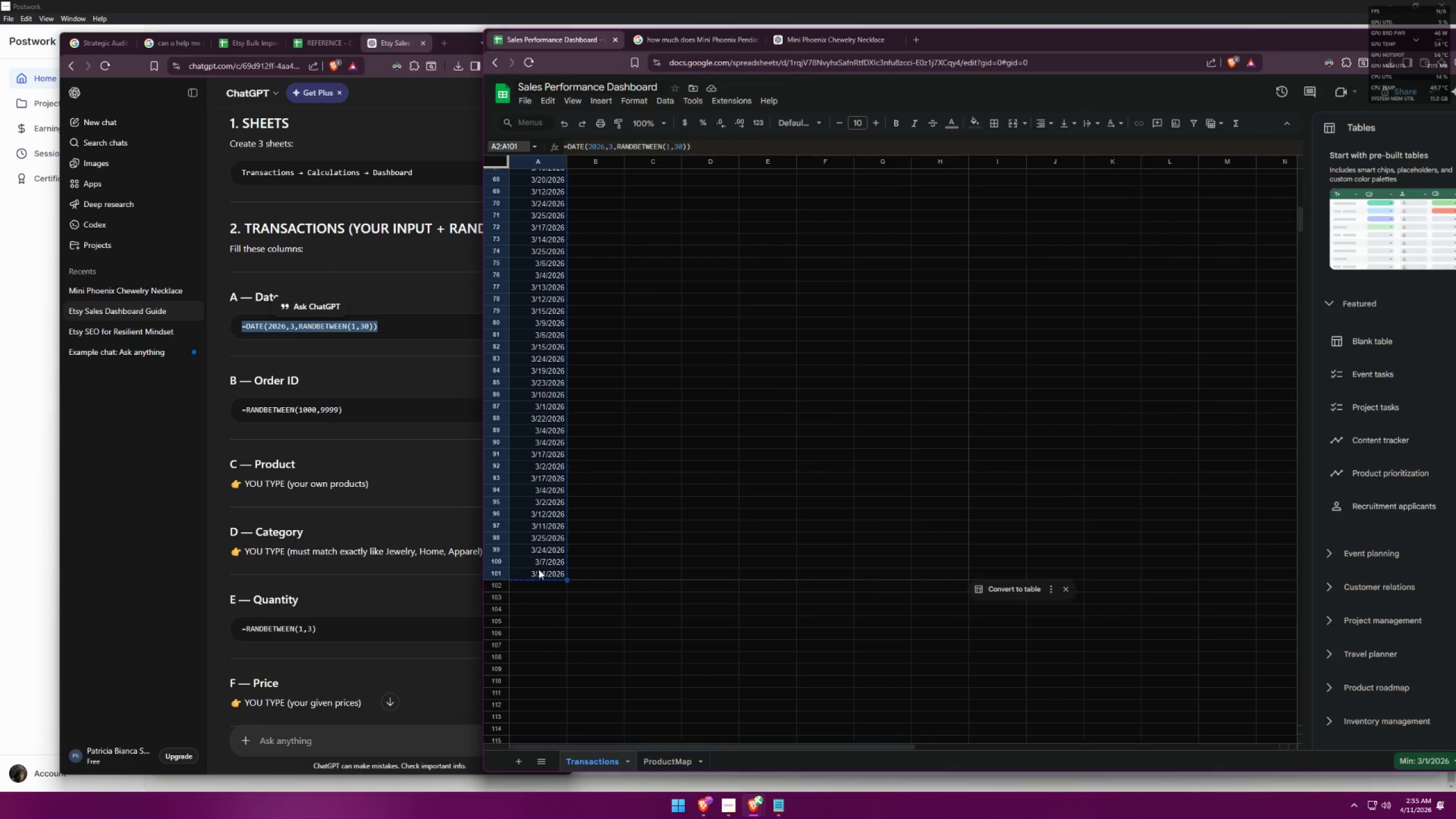 
right_click([539, 569])
 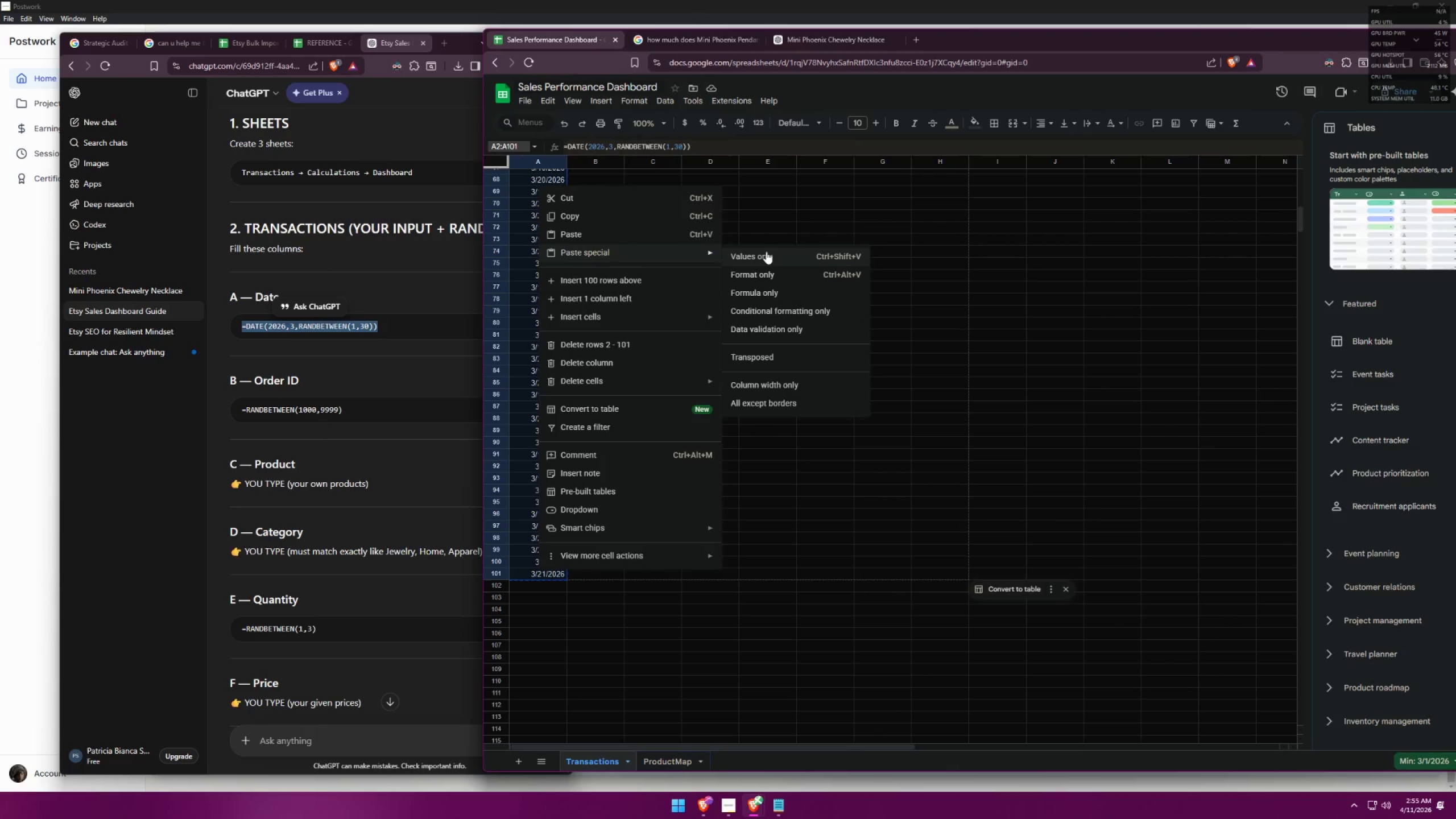 
double_click([639, 363])
 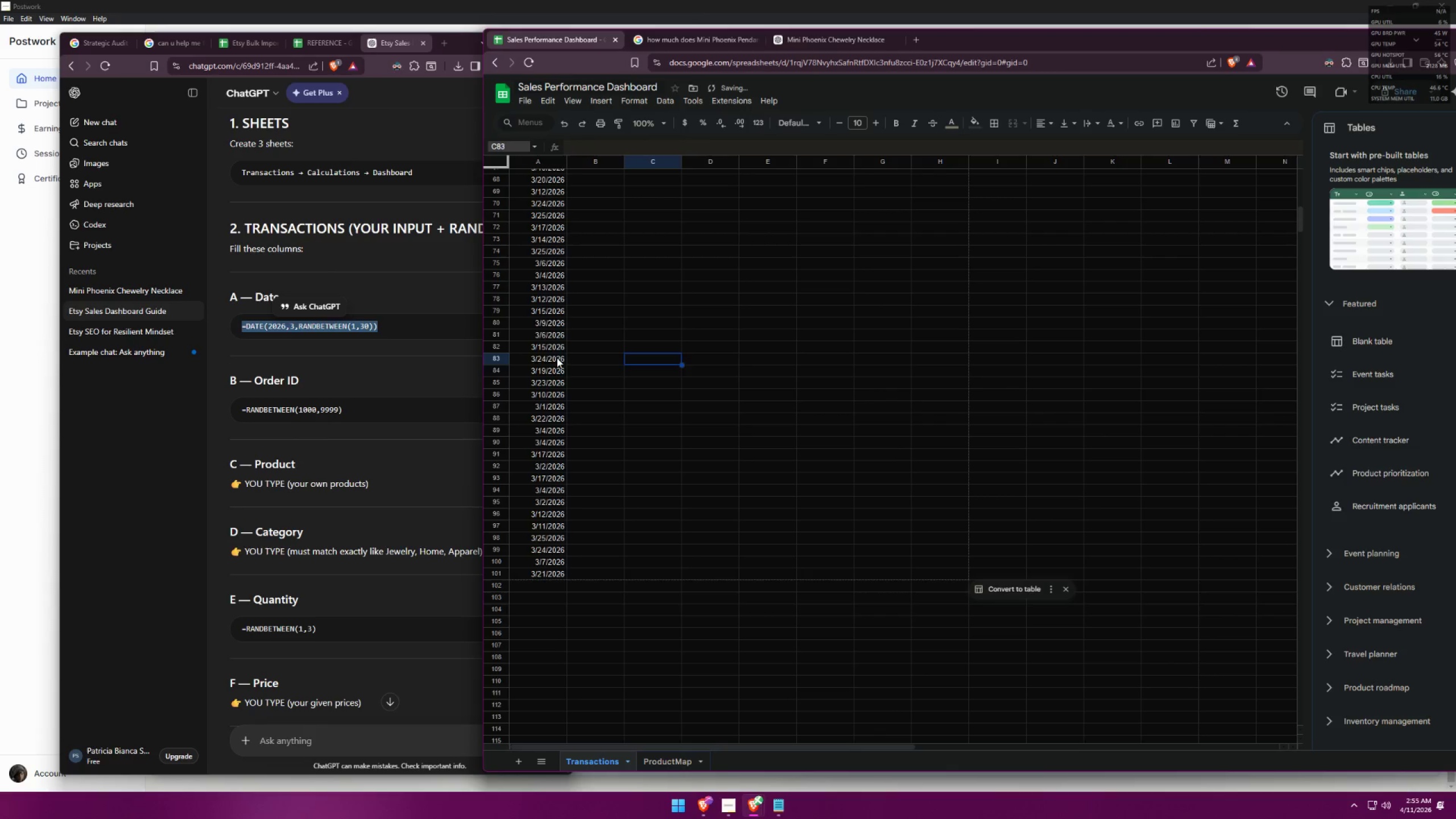 
triple_click([552, 354])
 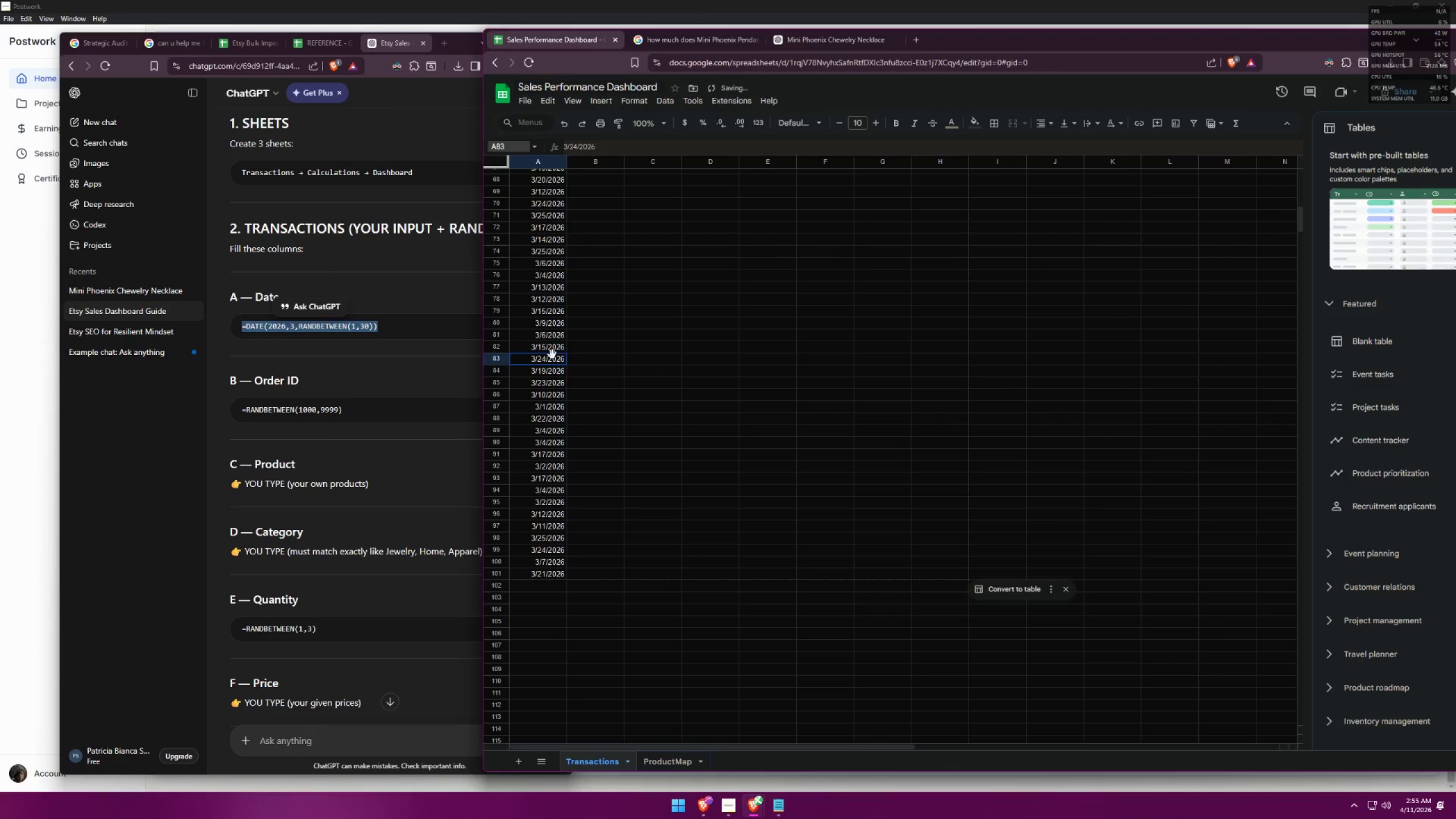 
triple_click([552, 354])
 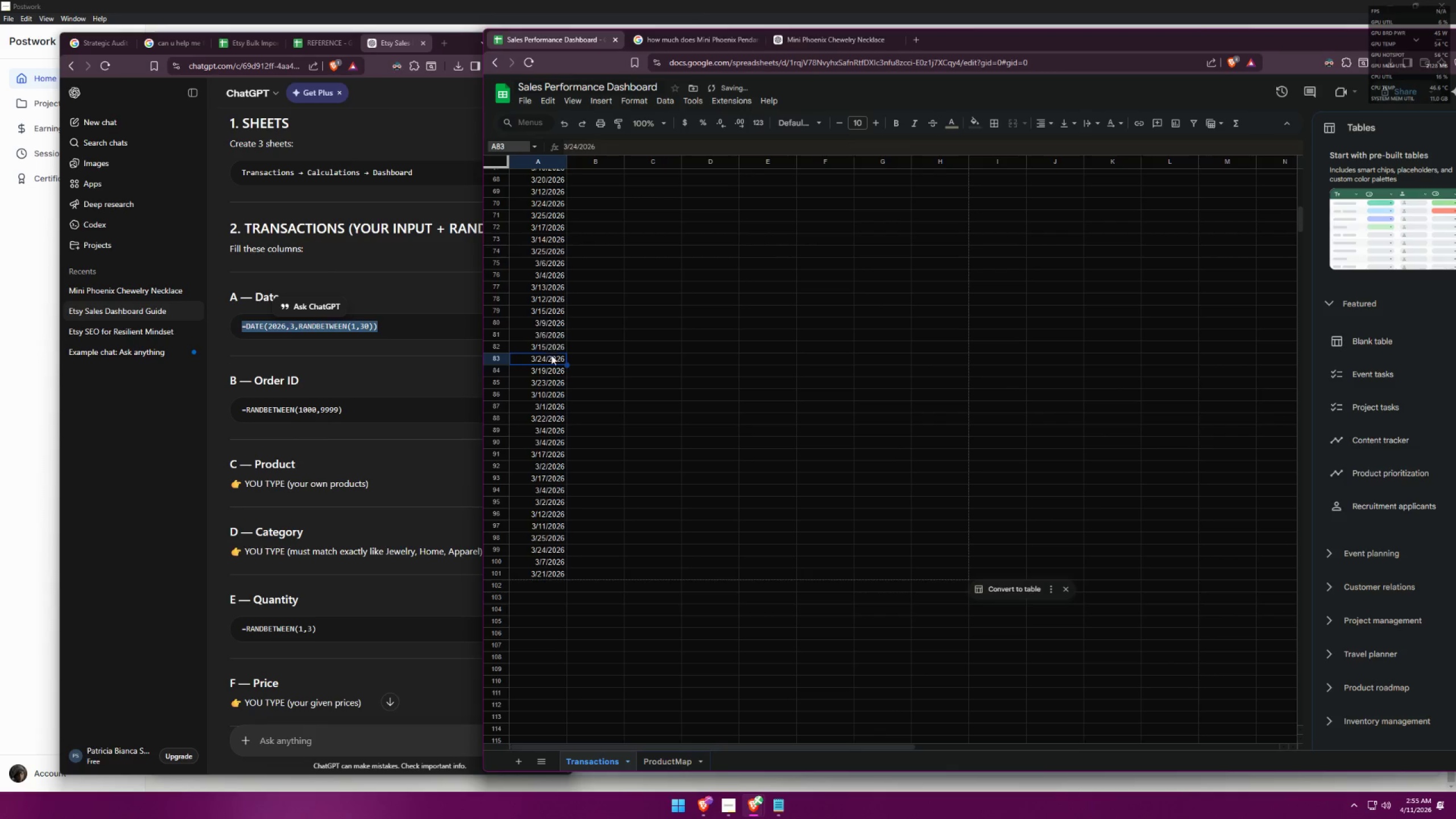 
triple_click([546, 359])
 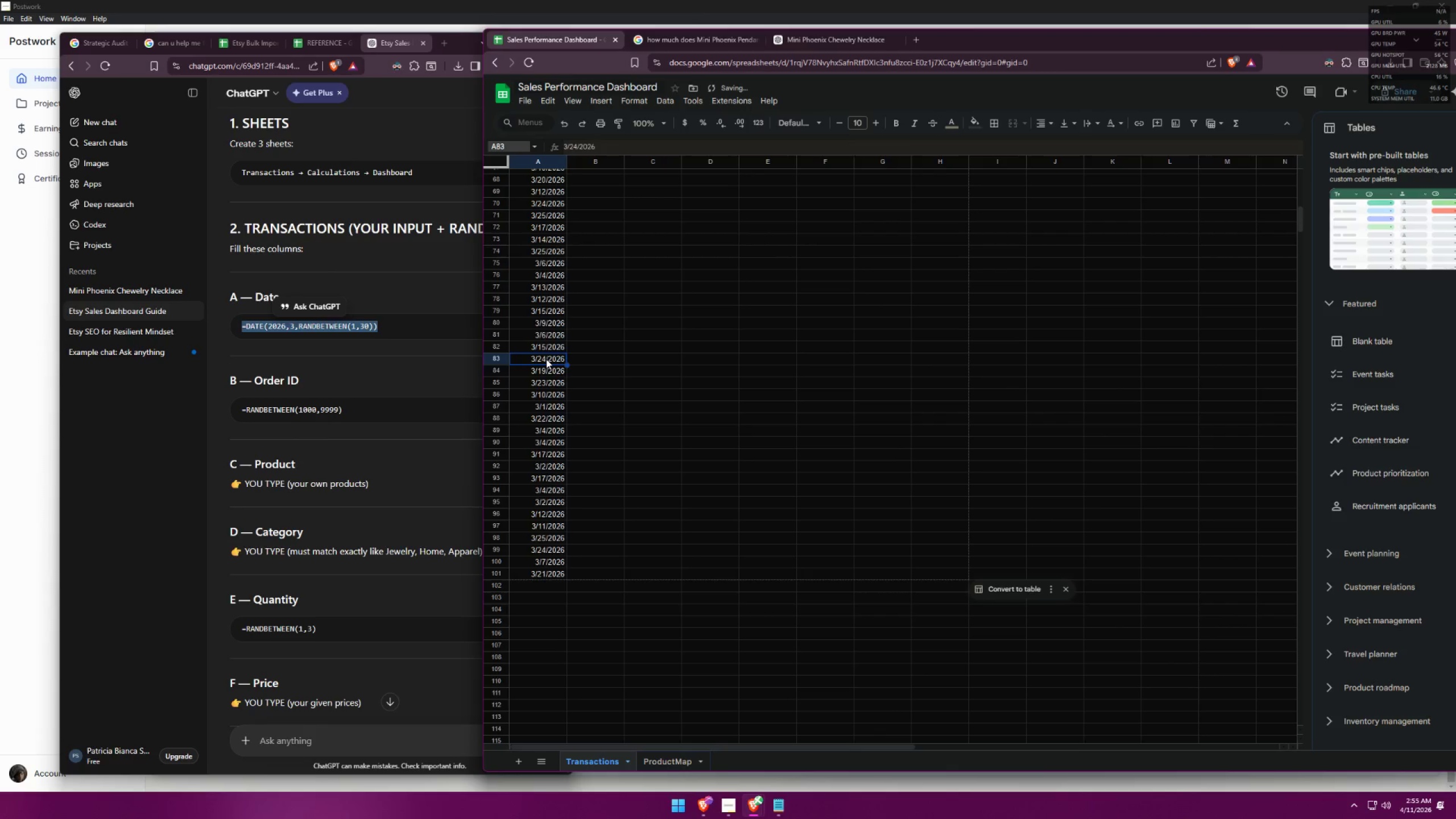 
triple_click([546, 359])
 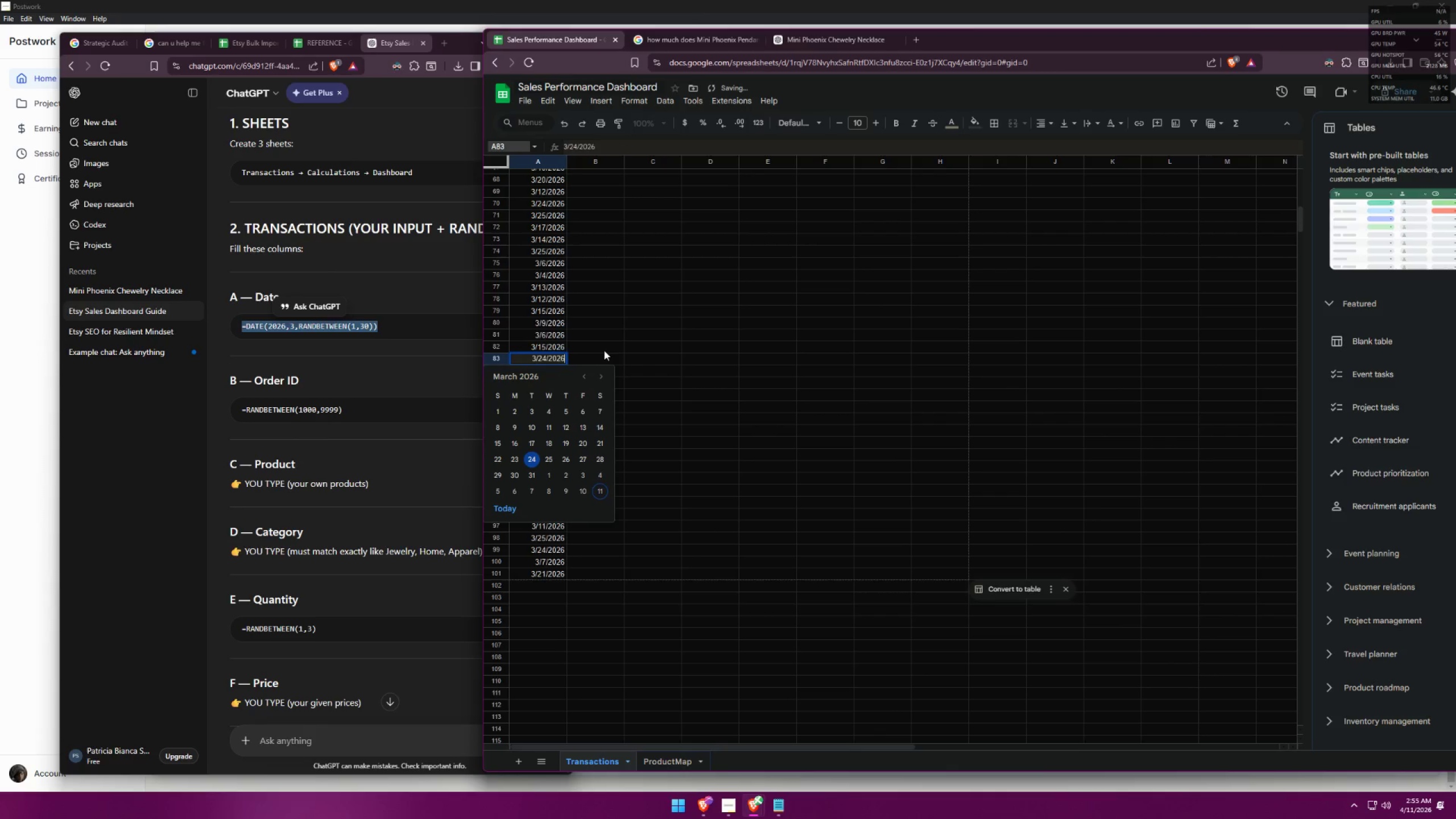 
left_click([604, 350])
 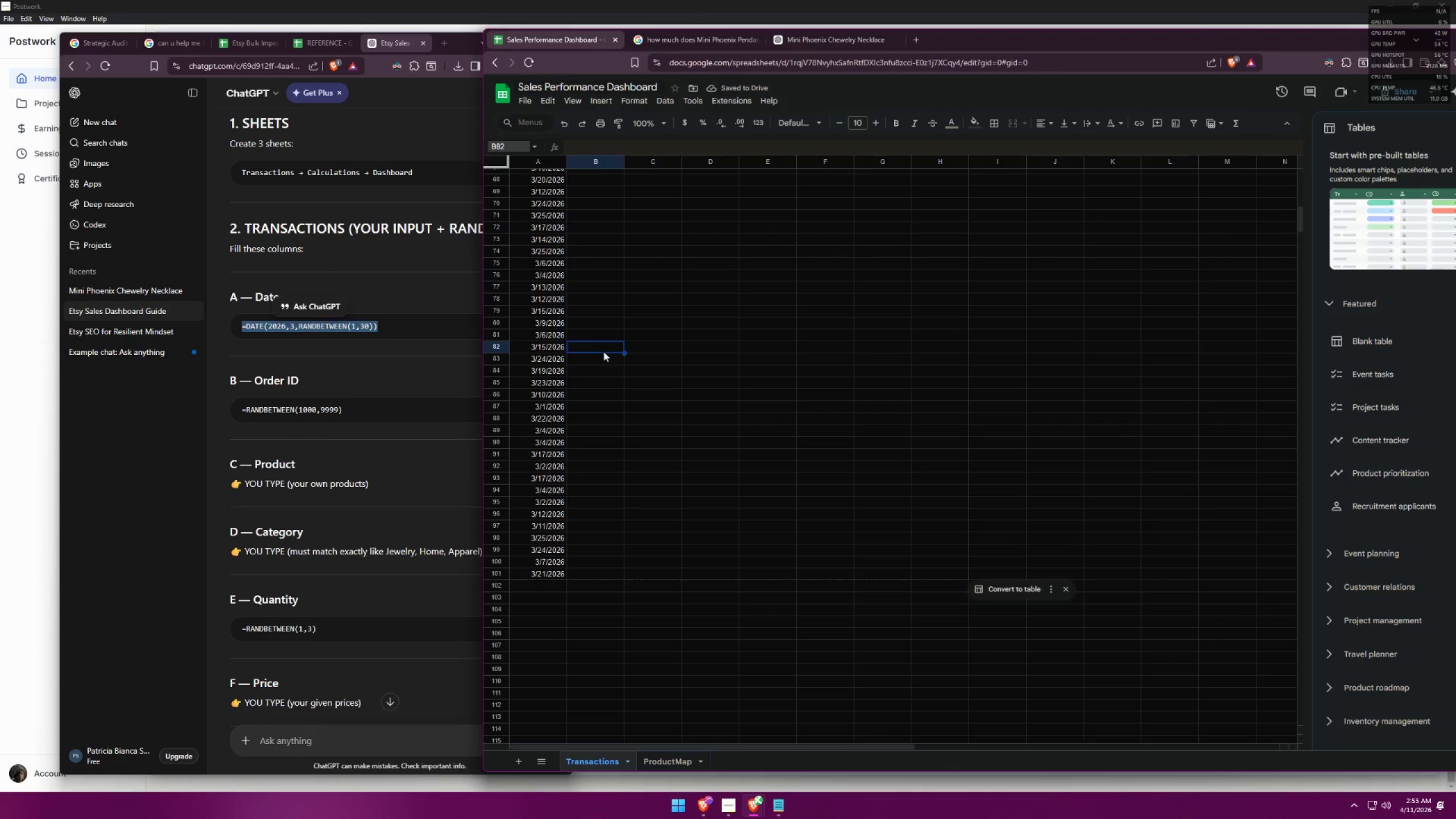 
scroll: coordinate [603, 365], scroll_direction: up, amount: 20.0
 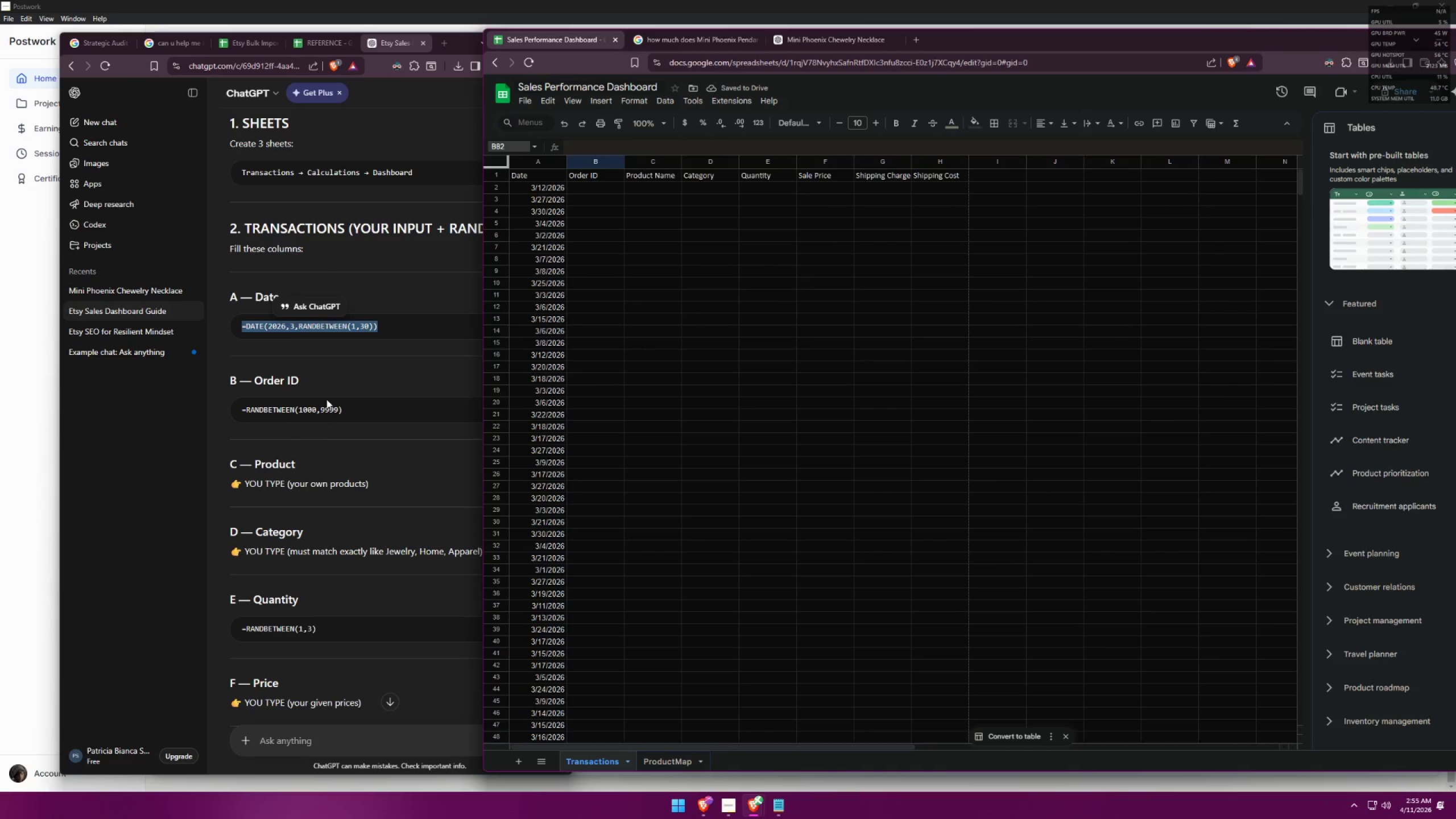 
left_click([326, 399])
 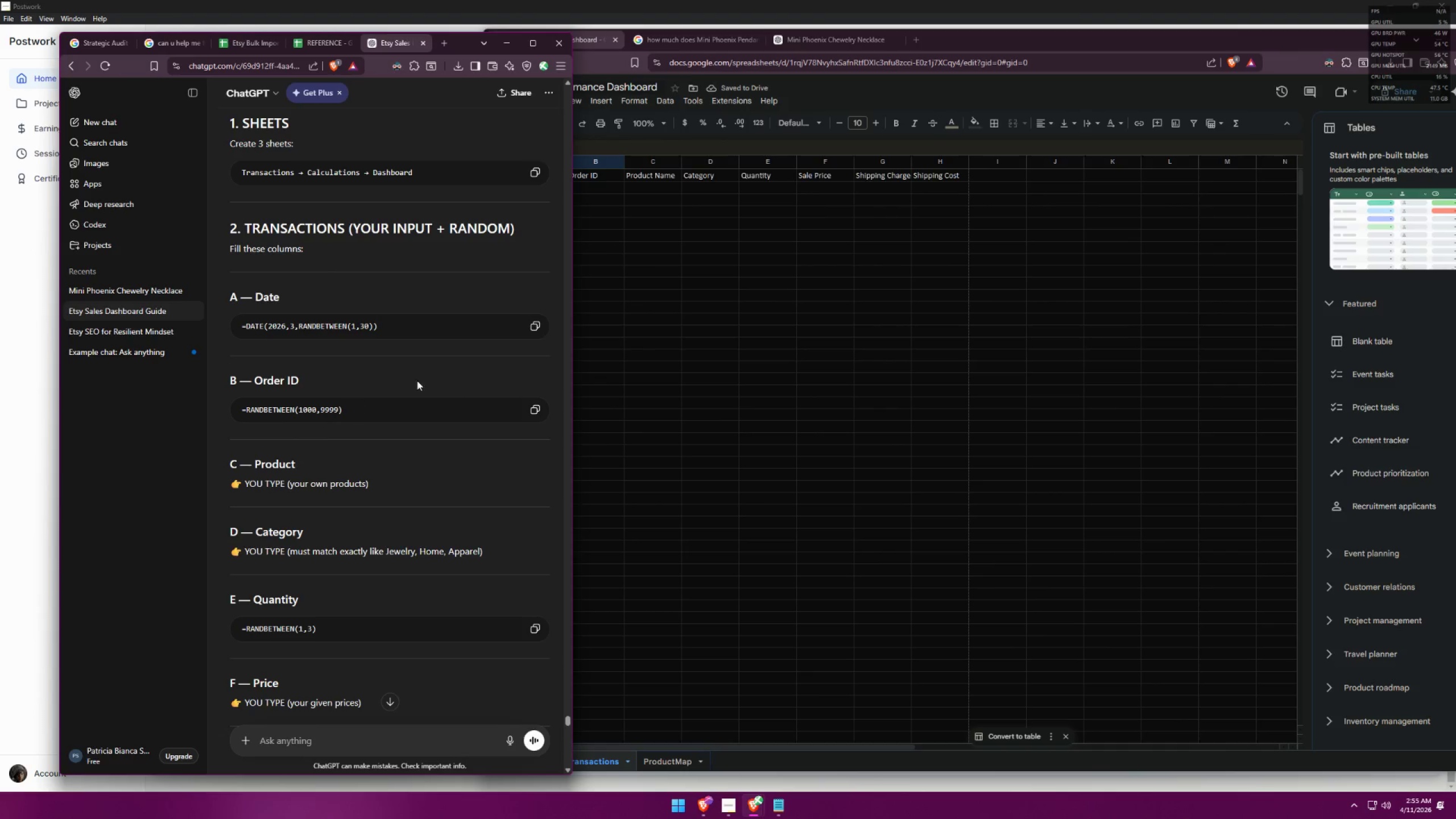 
left_click([643, 217])
 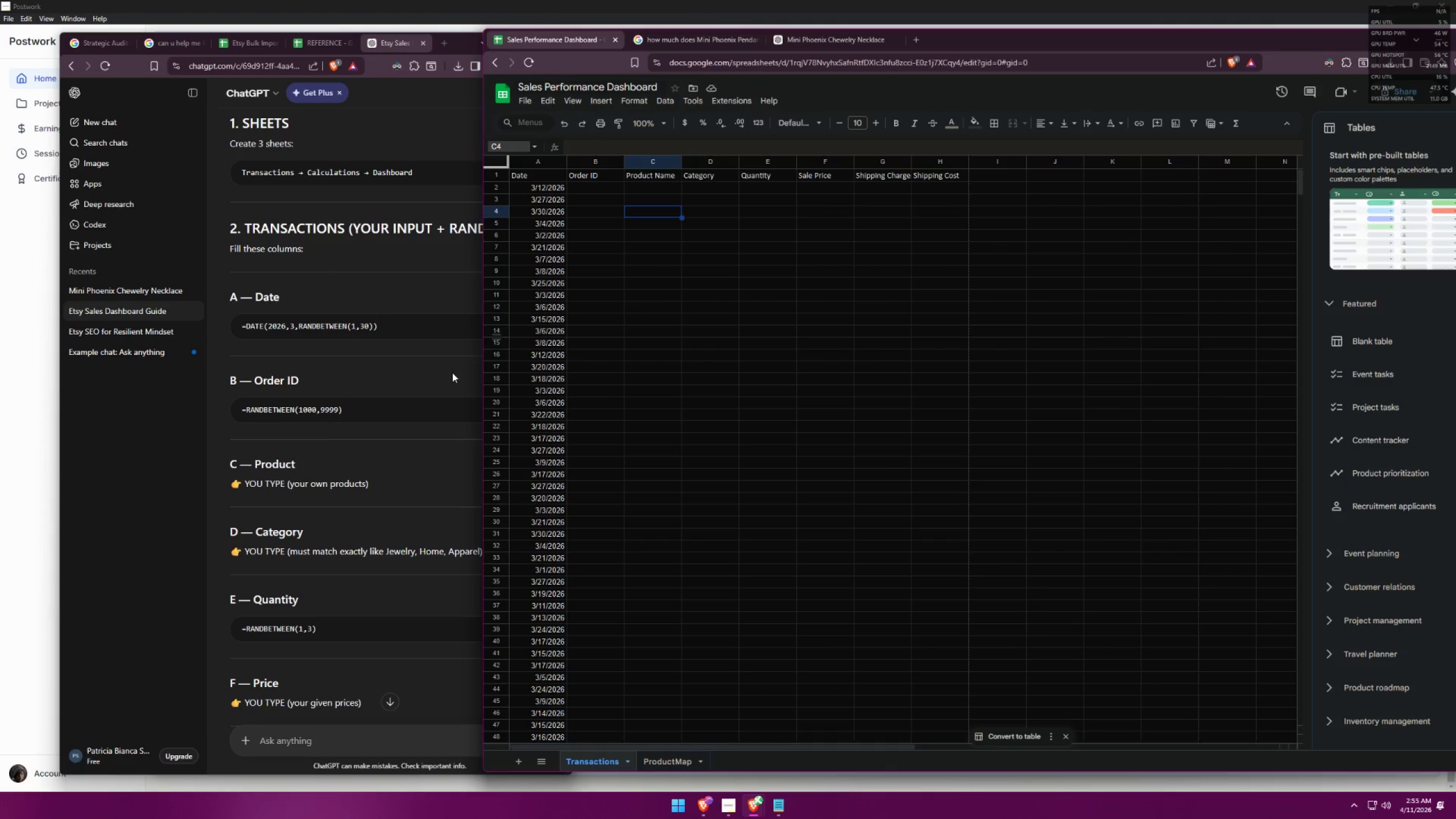 
left_click_drag(start_coordinate=[359, 414], to_coordinate=[209, 410])
 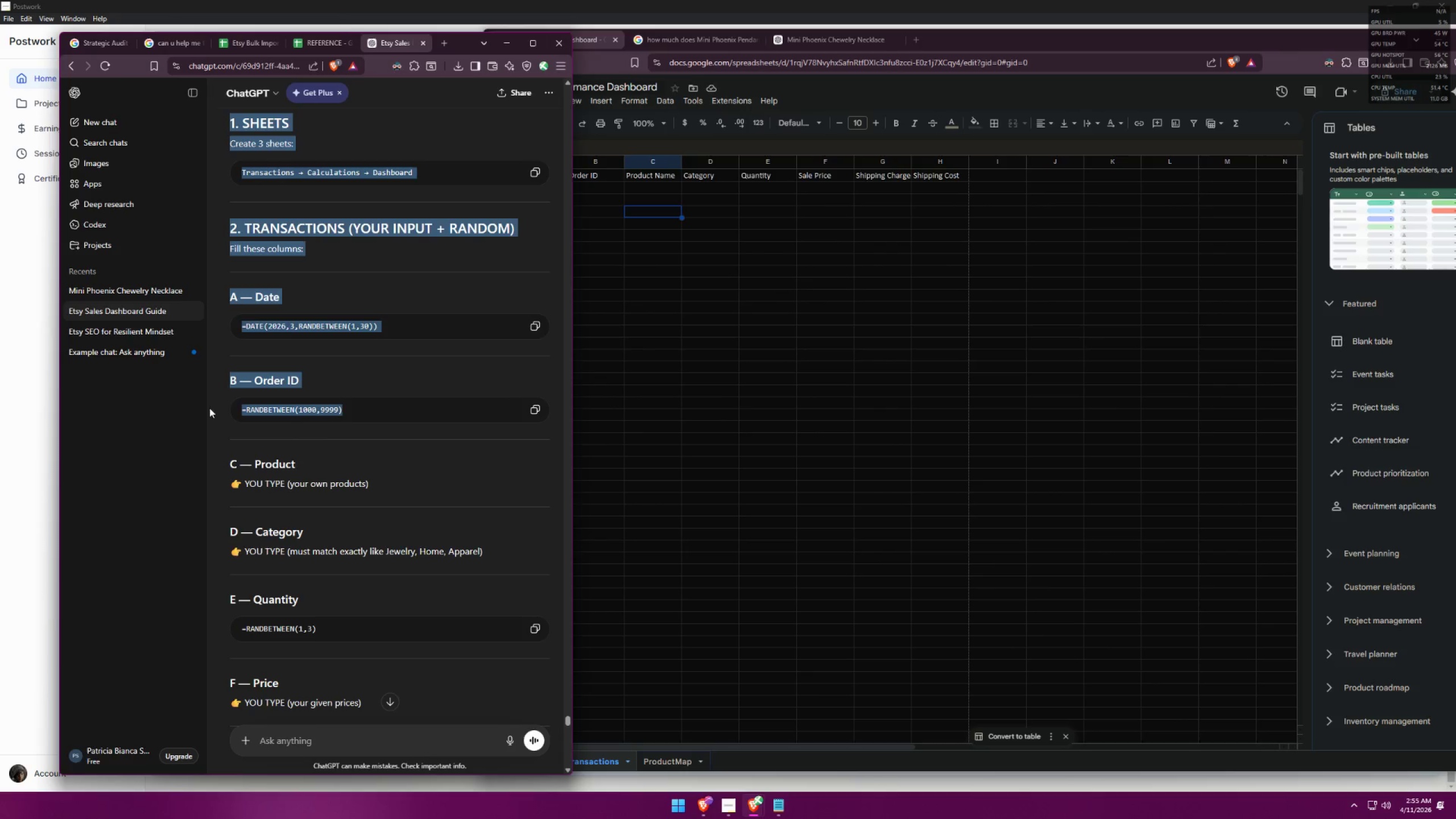 
key(Control+ControlLeft)
 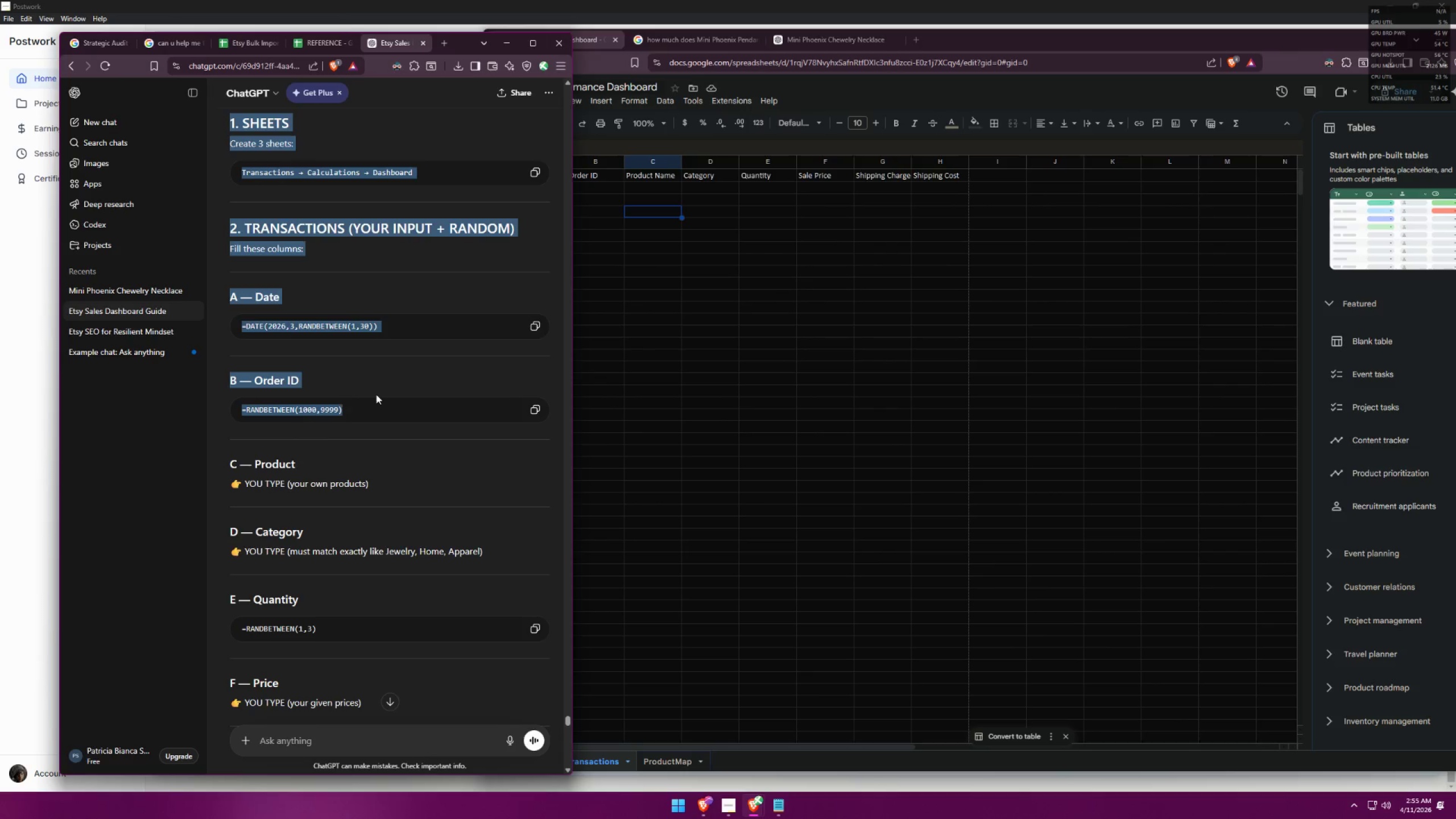 
left_click([392, 395])
 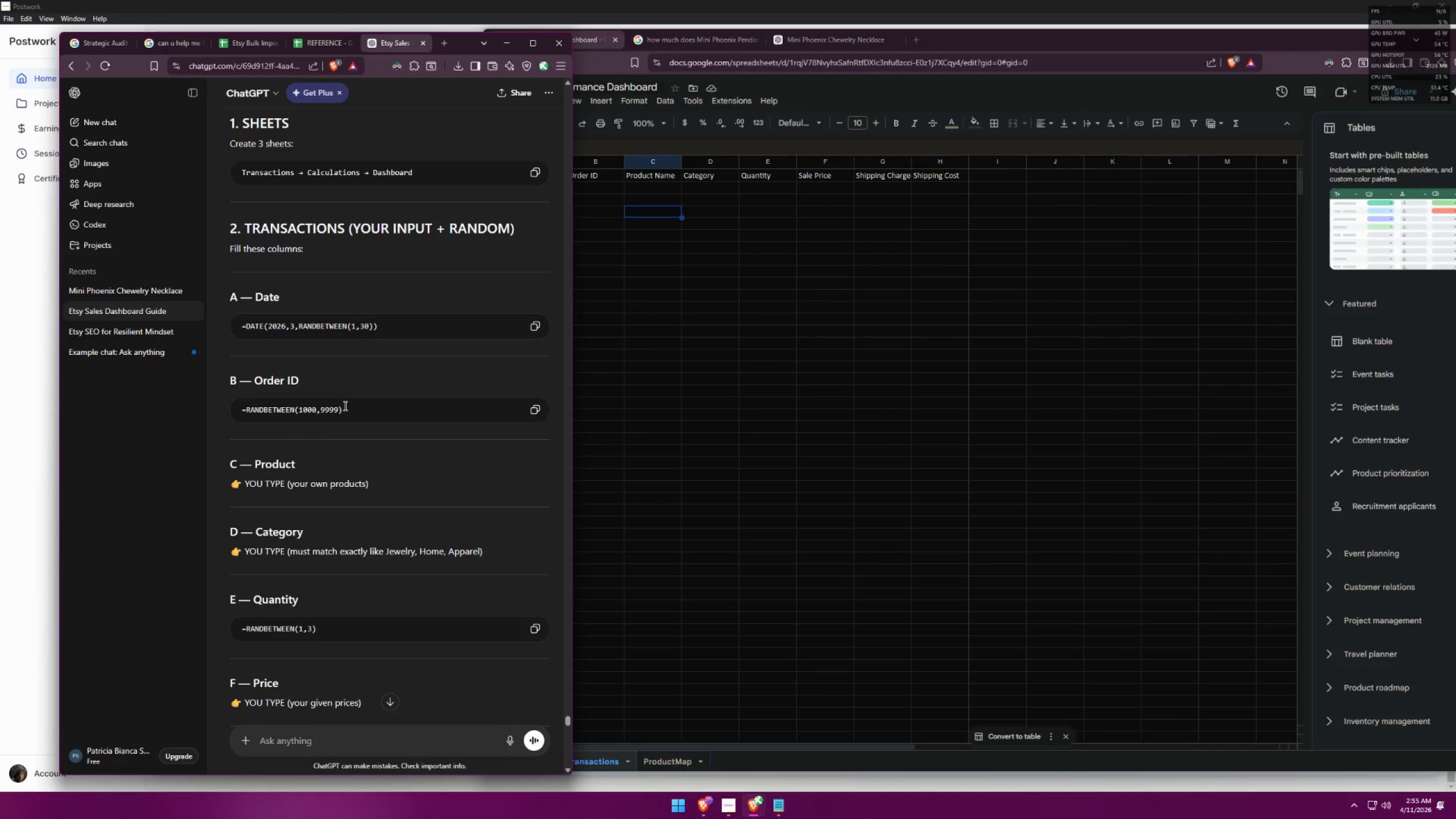 
left_click_drag(start_coordinate=[346, 411], to_coordinate=[229, 410])
 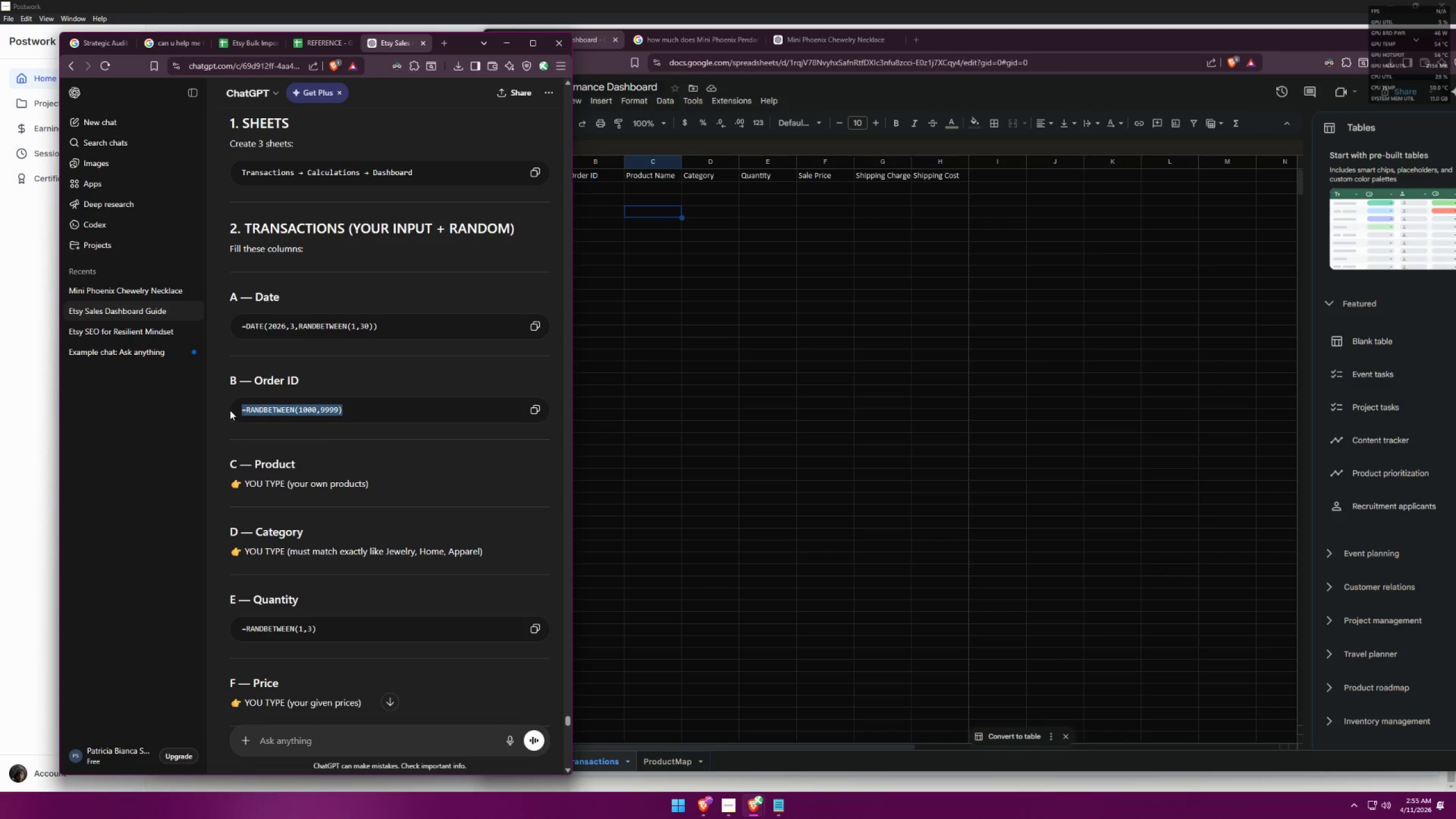 
key(Control+ControlLeft)
 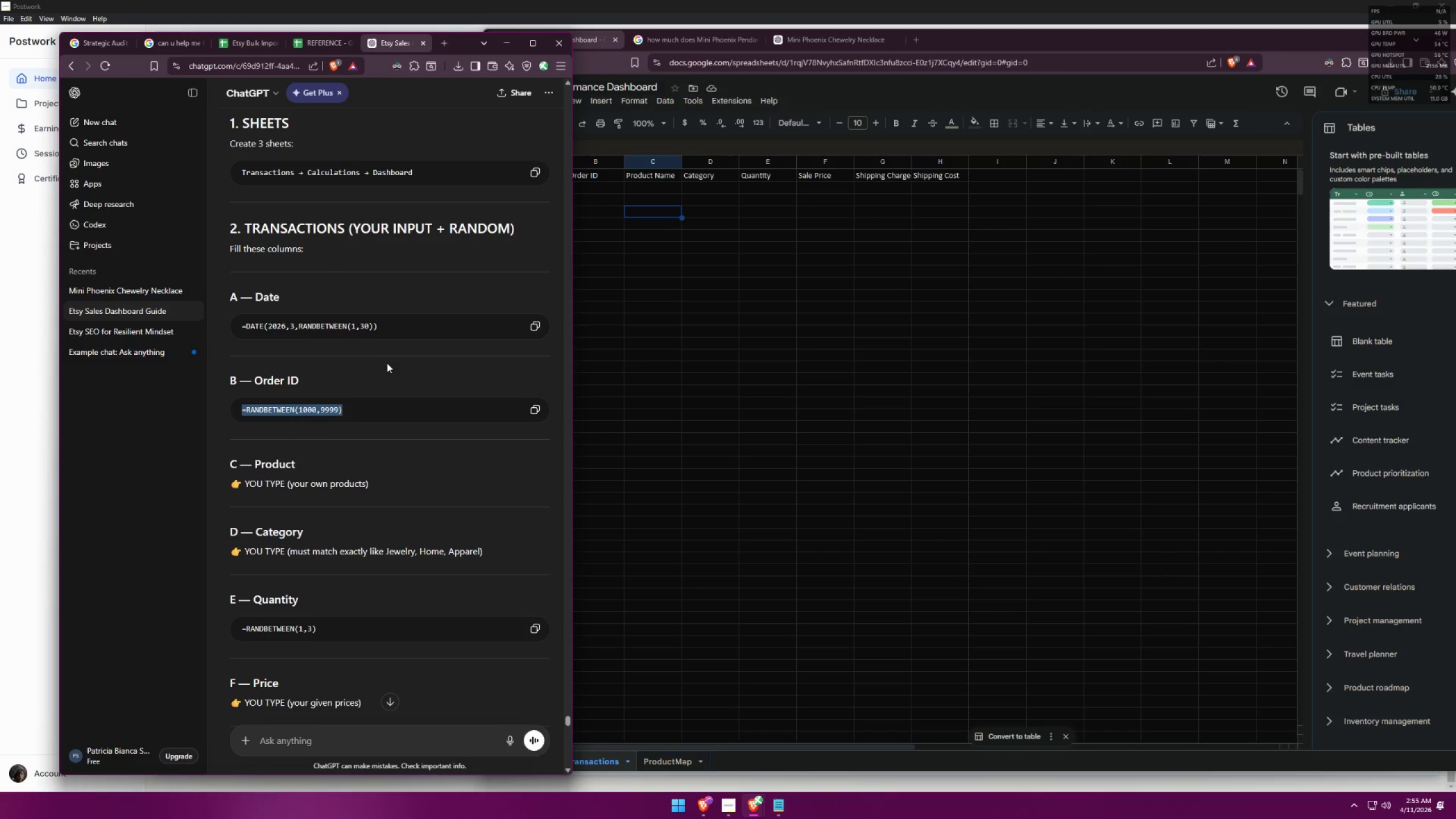 
key(Control+C)
 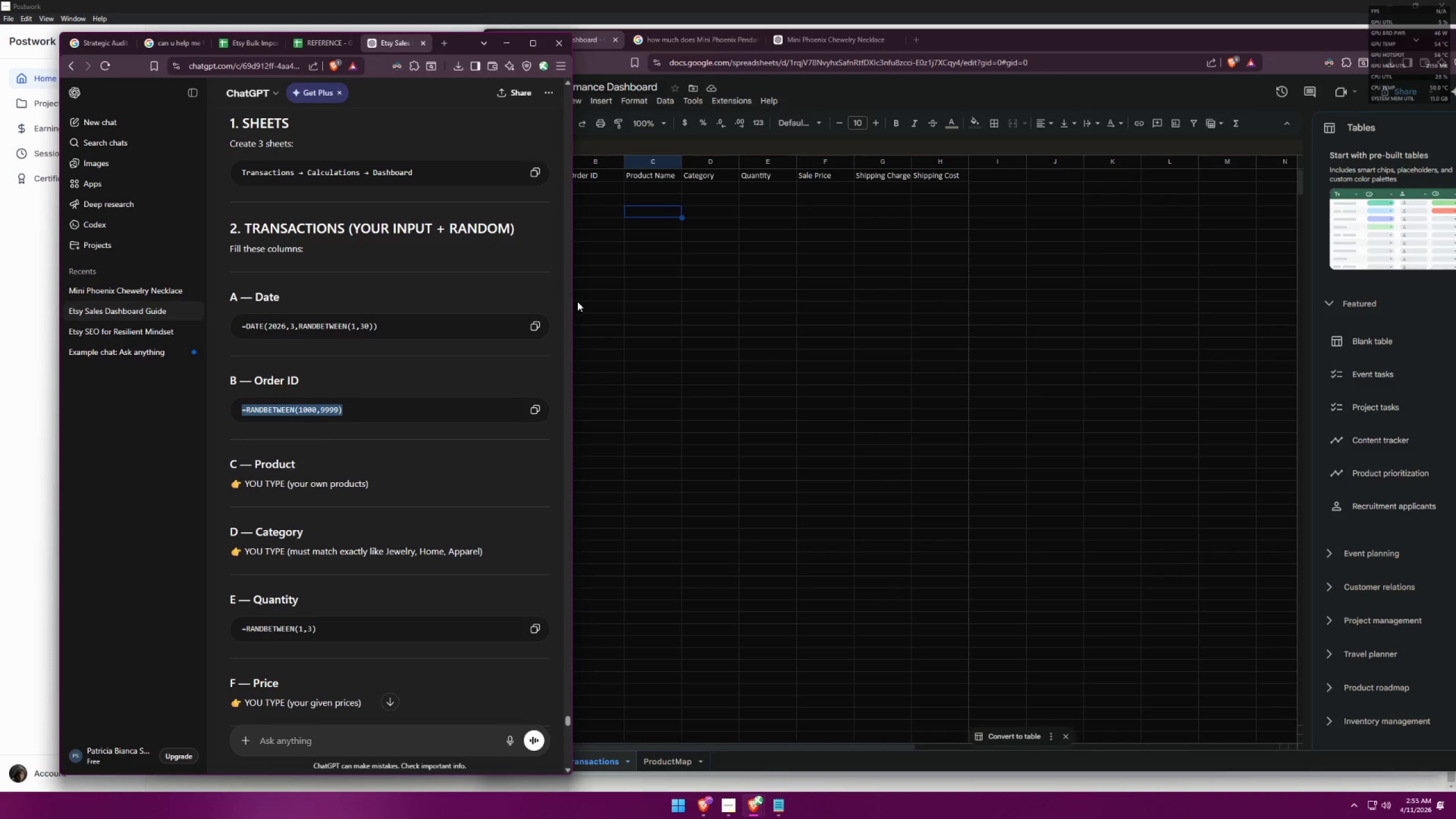 
left_click([602, 270])
 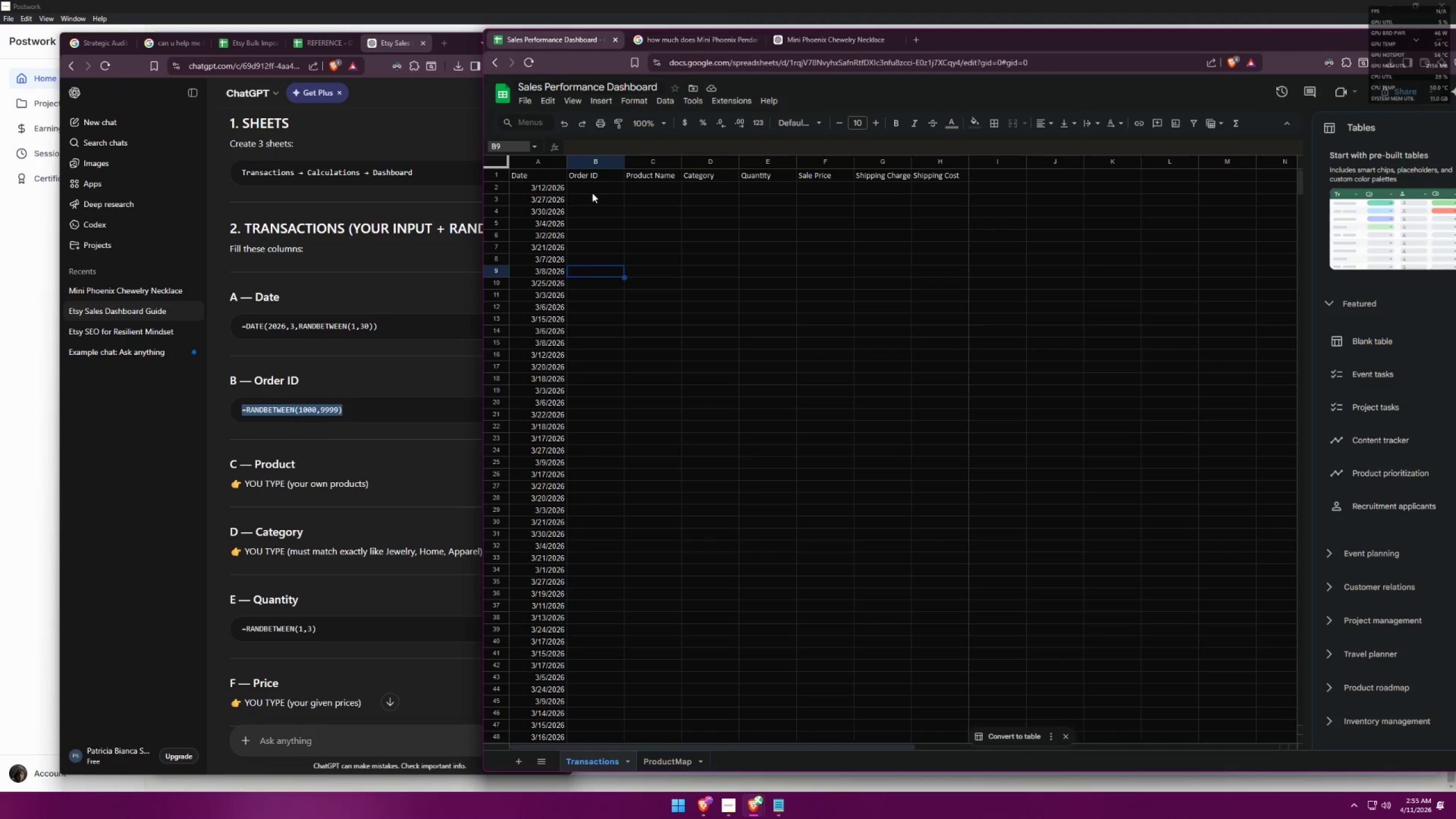 
double_click([596, 190])
 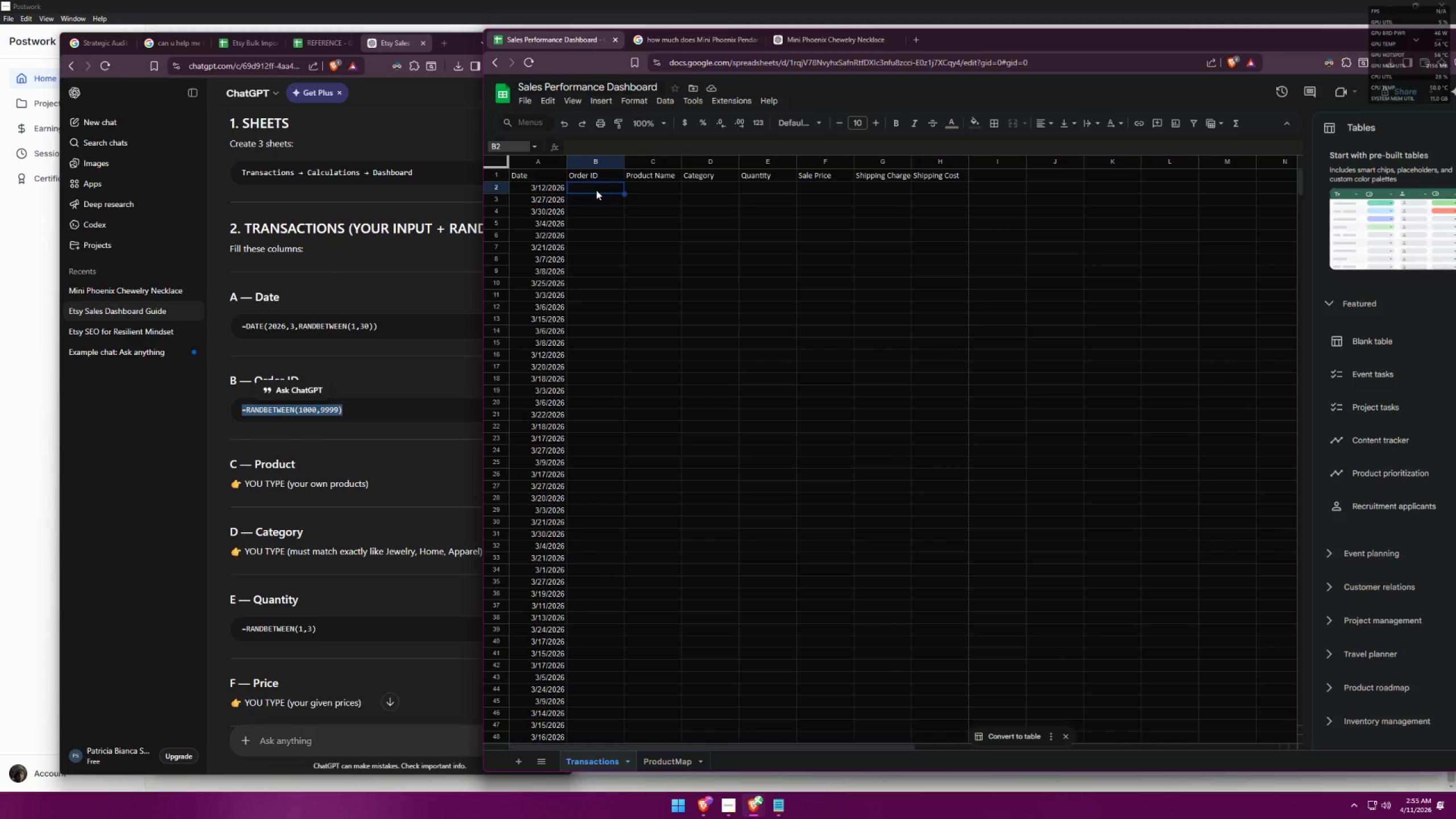 
key(Control+ControlLeft)
 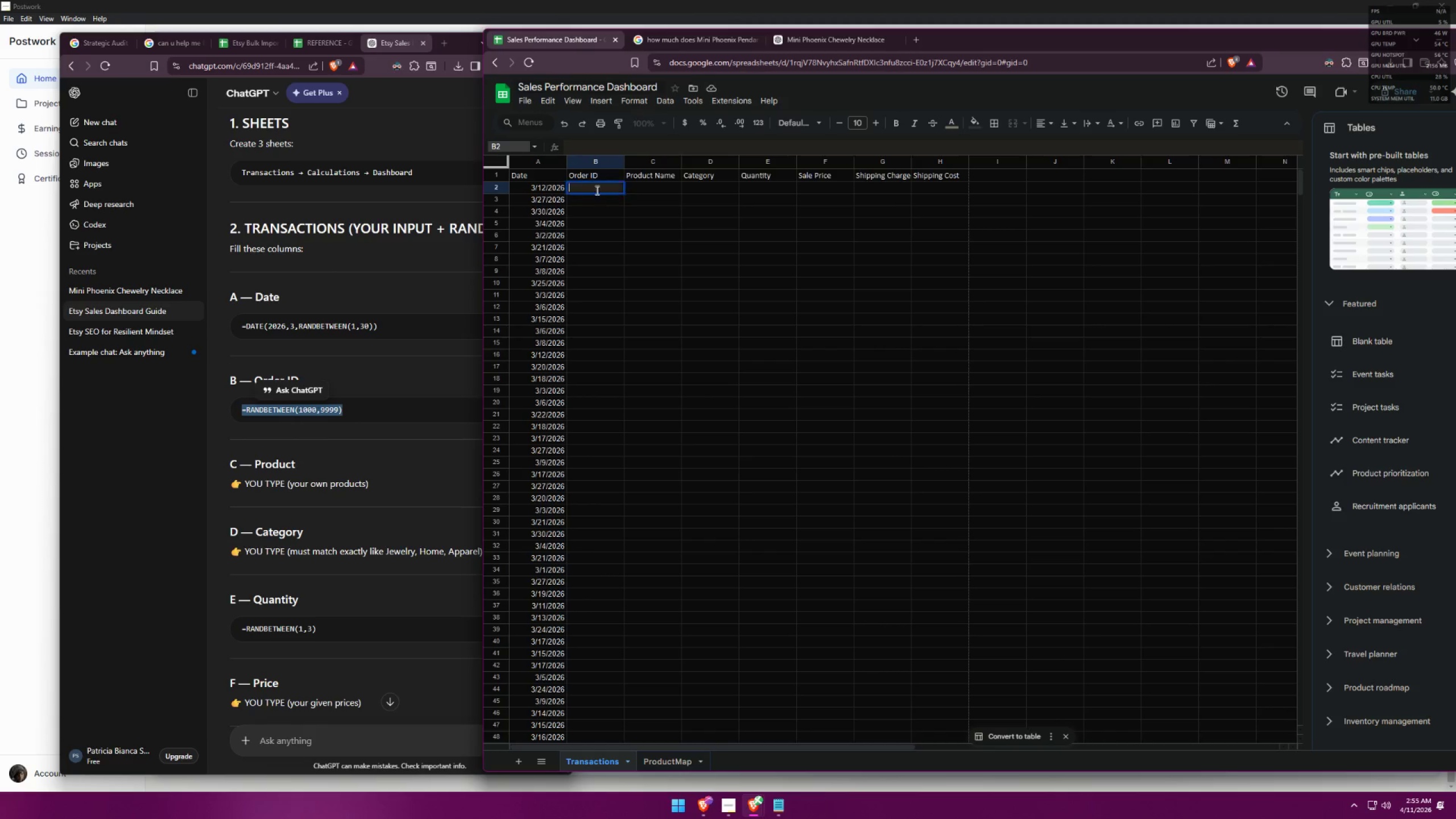 
key(Control+V)
 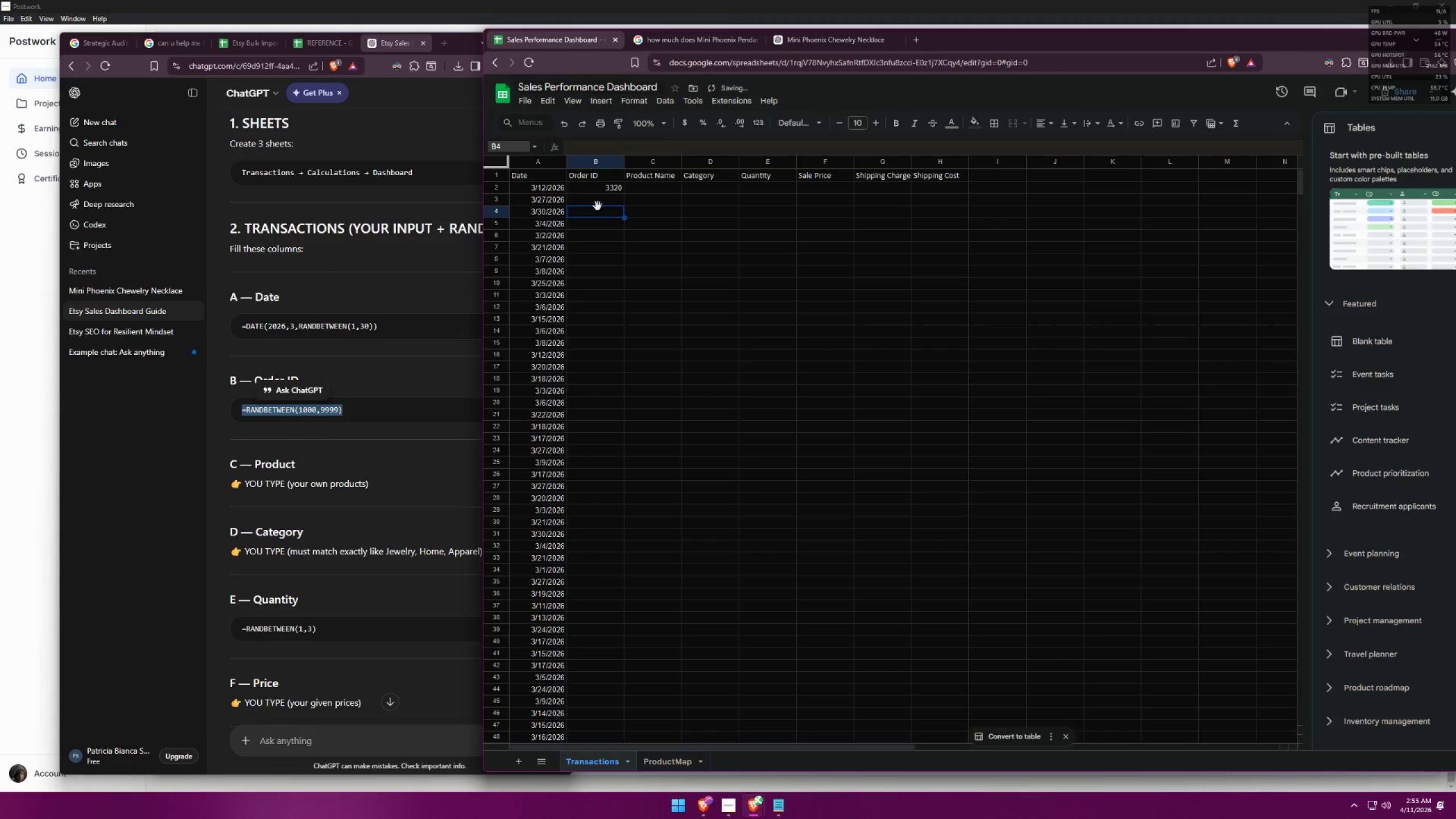 
left_click([604, 186])
 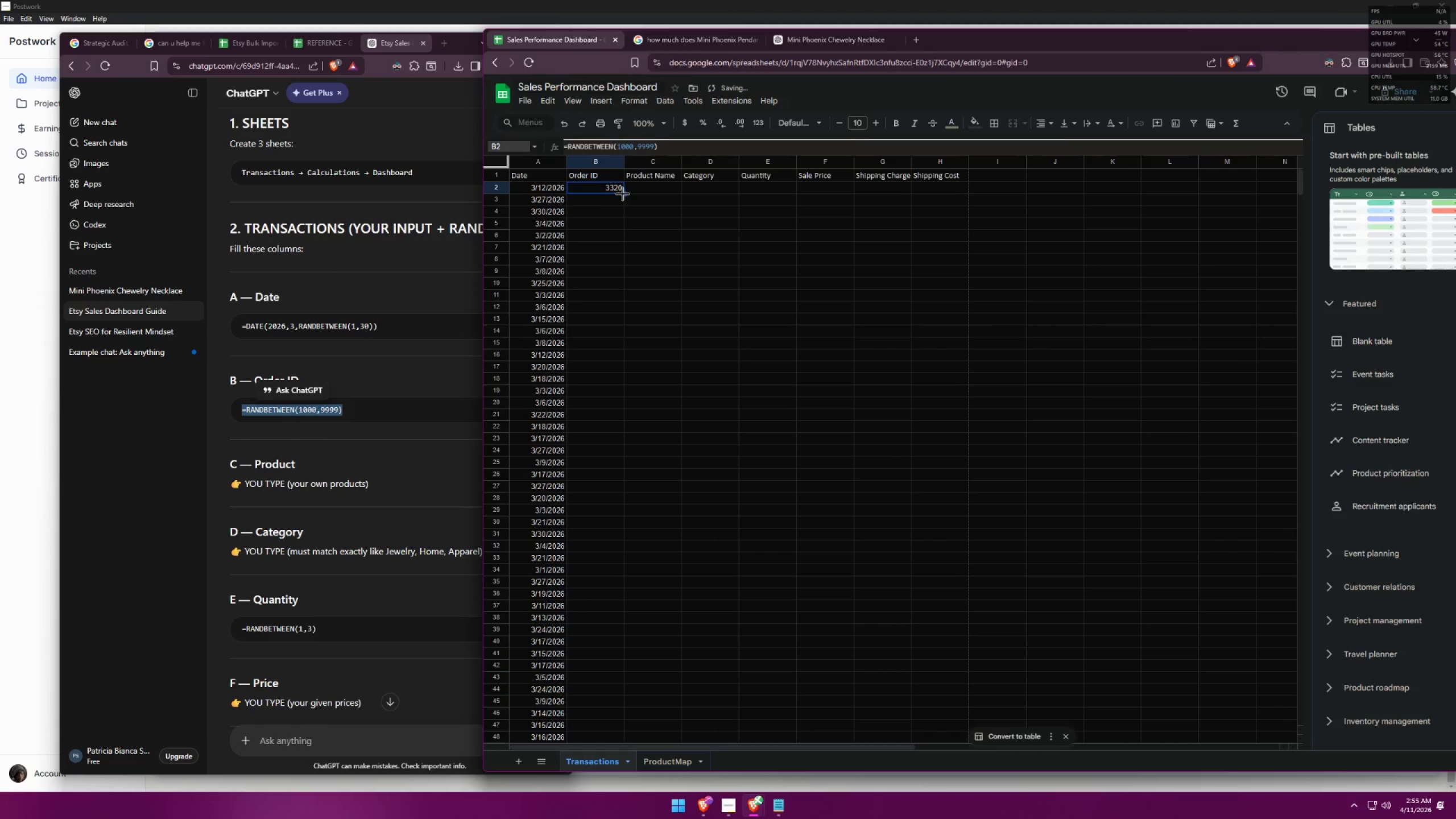 
left_click_drag(start_coordinate=[623, 193], to_coordinate=[599, 464])
 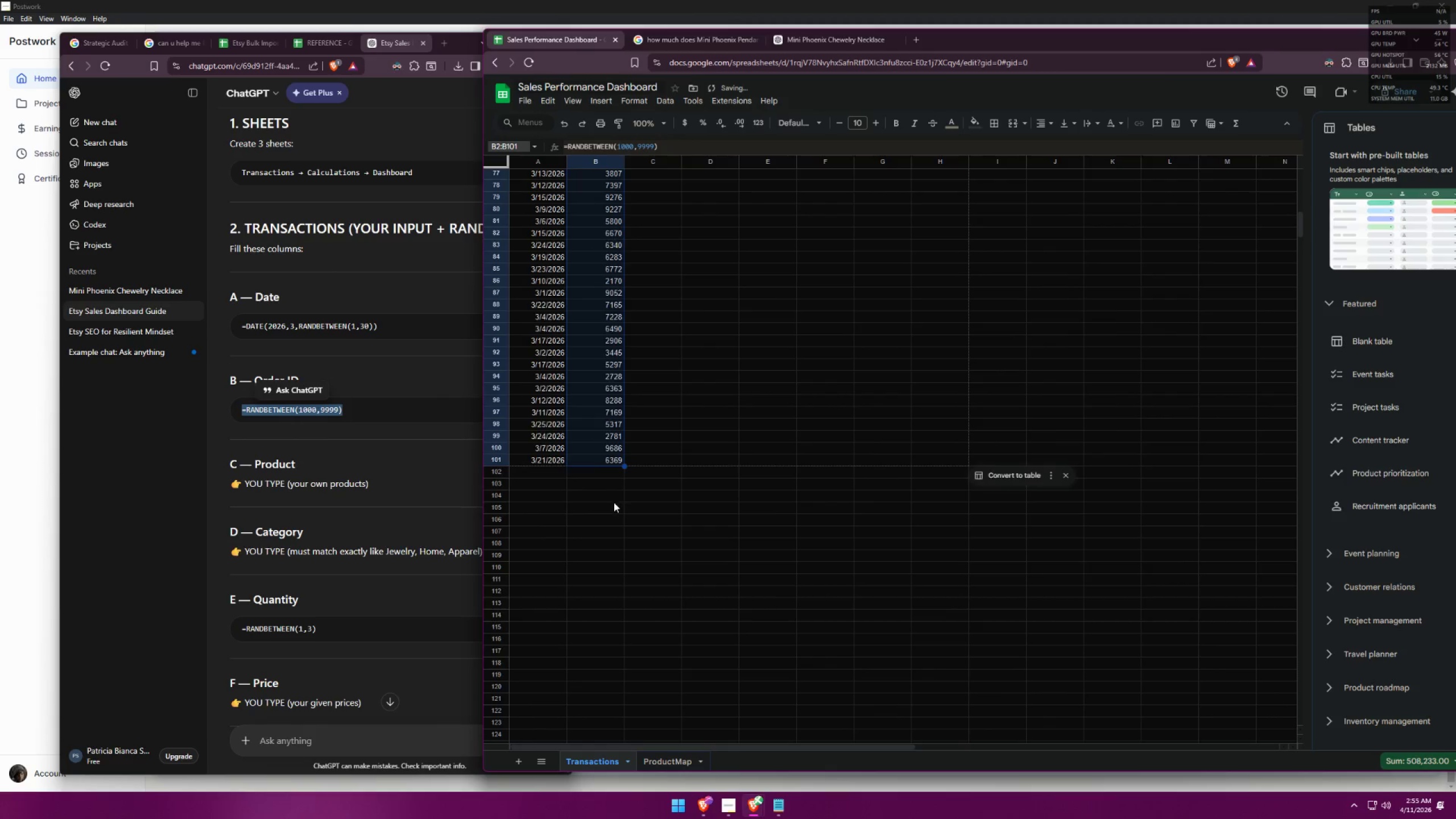 
scroll: coordinate [614, 614], scroll_direction: down, amount: 16.0
 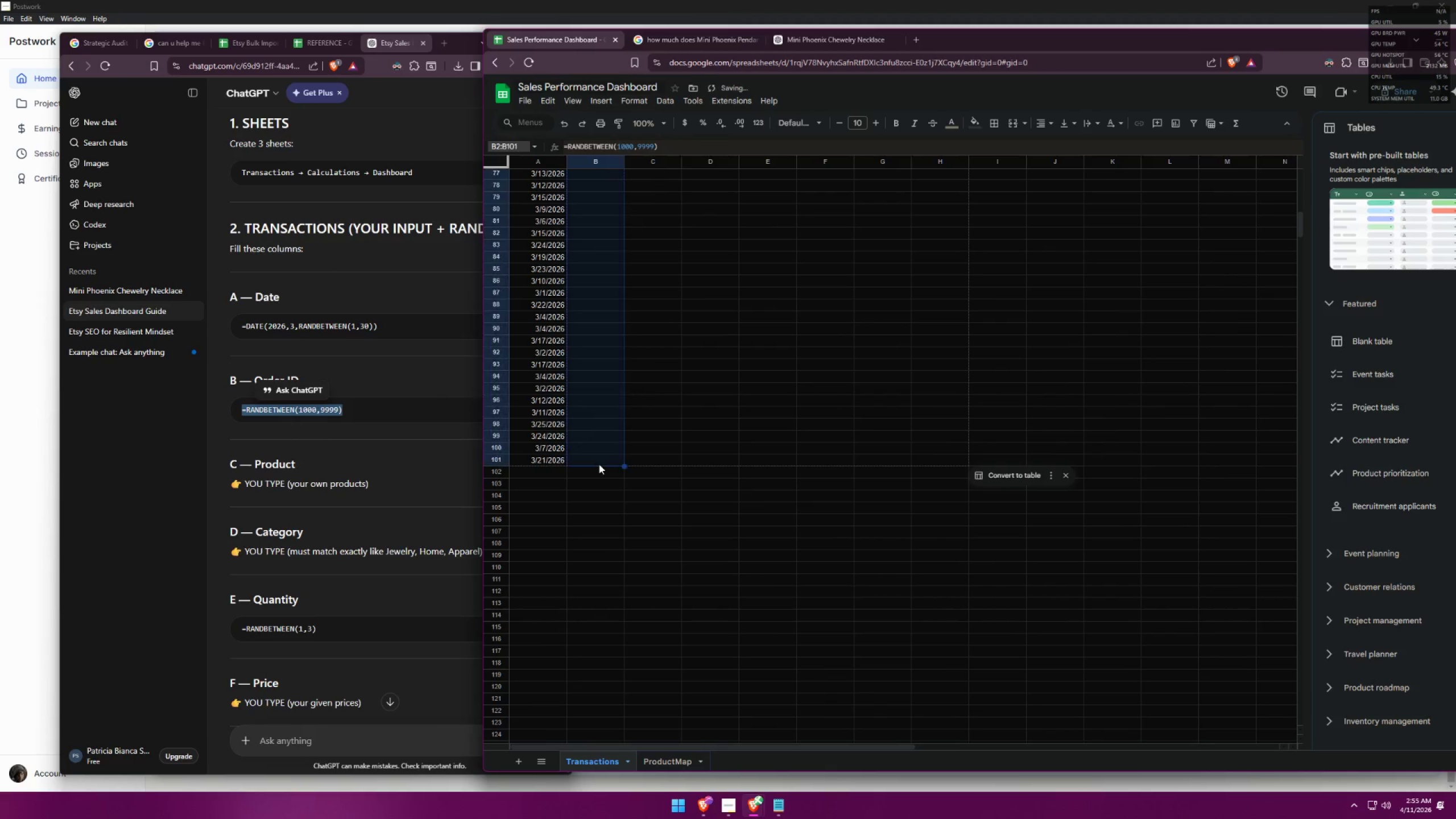 
right_click([607, 291])
 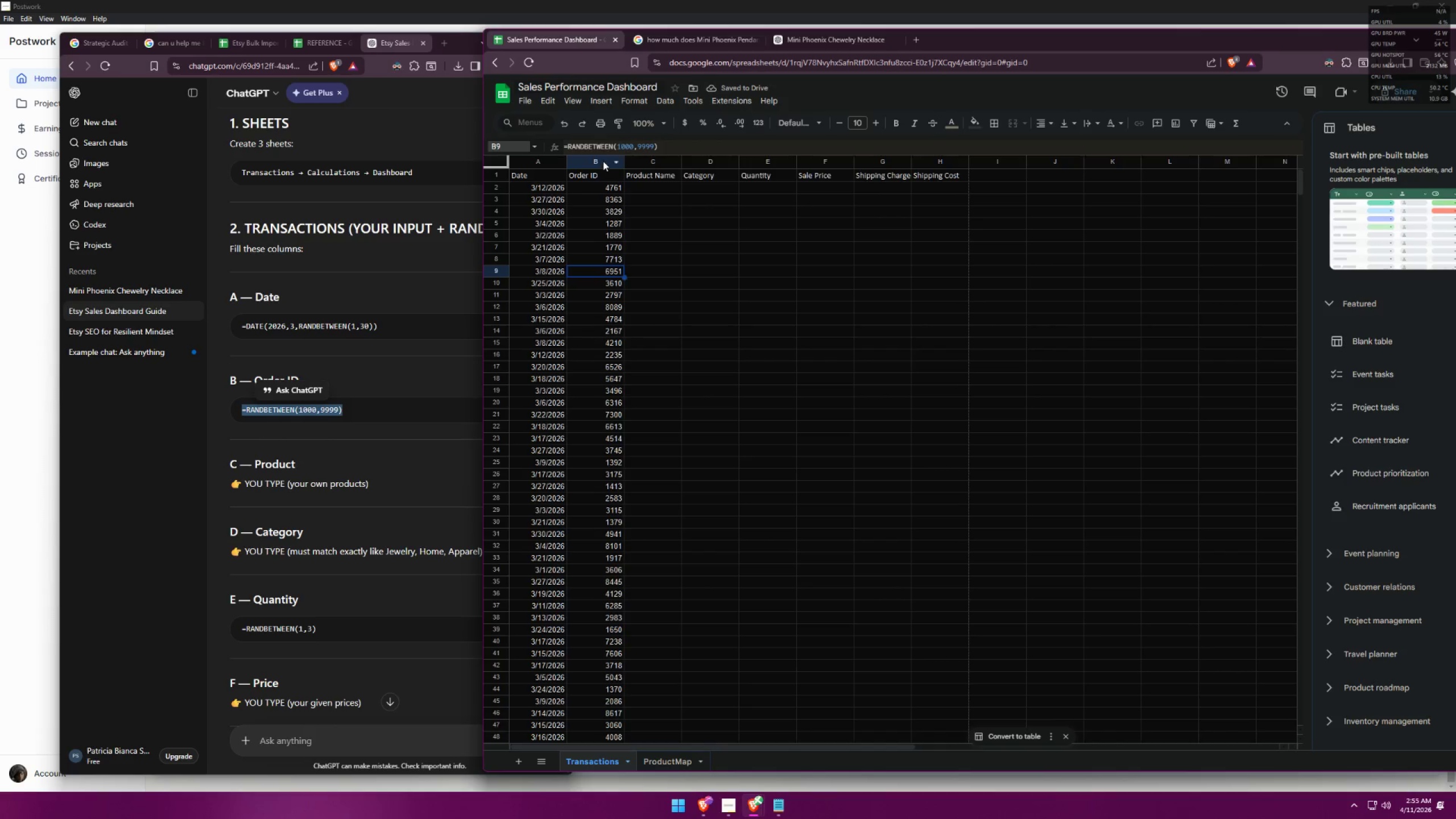 
scroll: coordinate [609, 481], scroll_direction: up, amount: 24.0
 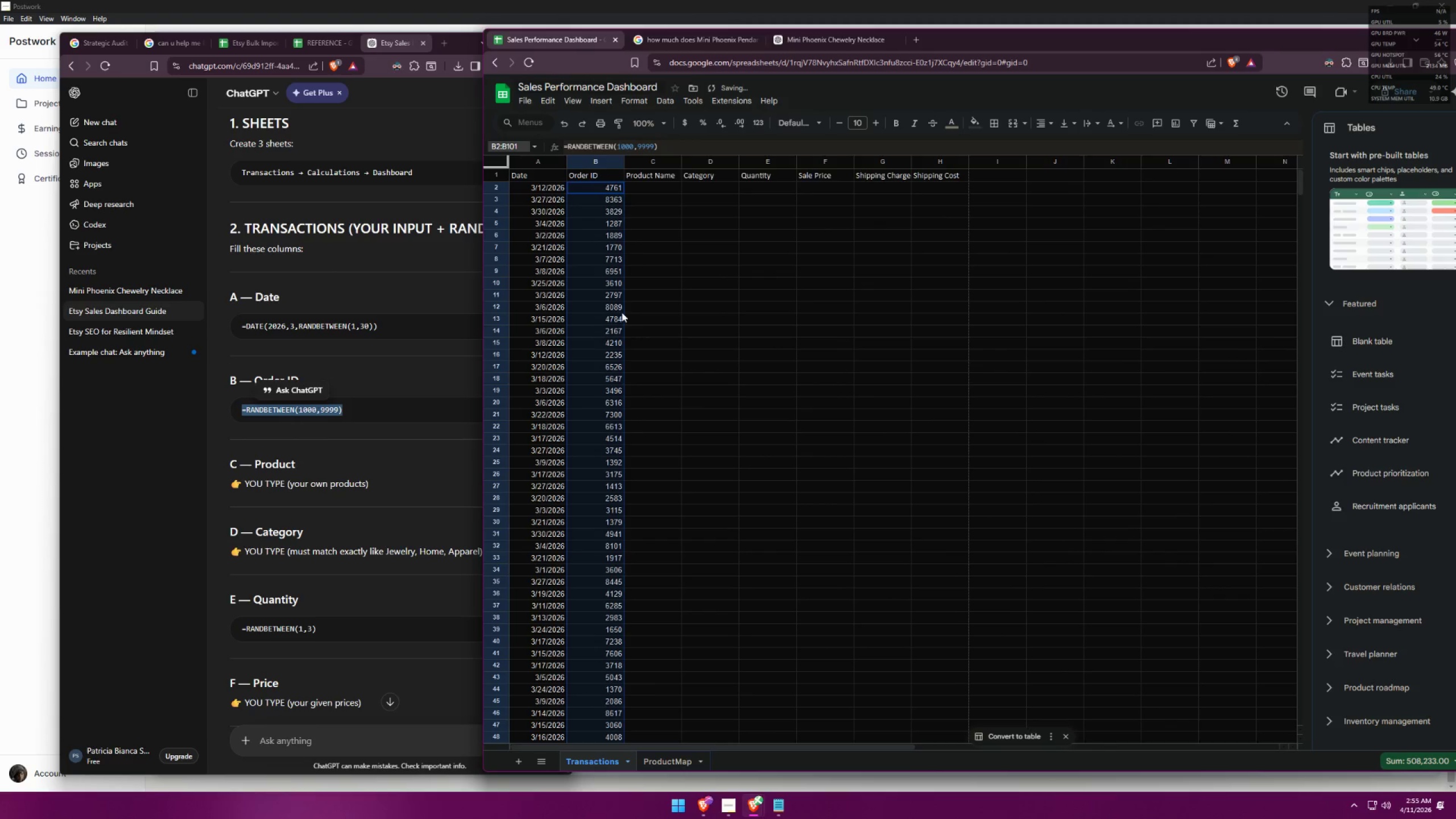 
left_click_drag(start_coordinate=[607, 191], to_coordinate=[602, 456])
 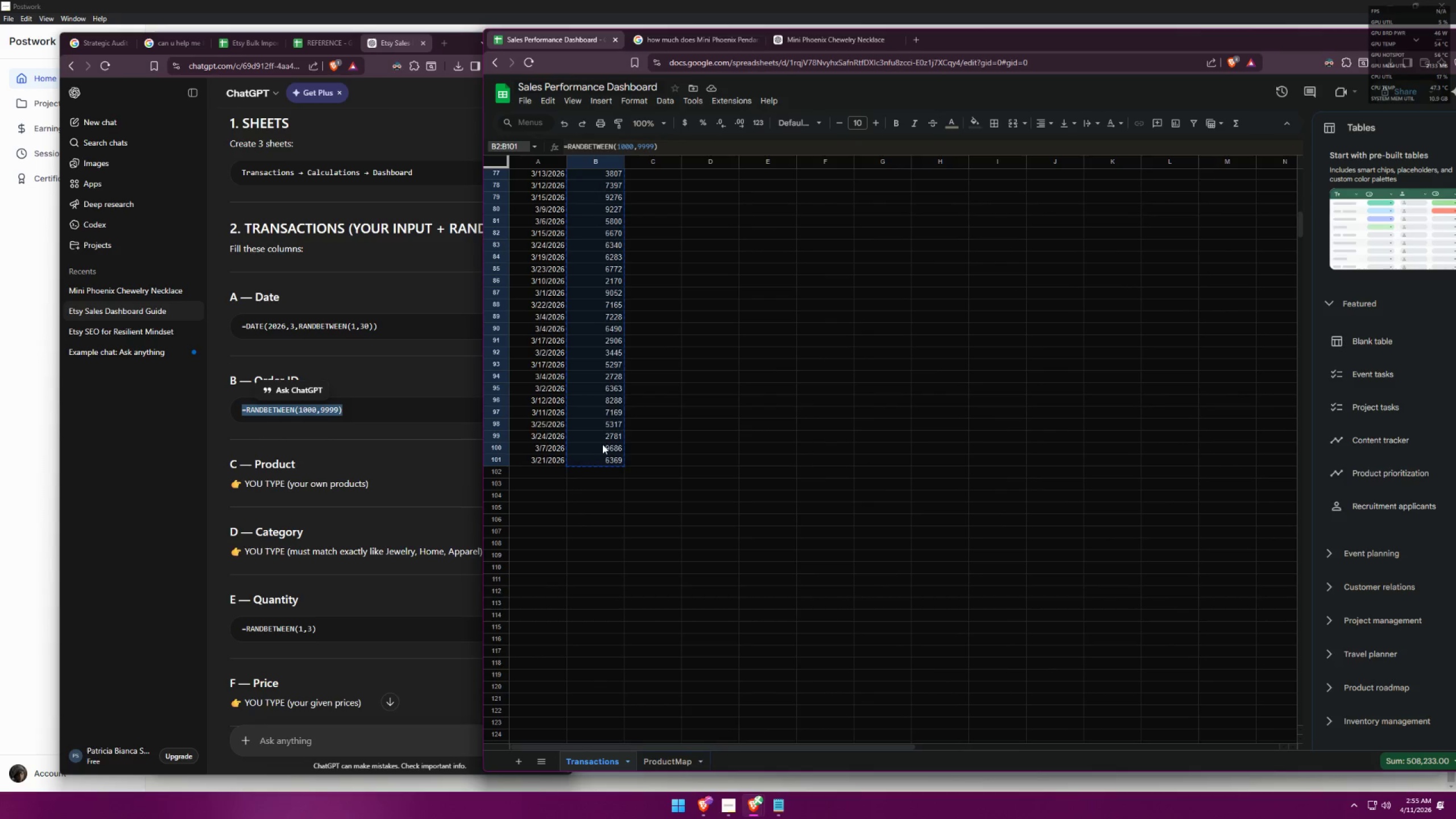 
scroll: coordinate [598, 592], scroll_direction: down, amount: 16.0
 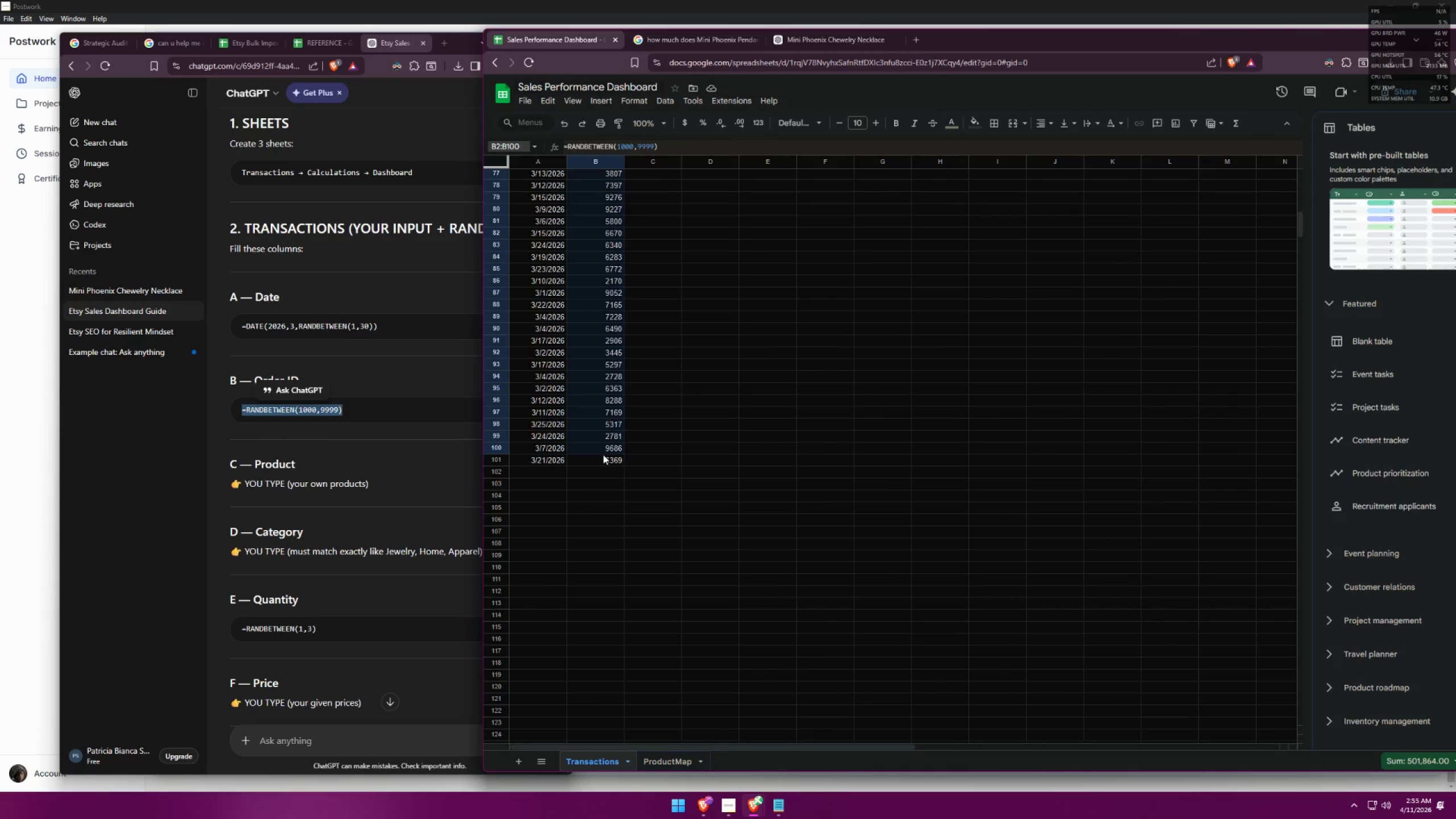 
key(Control+C)
 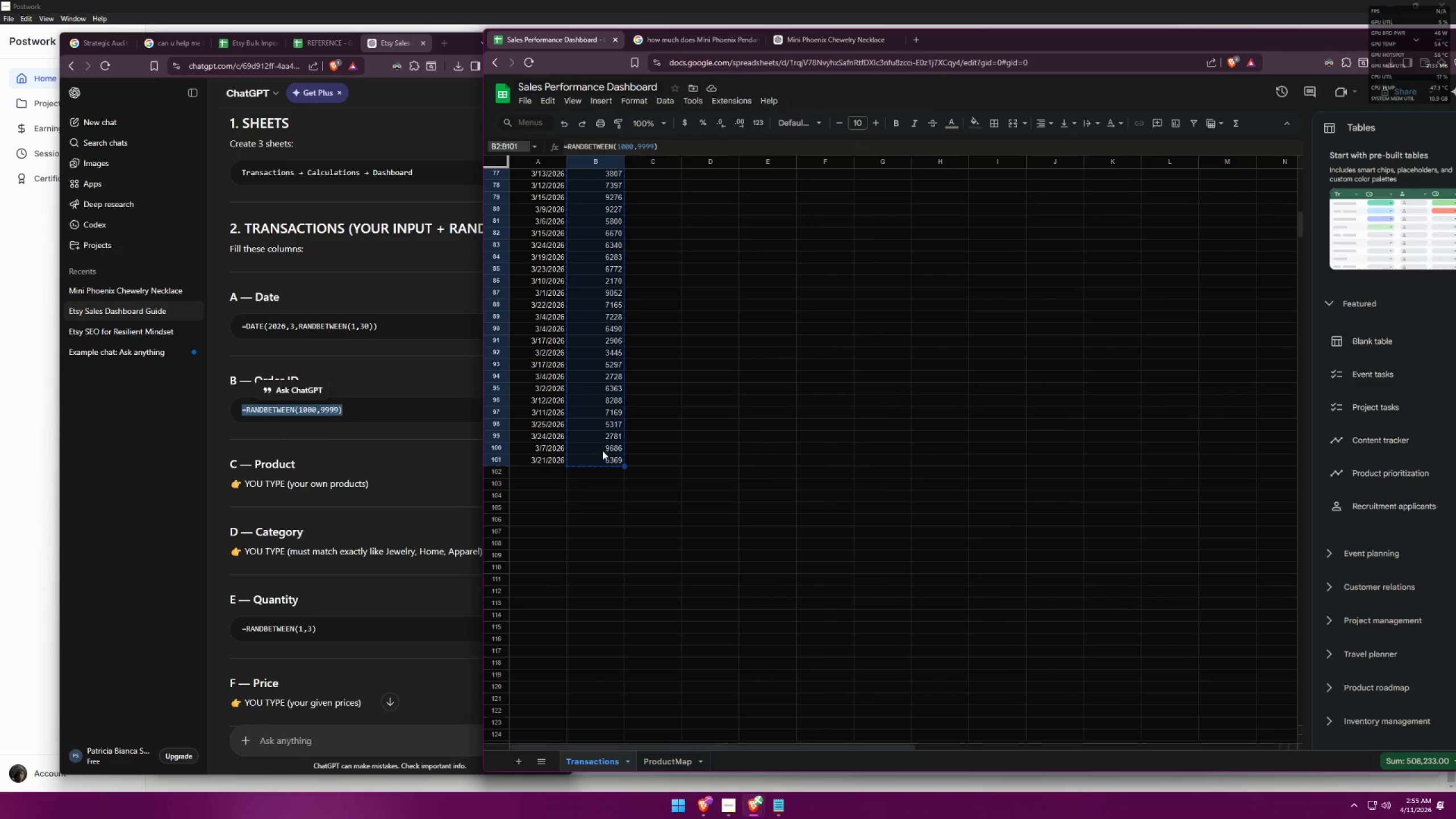 
right_click([602, 444])
 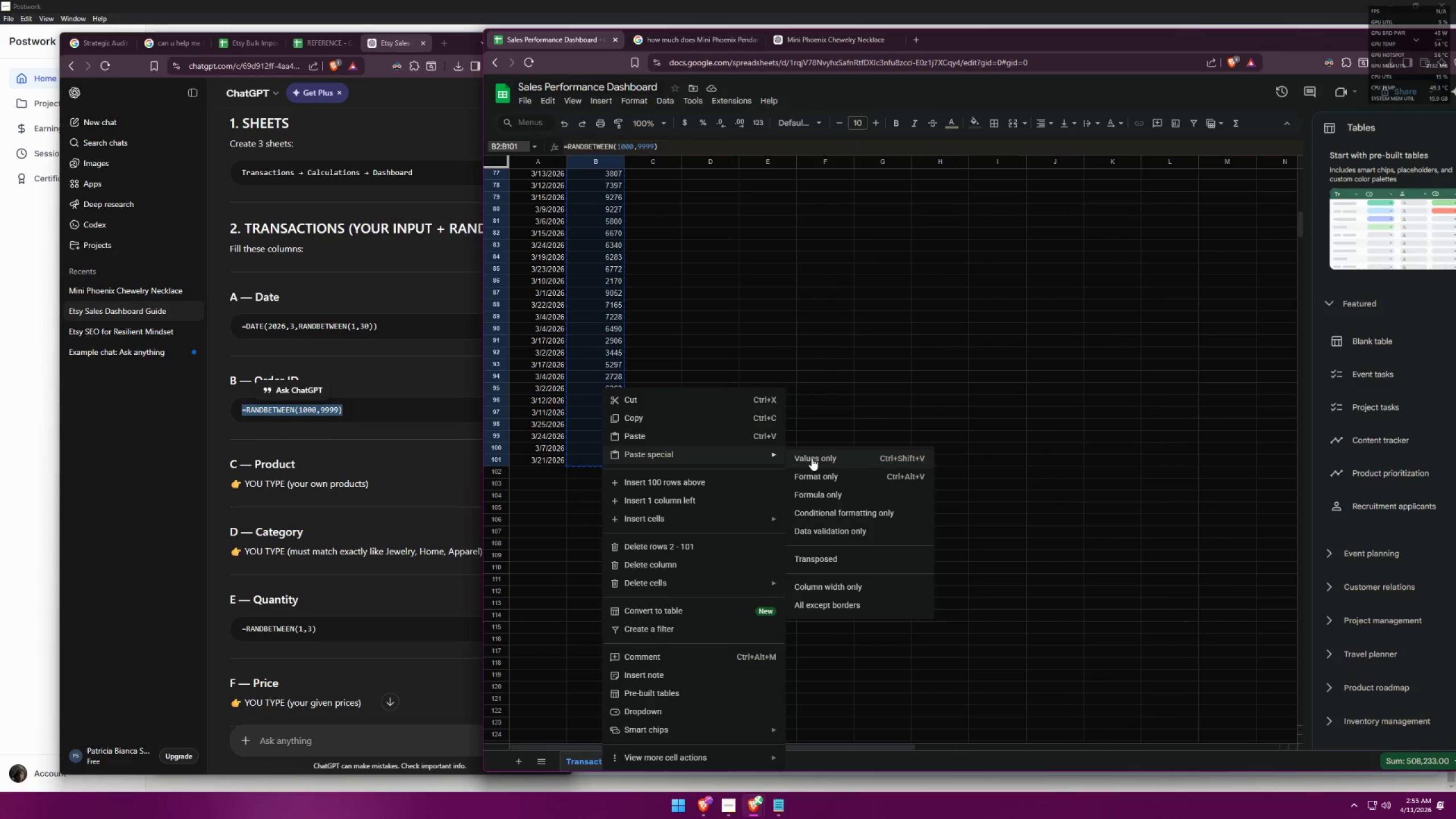 
left_click([812, 458])
 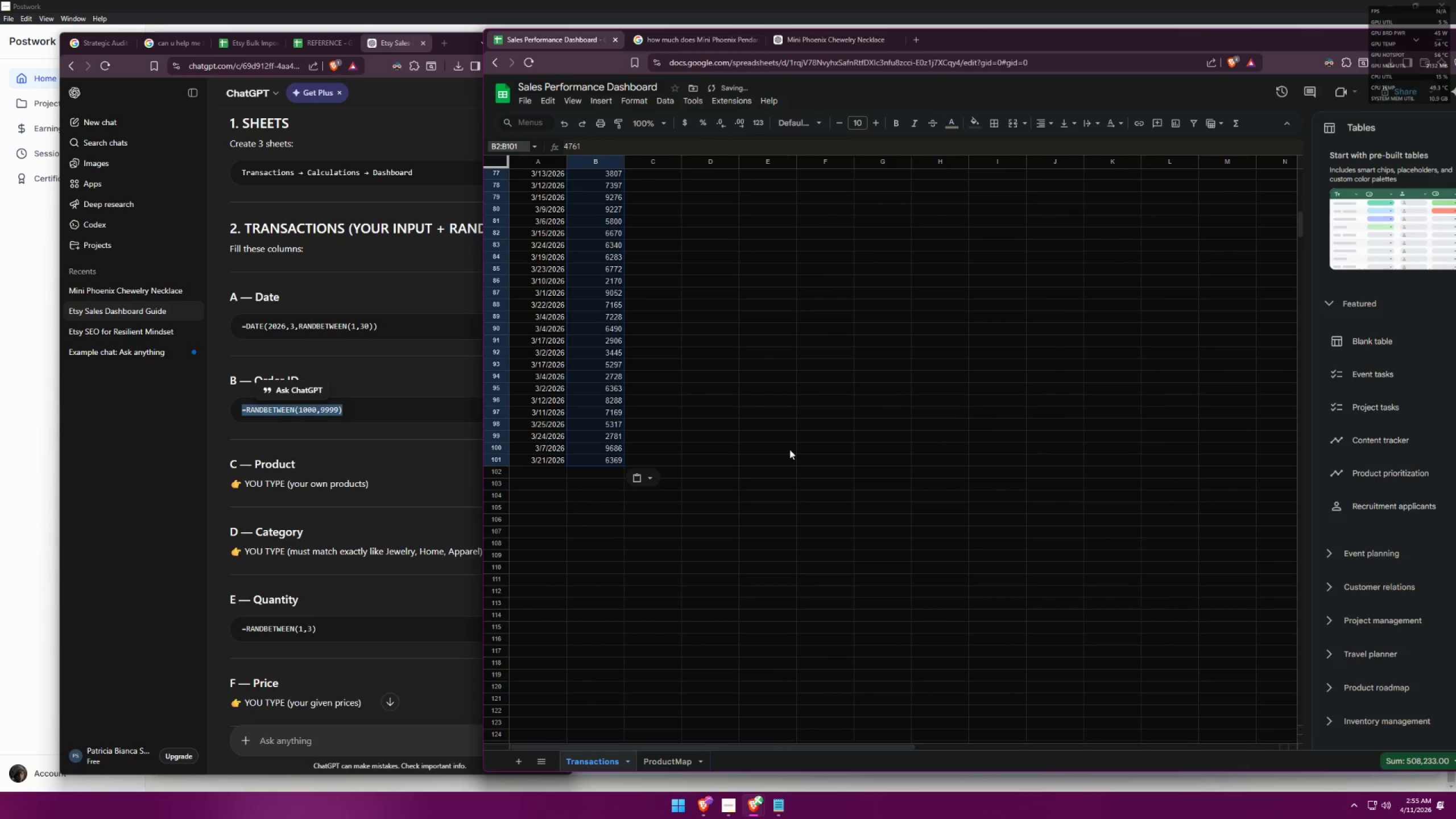 
double_click([709, 390])